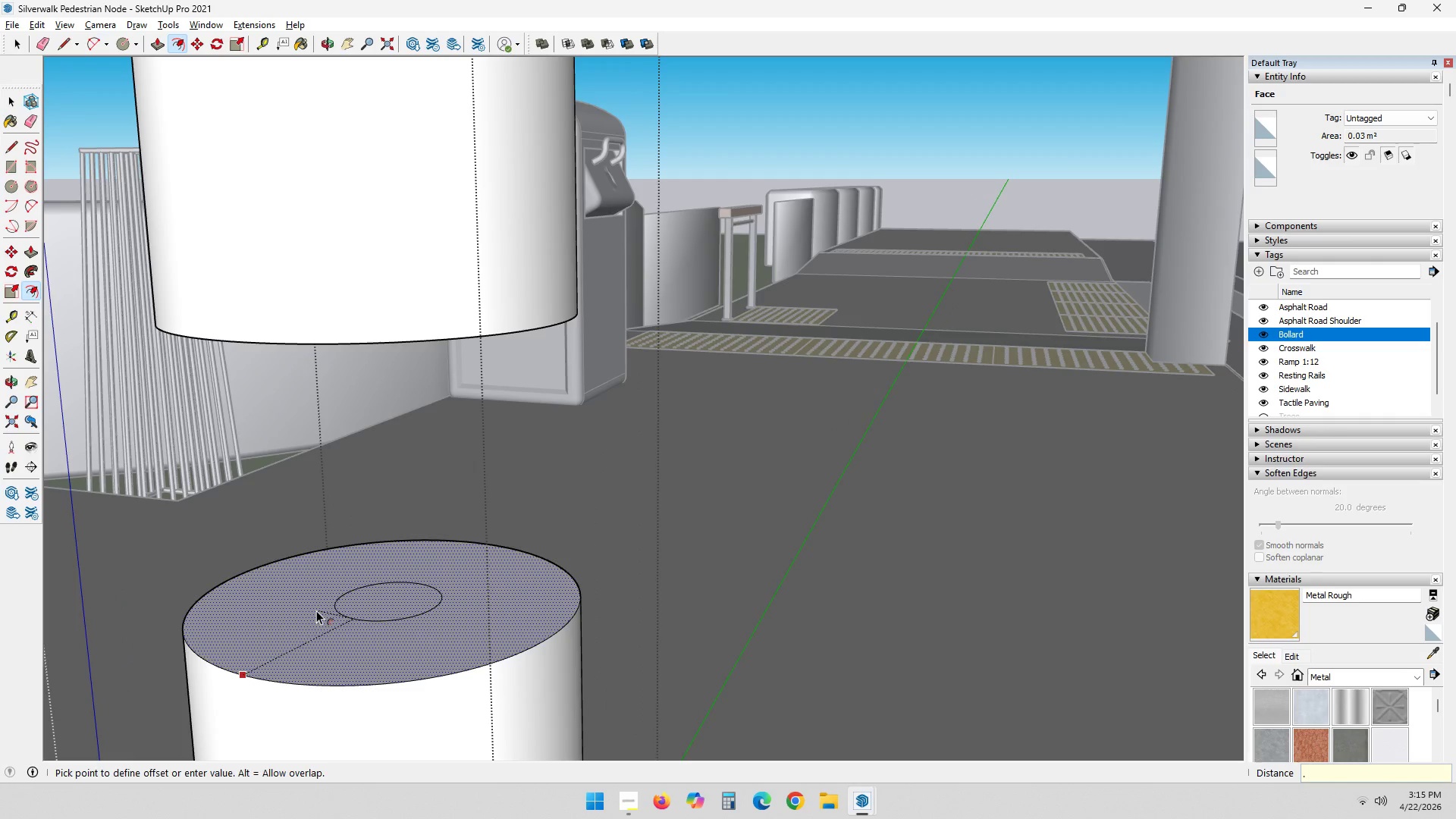 
key(Numpad1)
 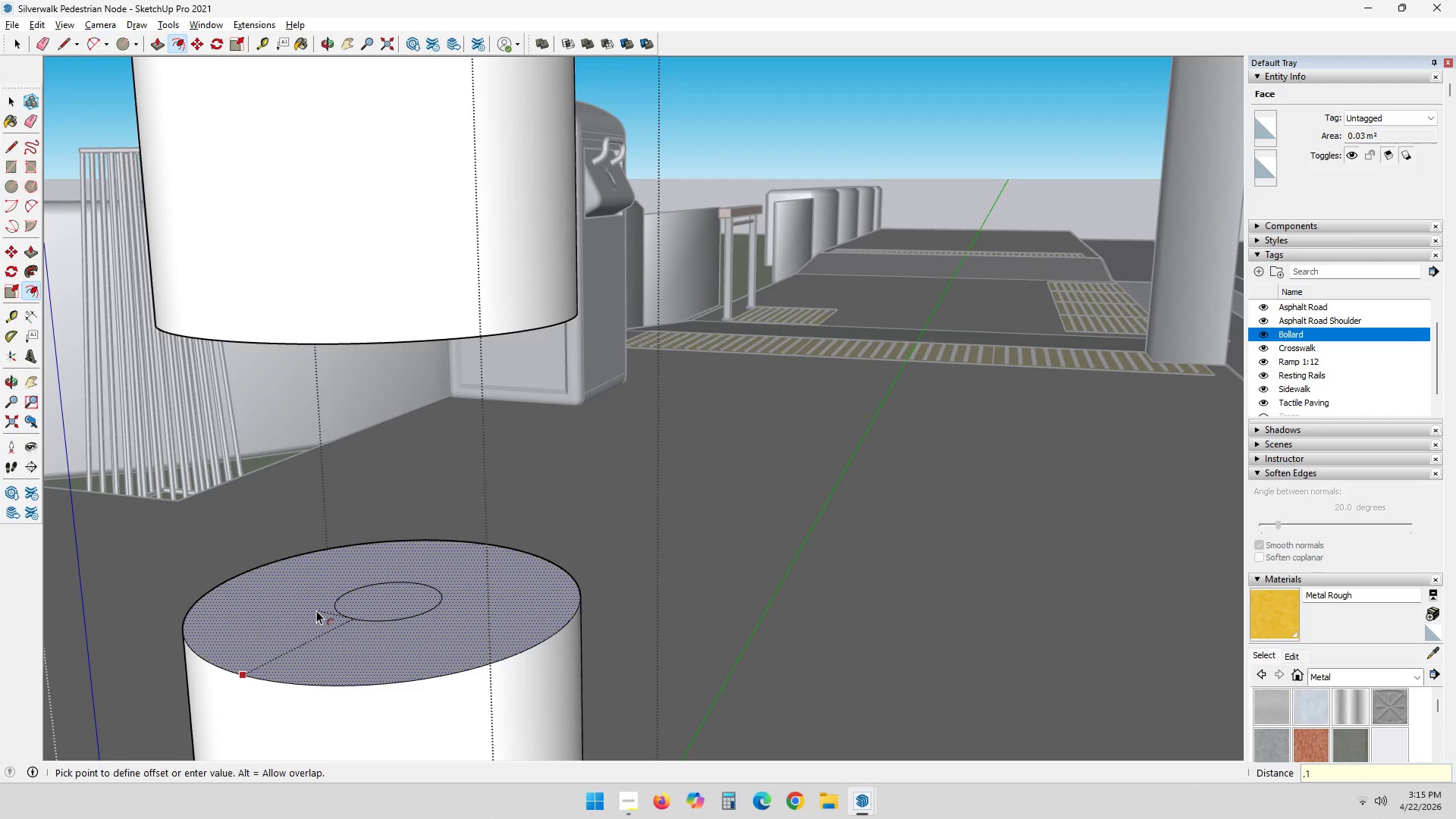 
key(NumpadEnter)
 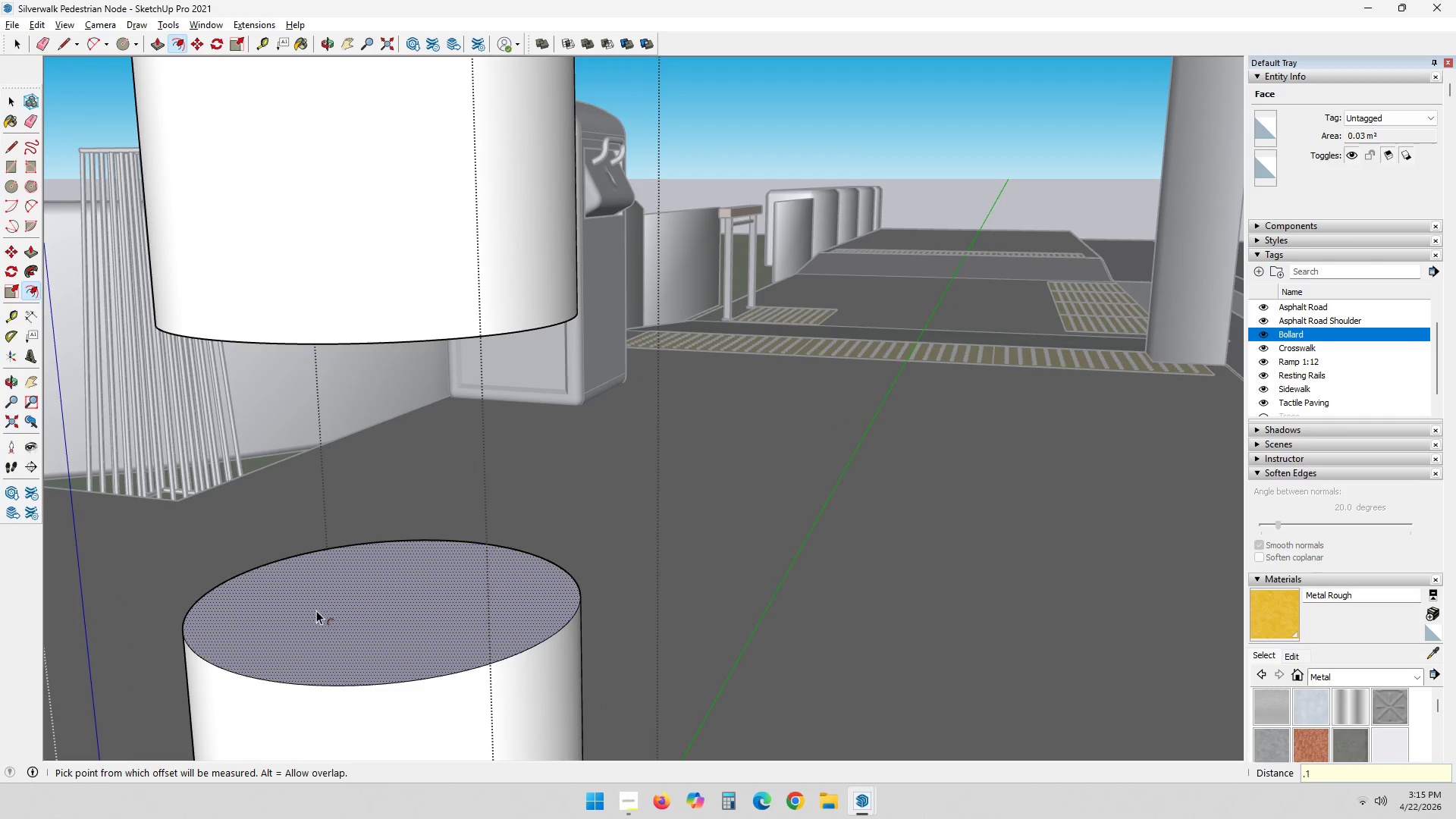 
key(Control+ControlLeft)
 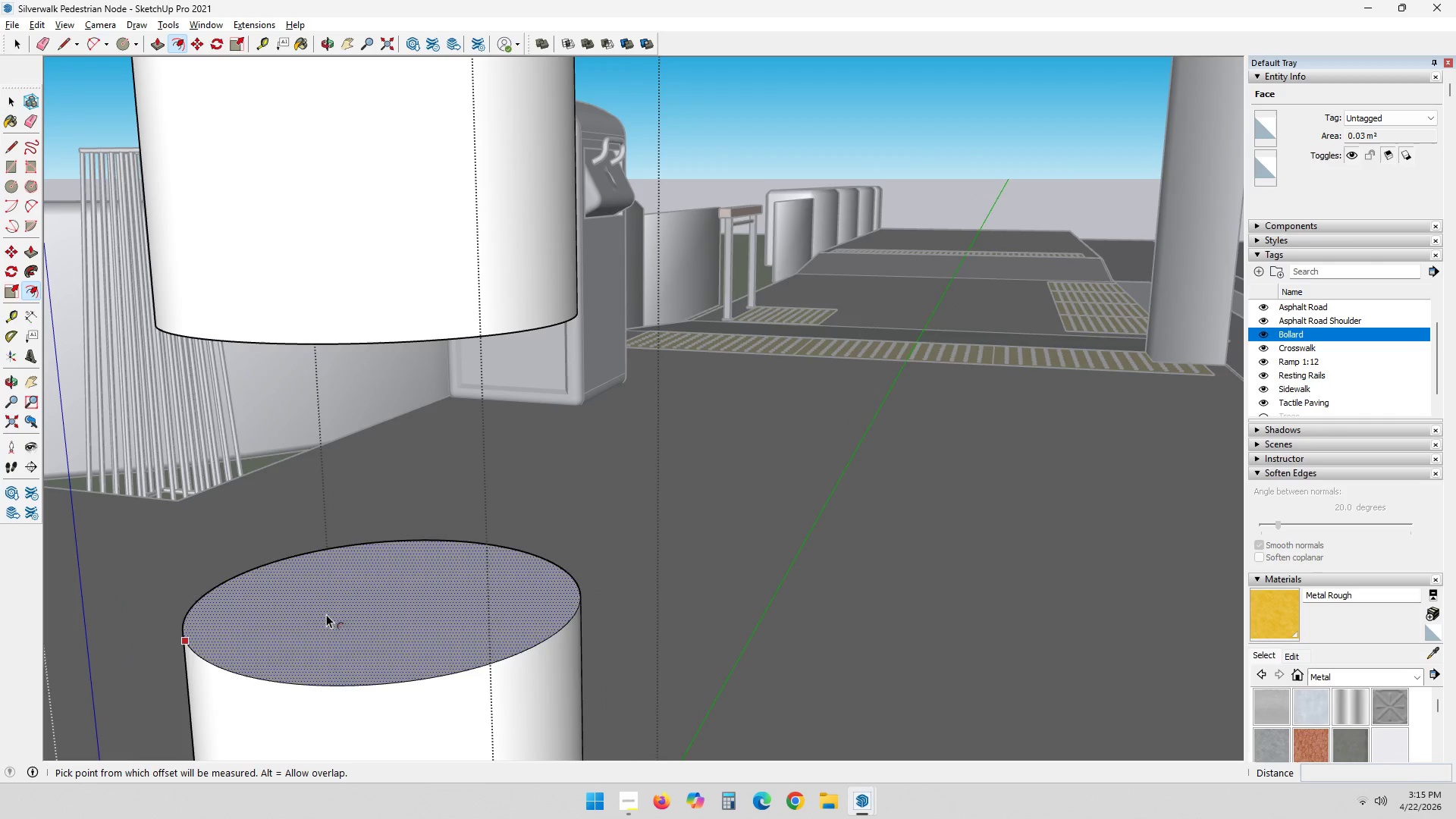 
key(Control+Z)
 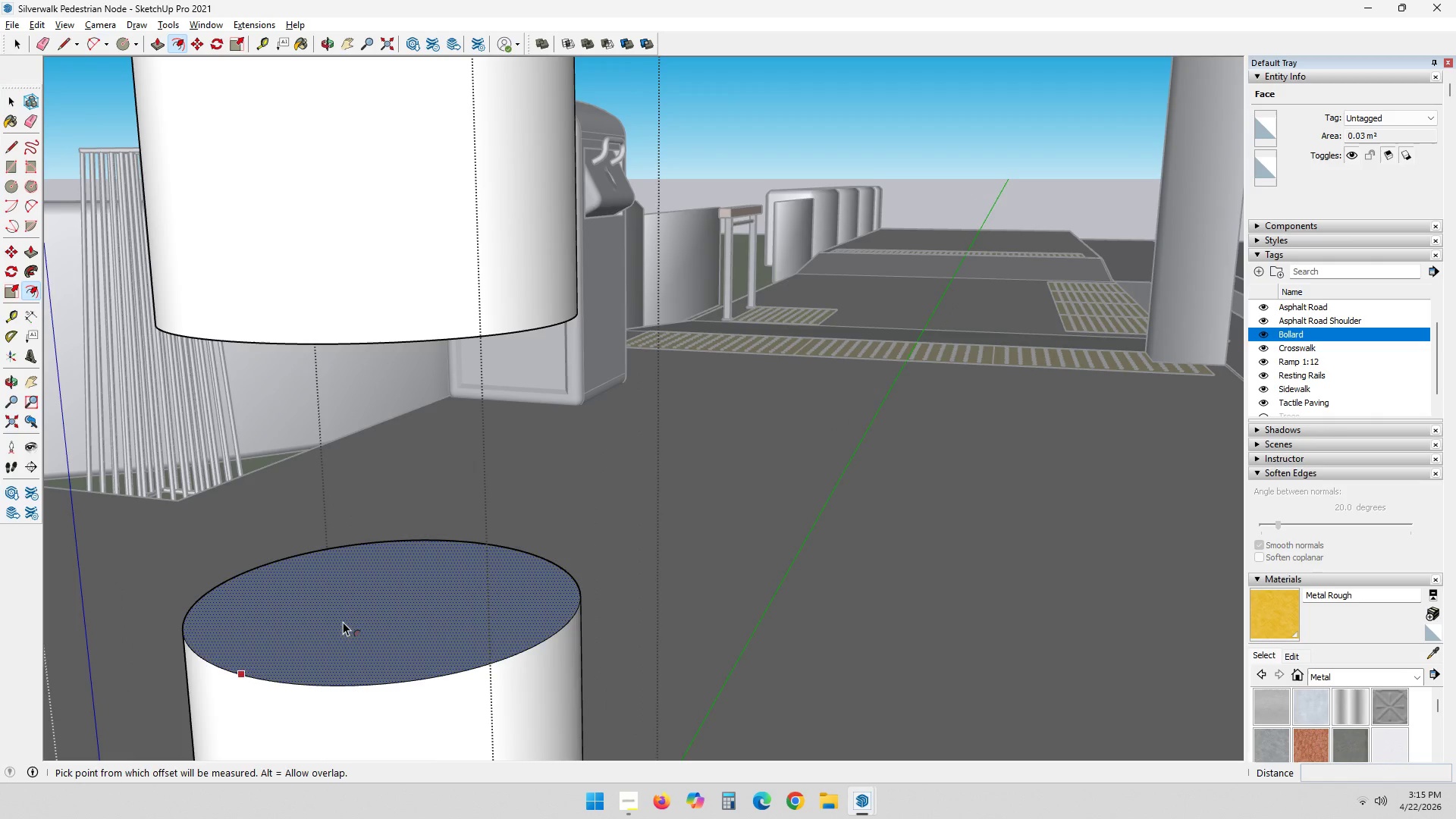 
key(Space)
 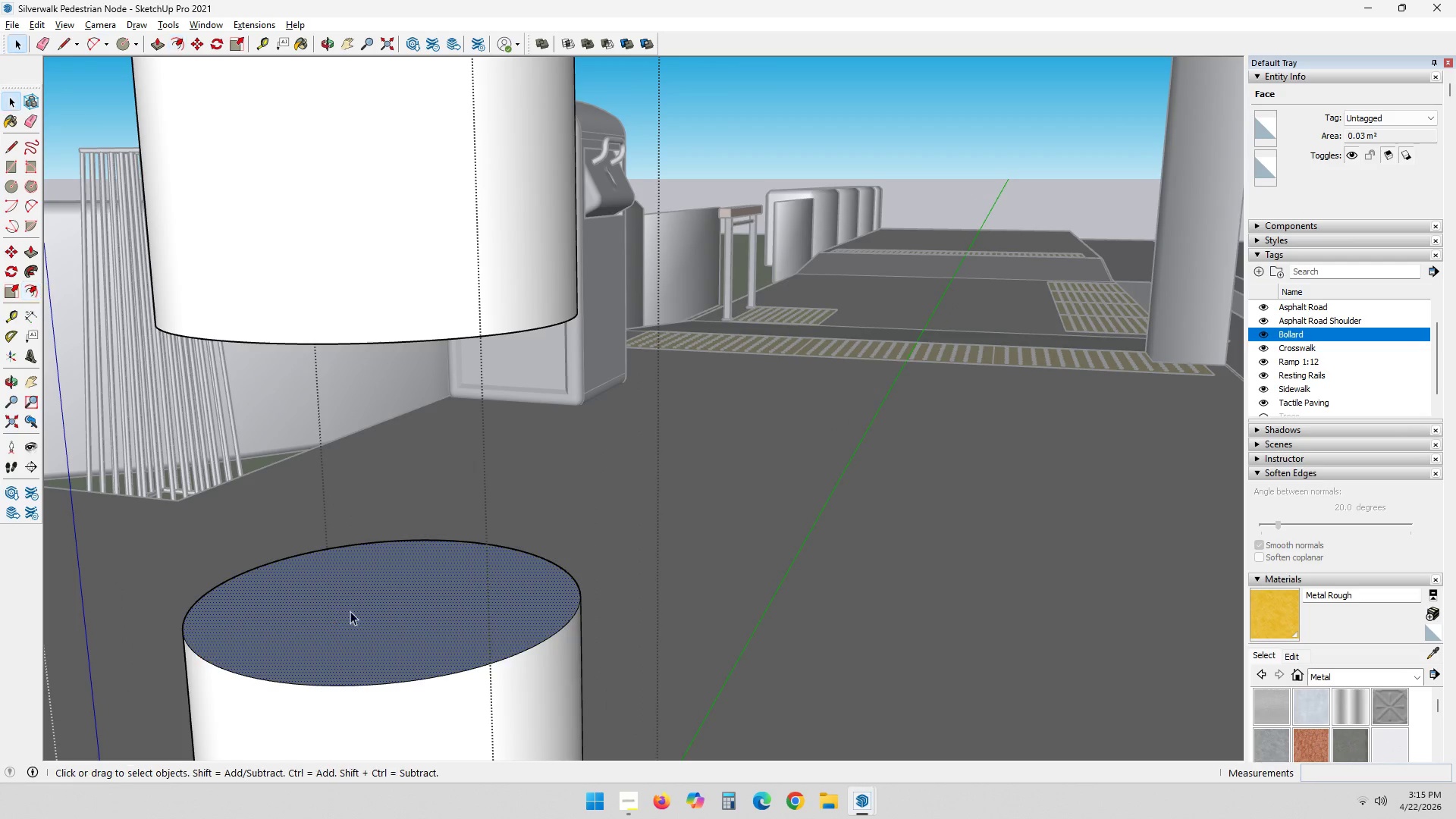 
left_click([356, 606])
 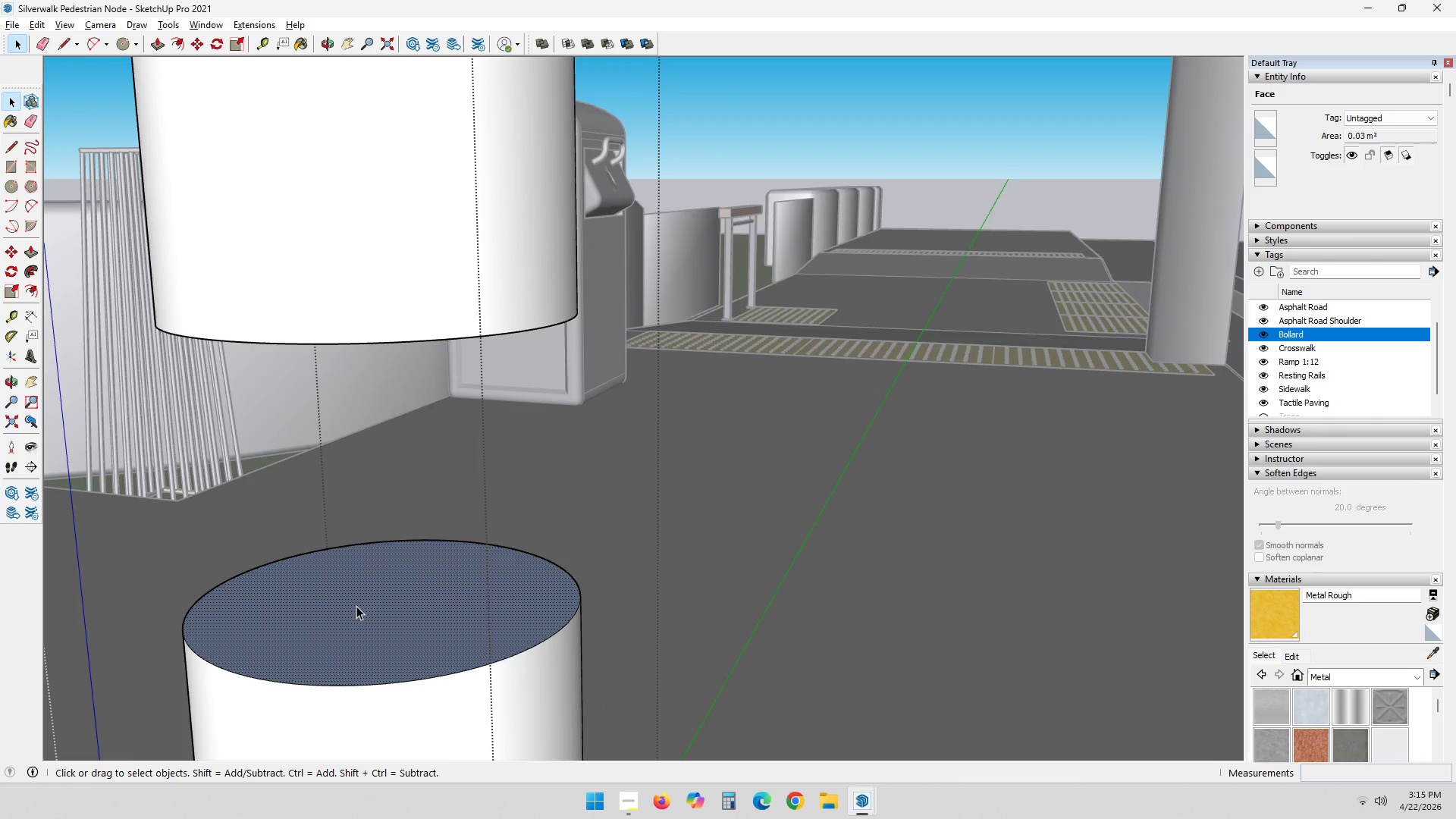 
right_click([356, 606])
 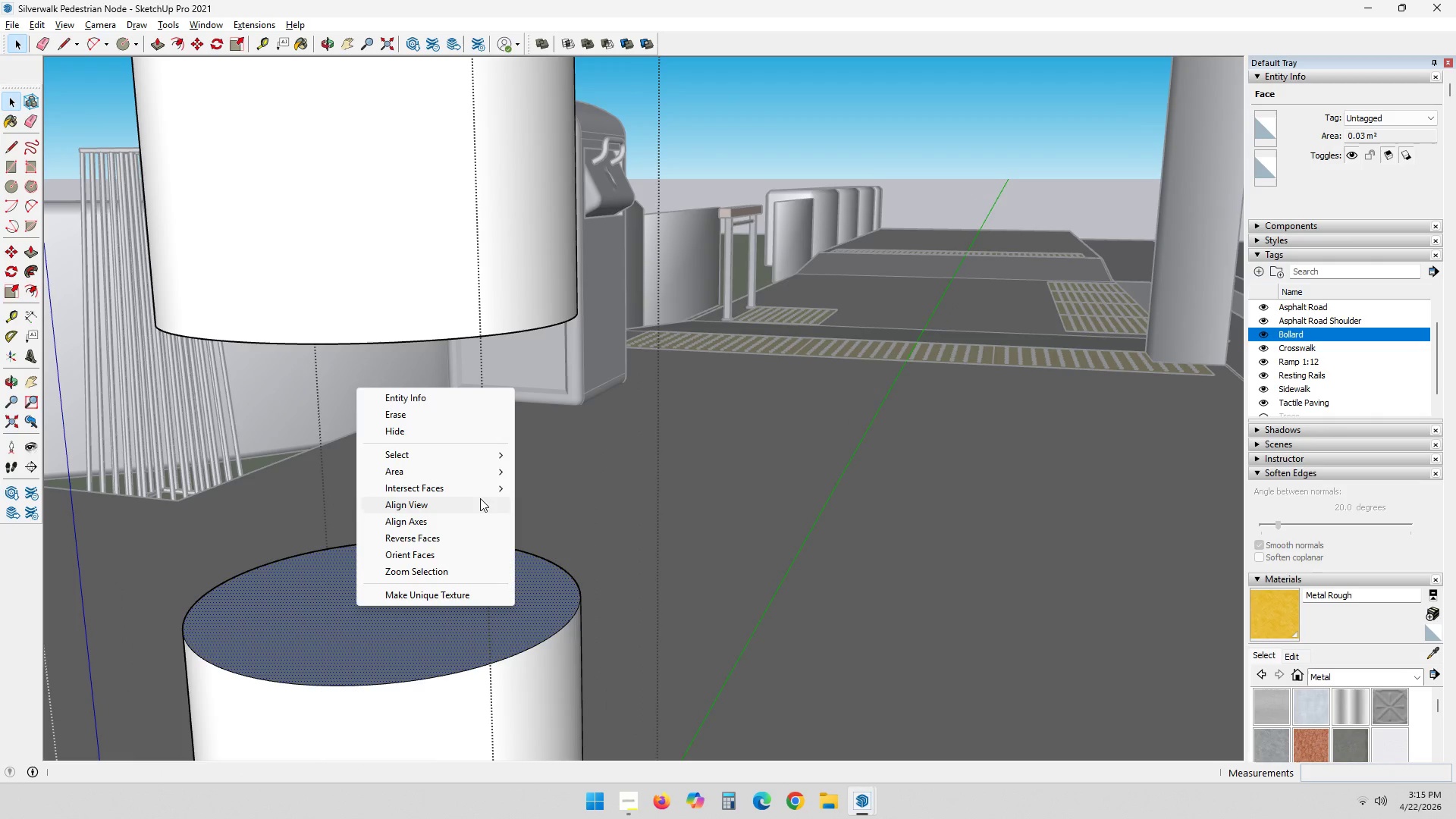 
mouse_move([467, 494])
 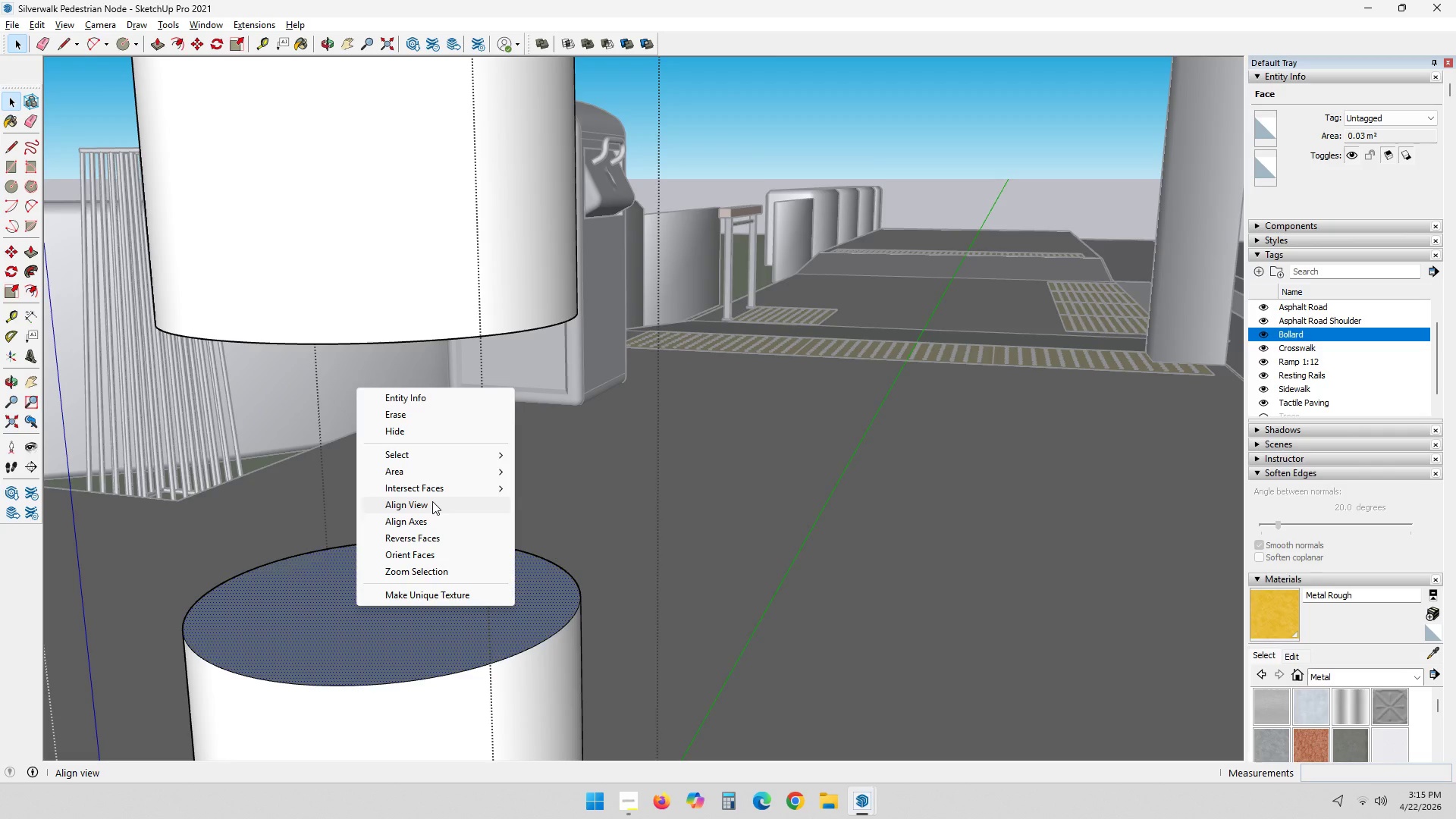 
wait(6.53)
 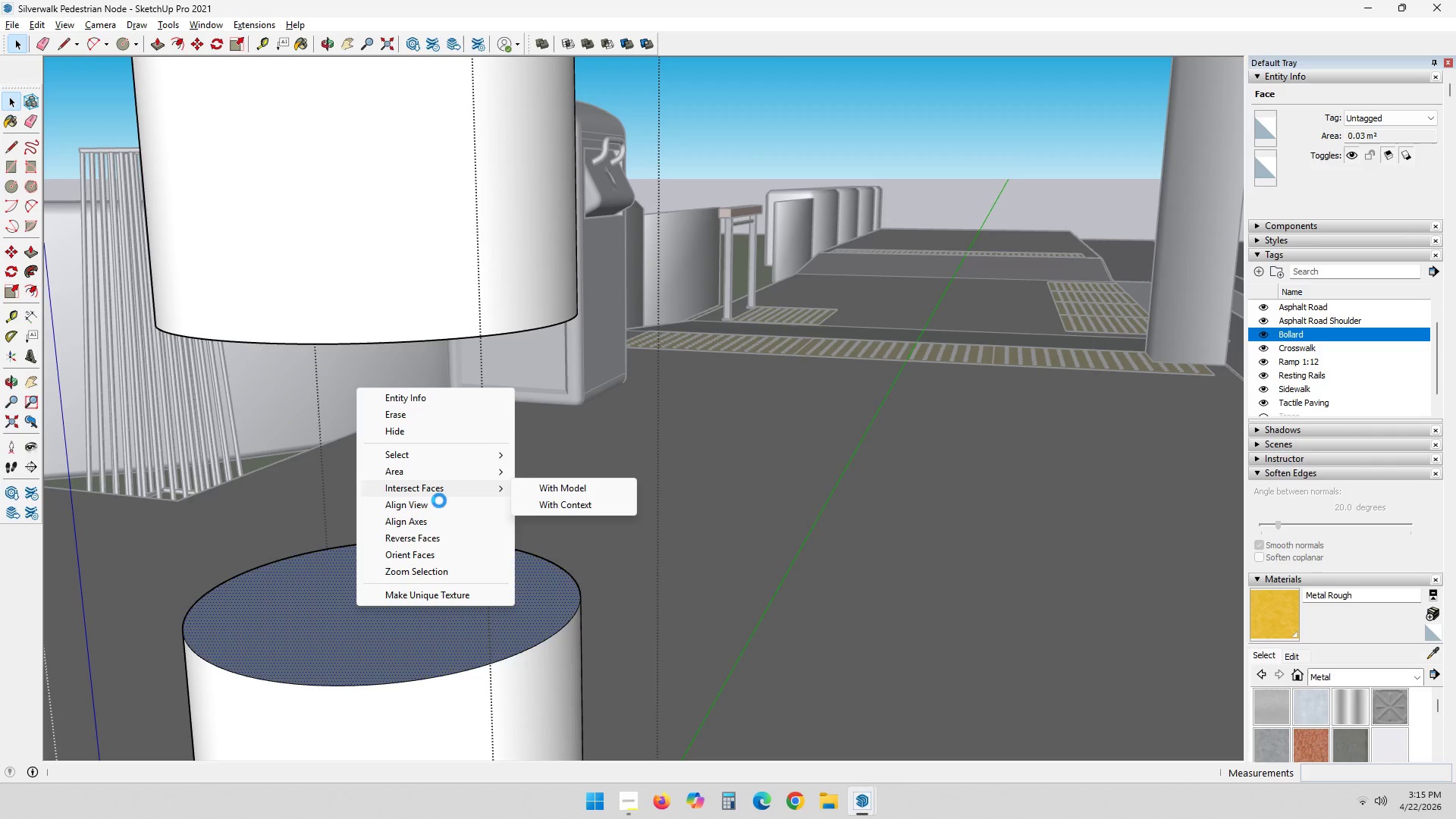 
left_click([444, 534])
 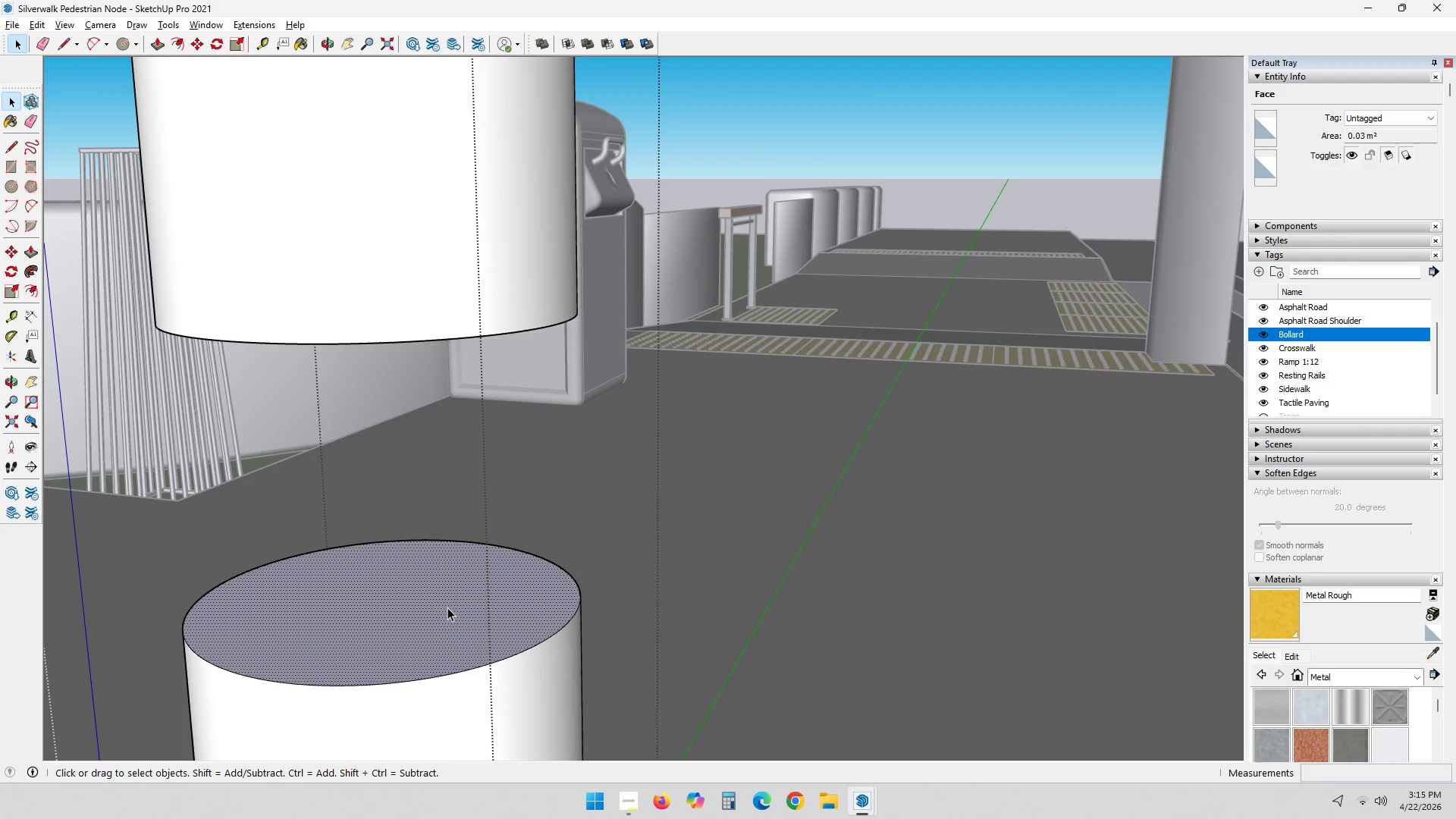 
hold_key(key=ShiftLeft, duration=0.38)
 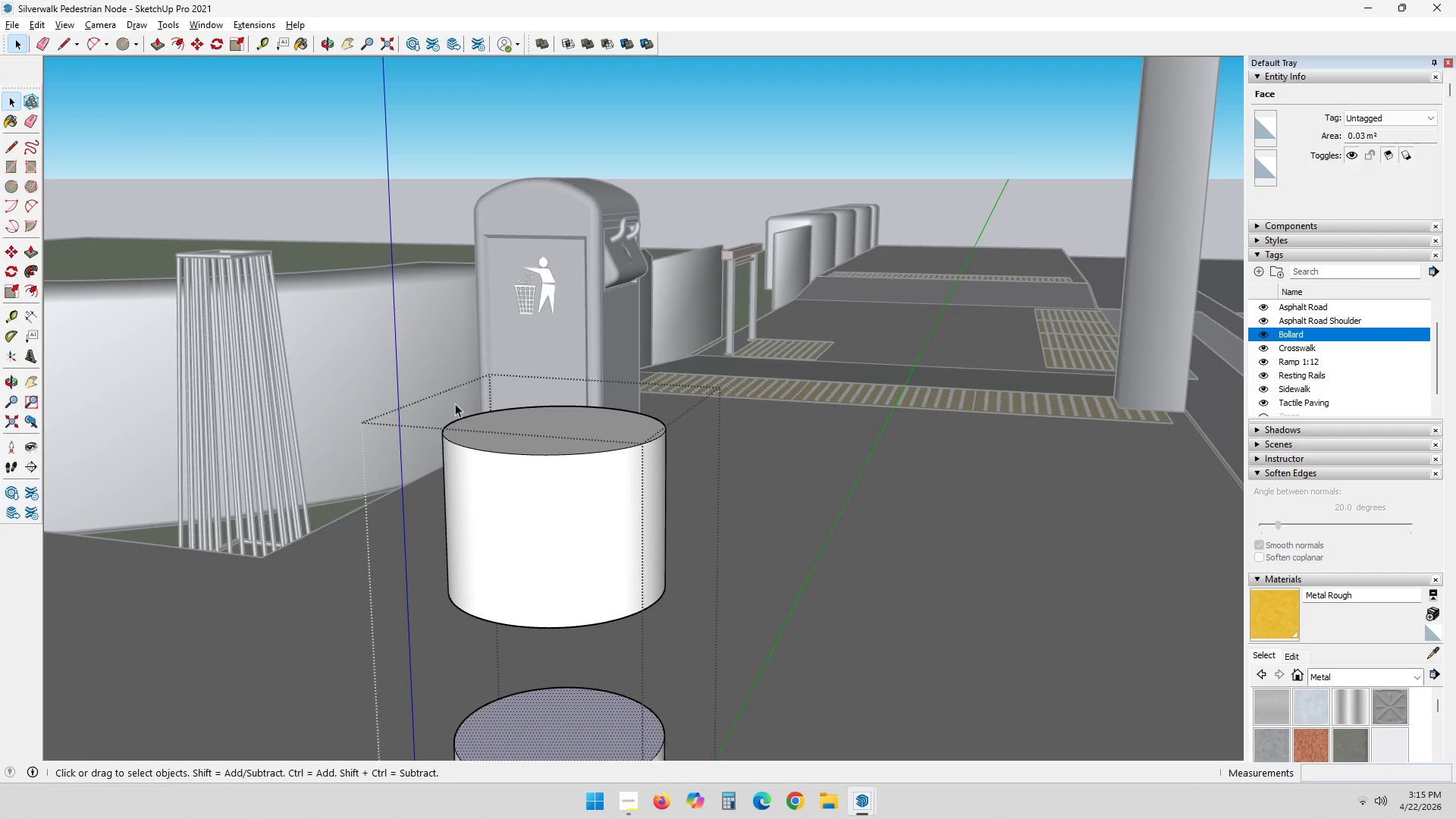 
scroll: coordinate [478, 508], scroll_direction: down, amount: 5.0
 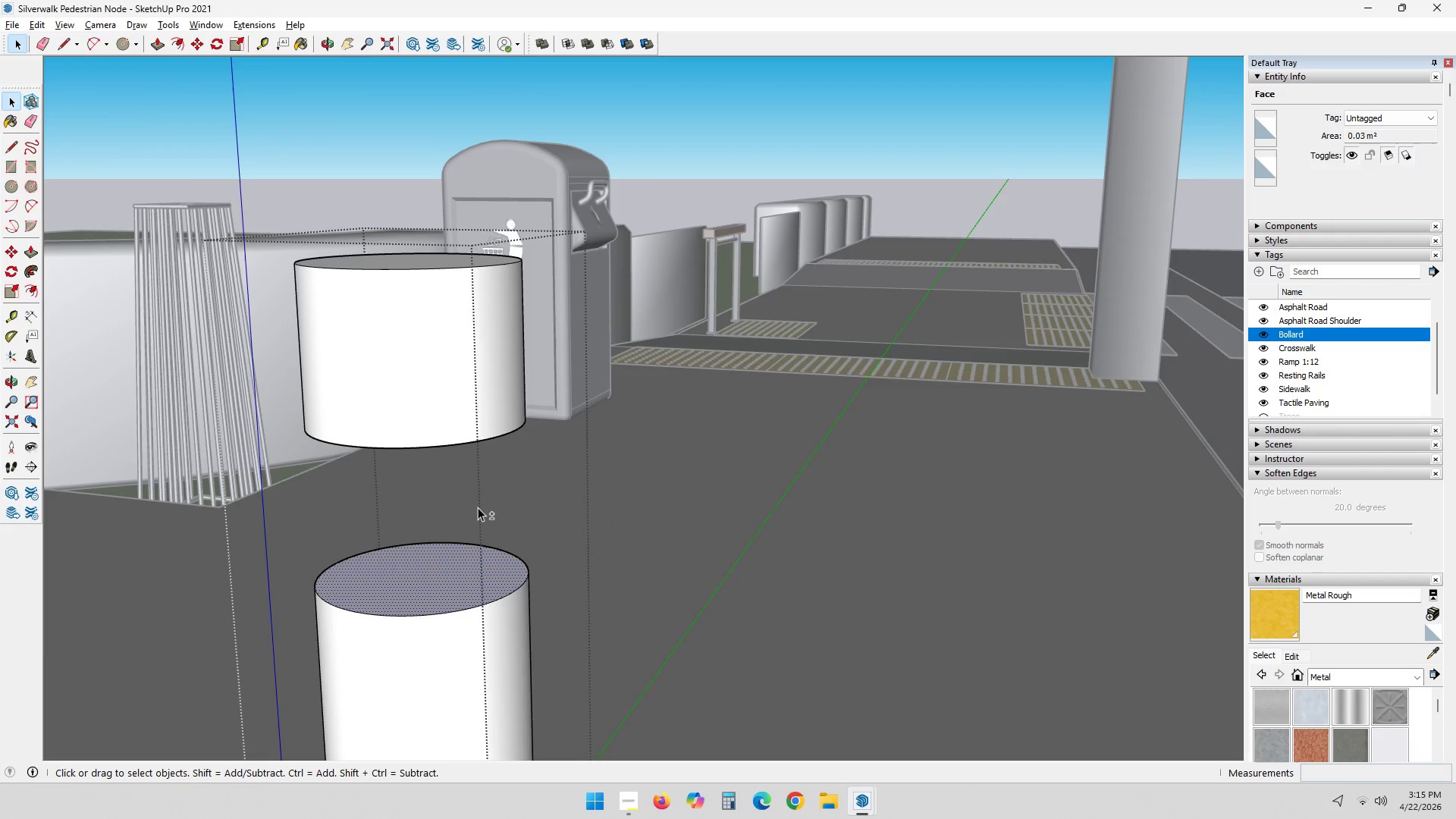 
left_click_drag(start_coordinate=[396, 366], to_coordinate=[746, 656])
 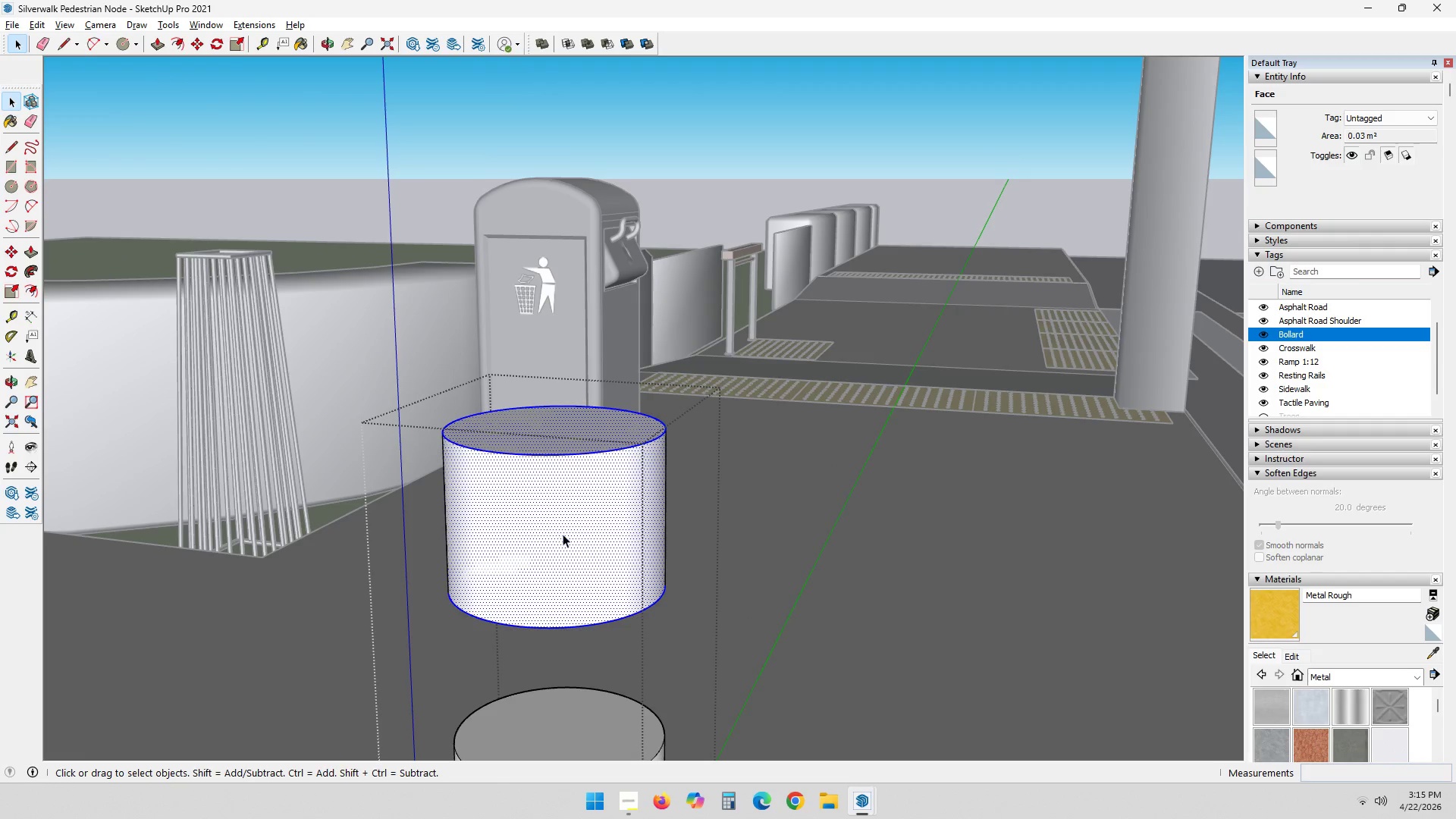 
right_click([554, 522])
 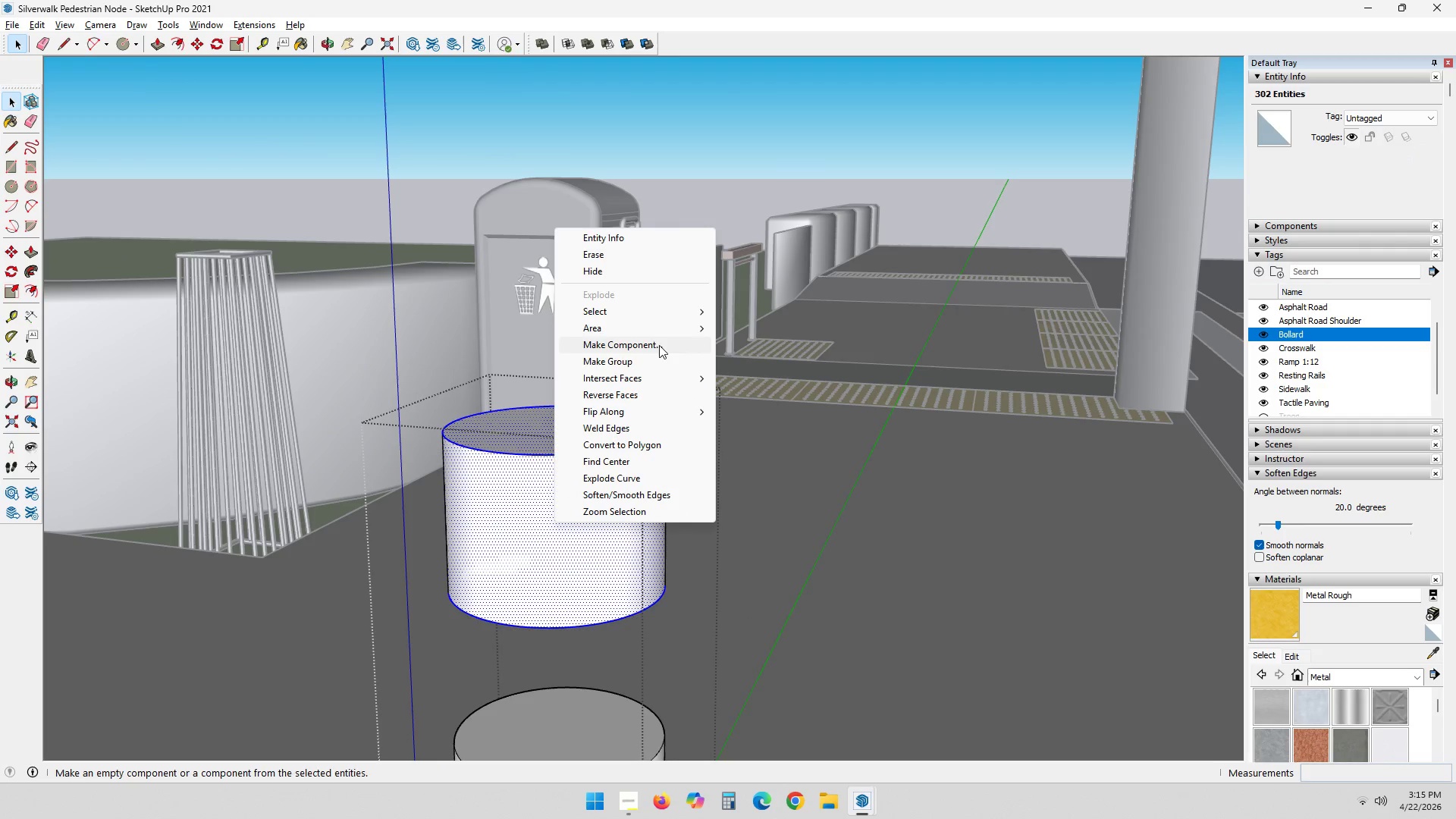 
left_click([635, 366])
 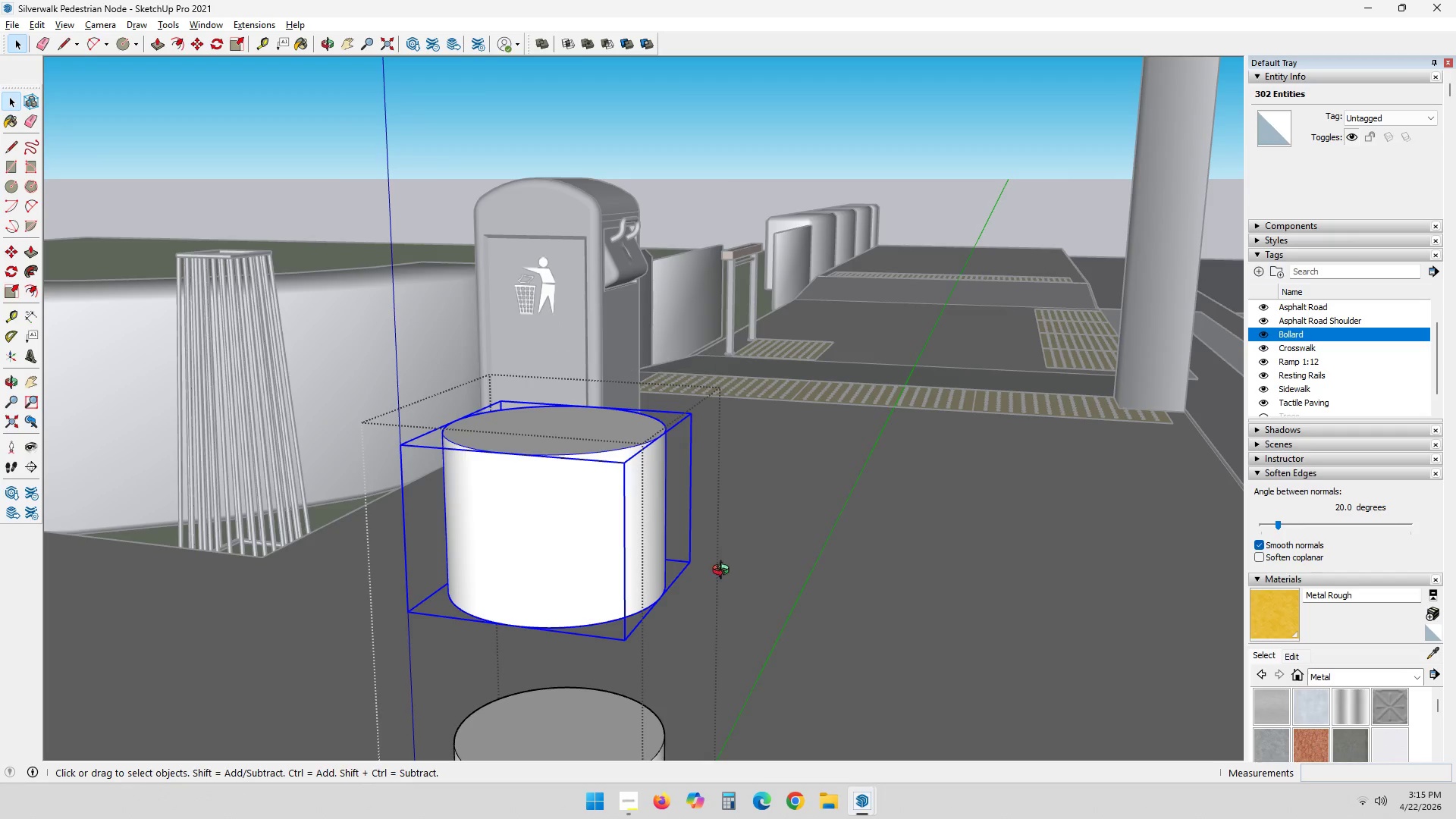 
hold_key(key=ShiftLeft, duration=0.48)
 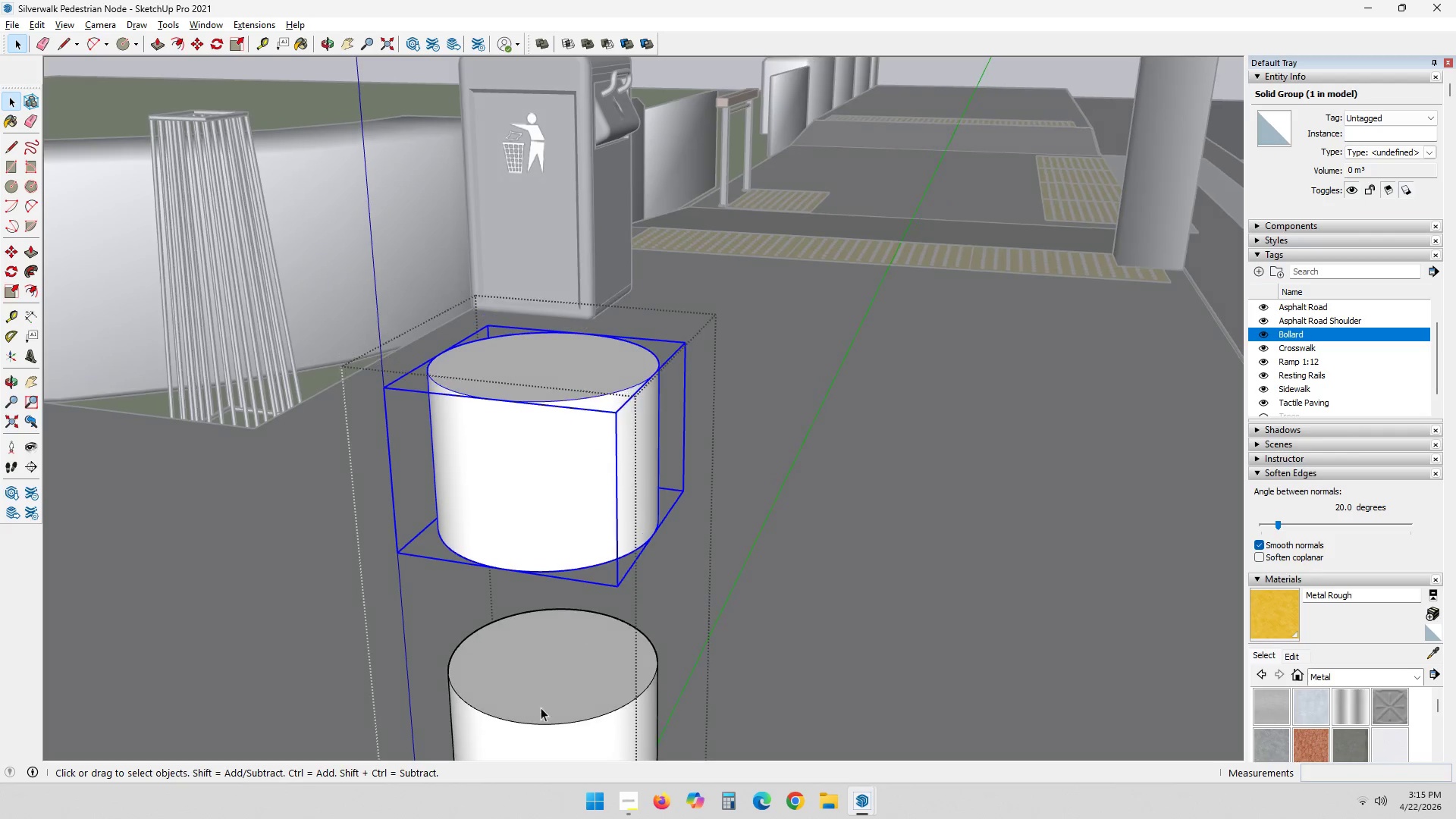 
scroll: coordinate [529, 722], scroll_direction: up, amount: 2.0
 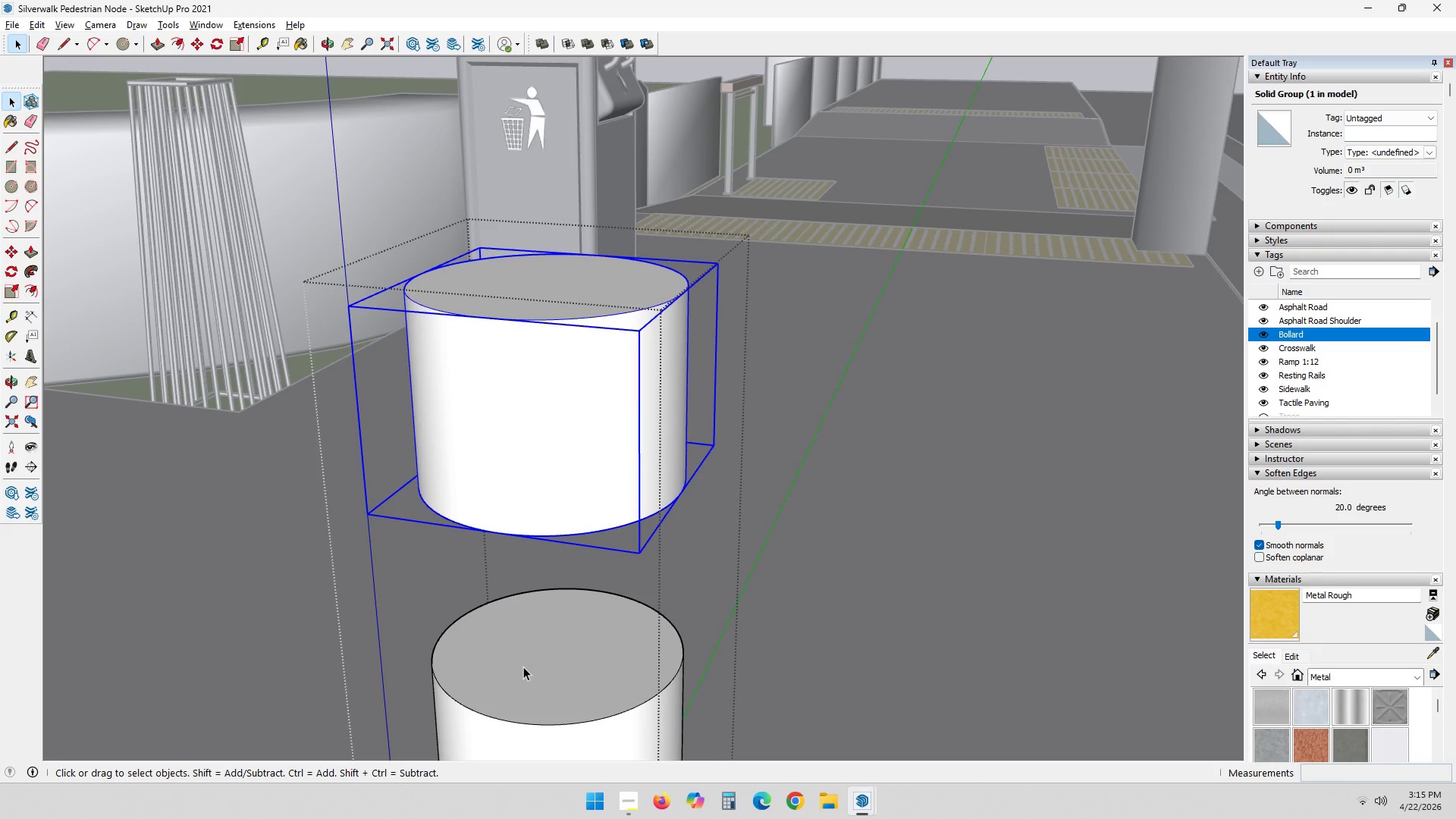 
left_click([523, 667])
 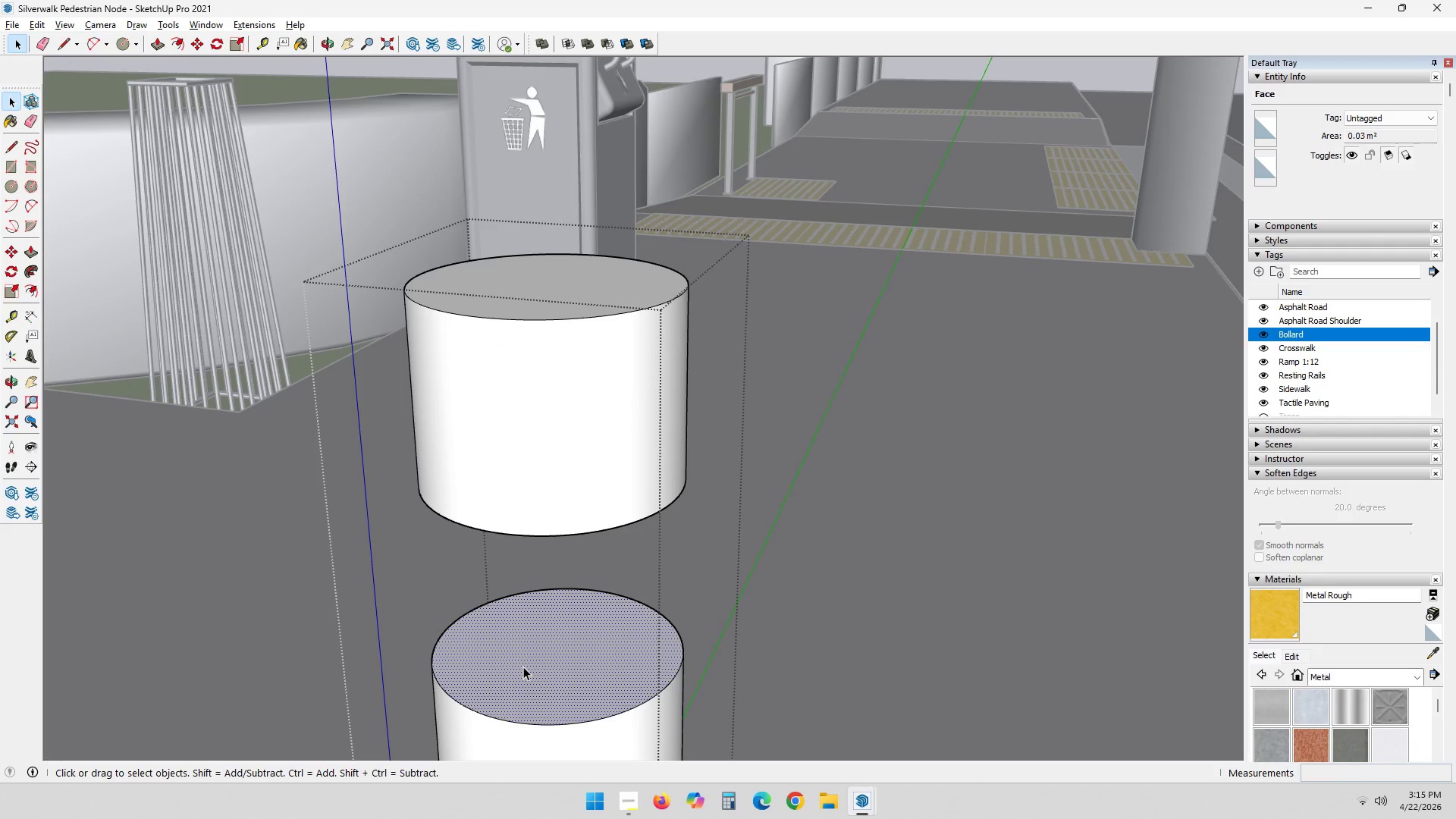 
key(F)
 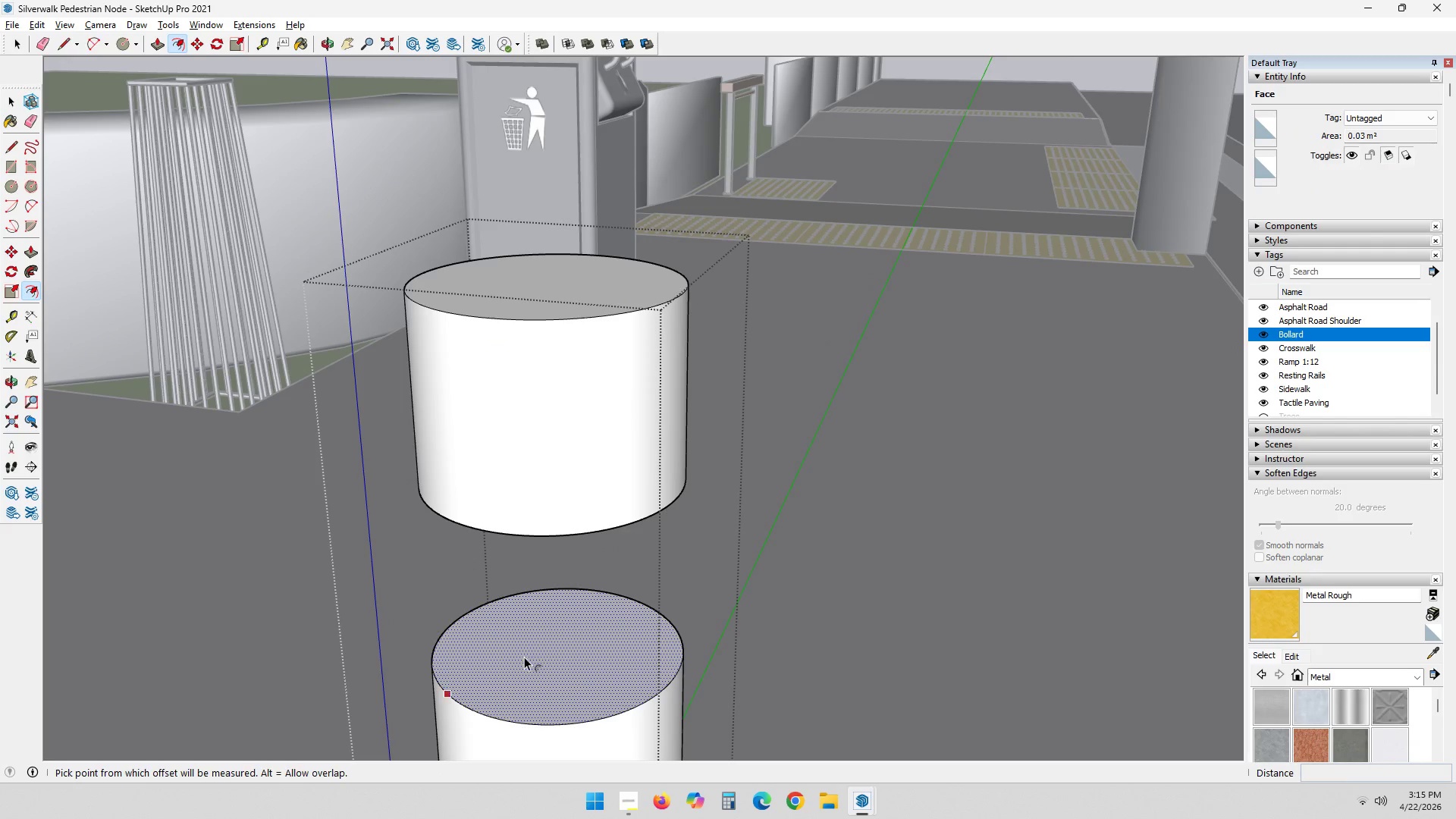 
left_click([524, 656])
 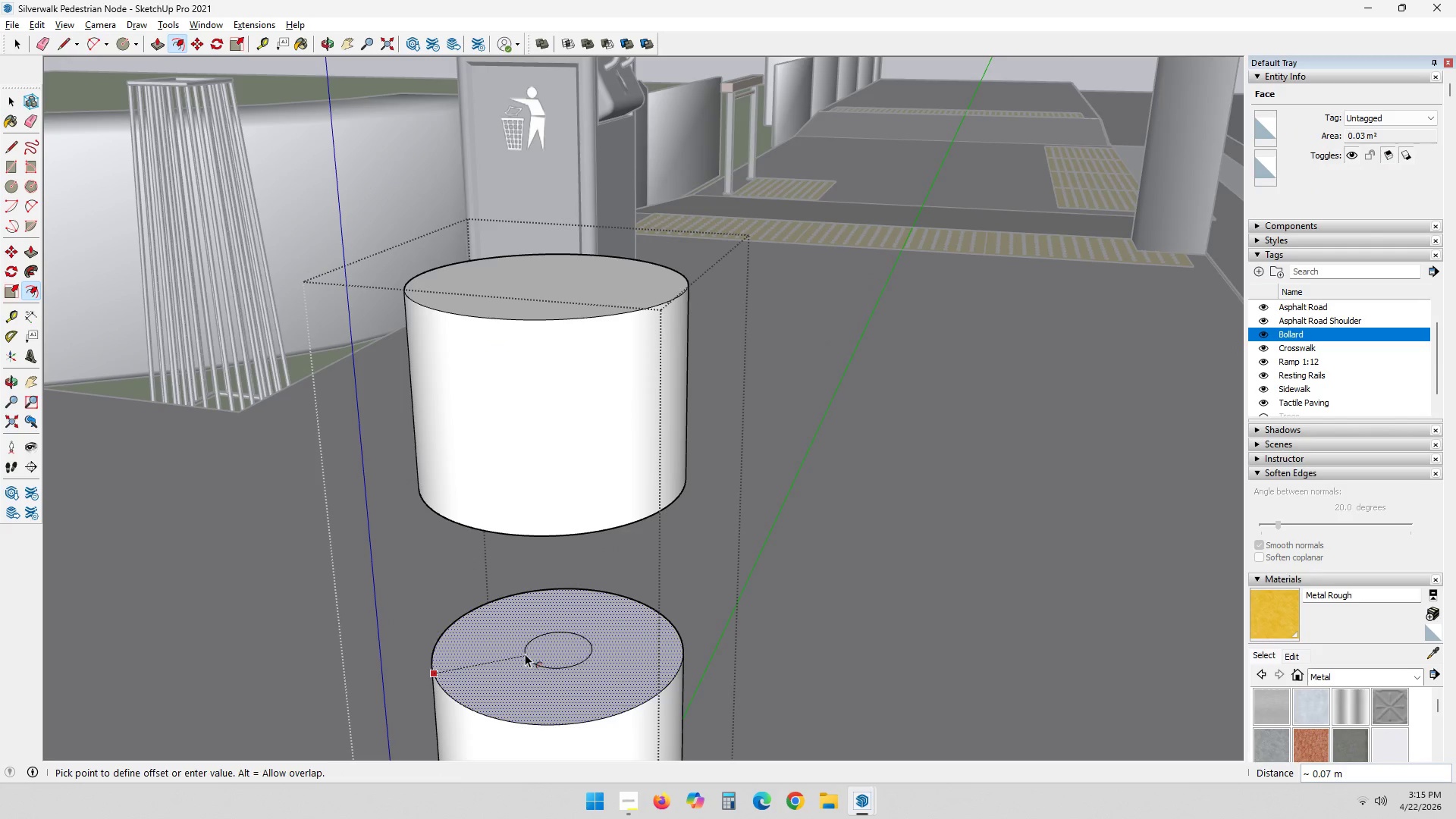 
key(NumpadDecimal)
 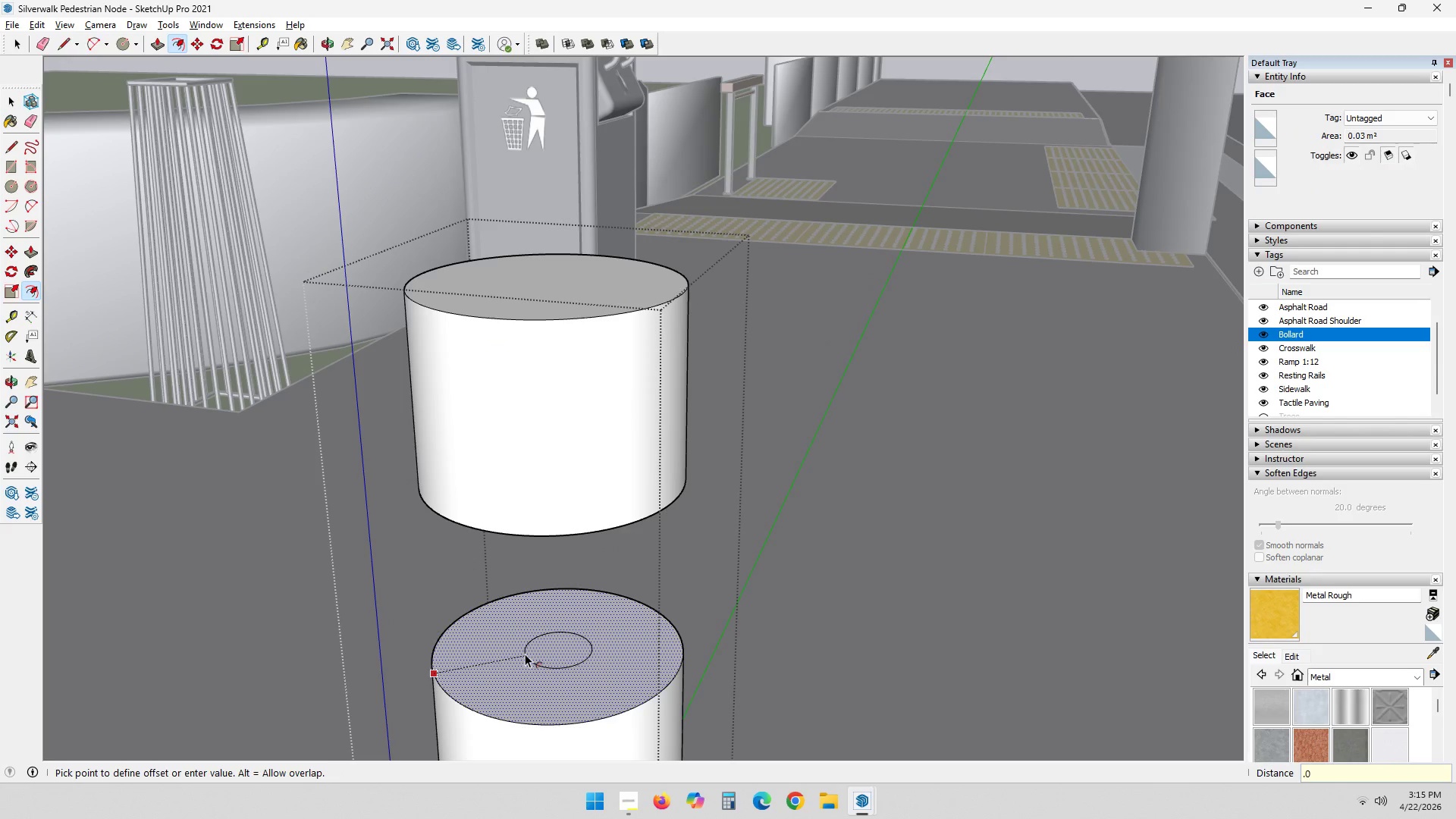 
key(Numpad0)
 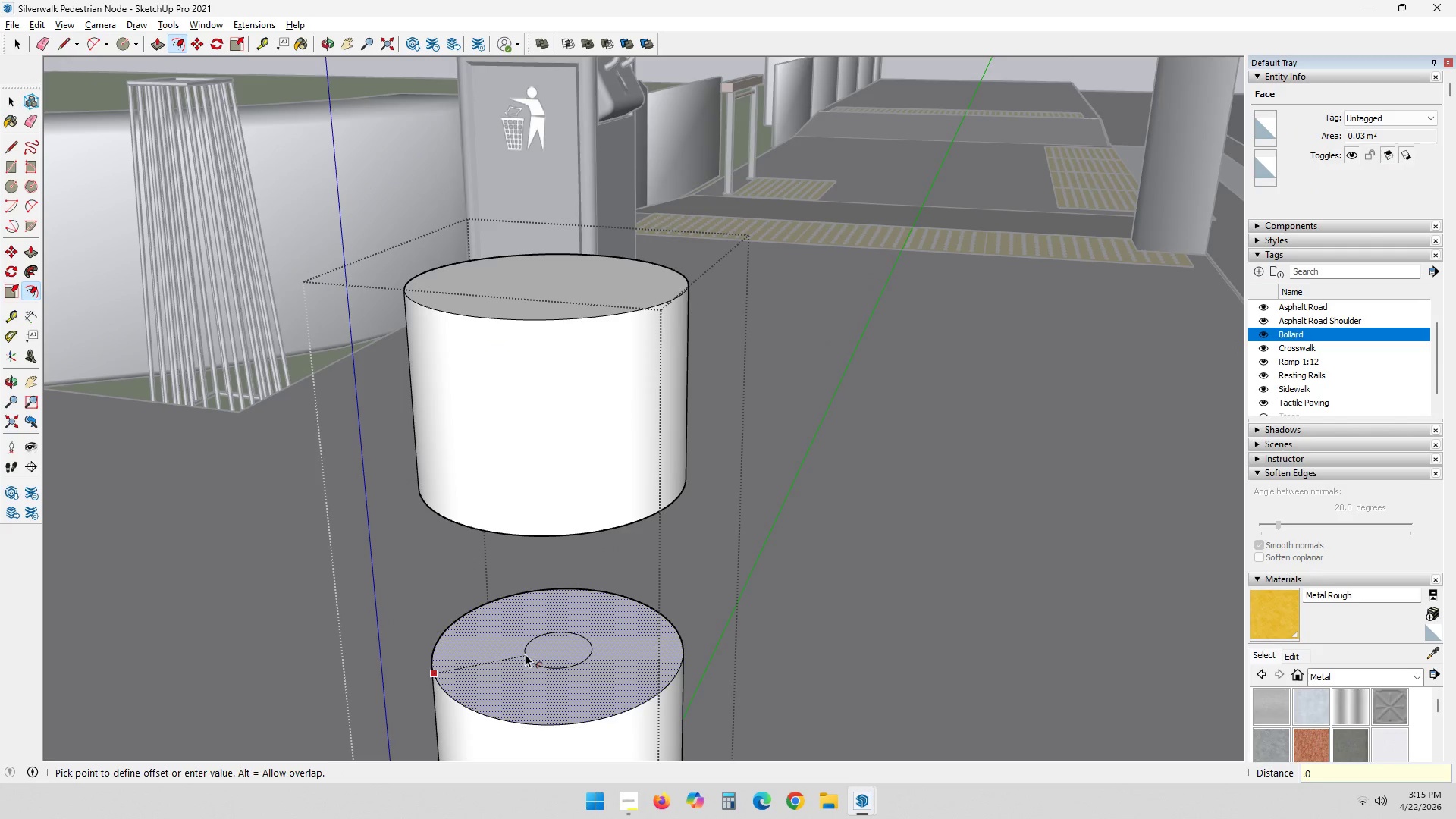 
key(Numpad0)
 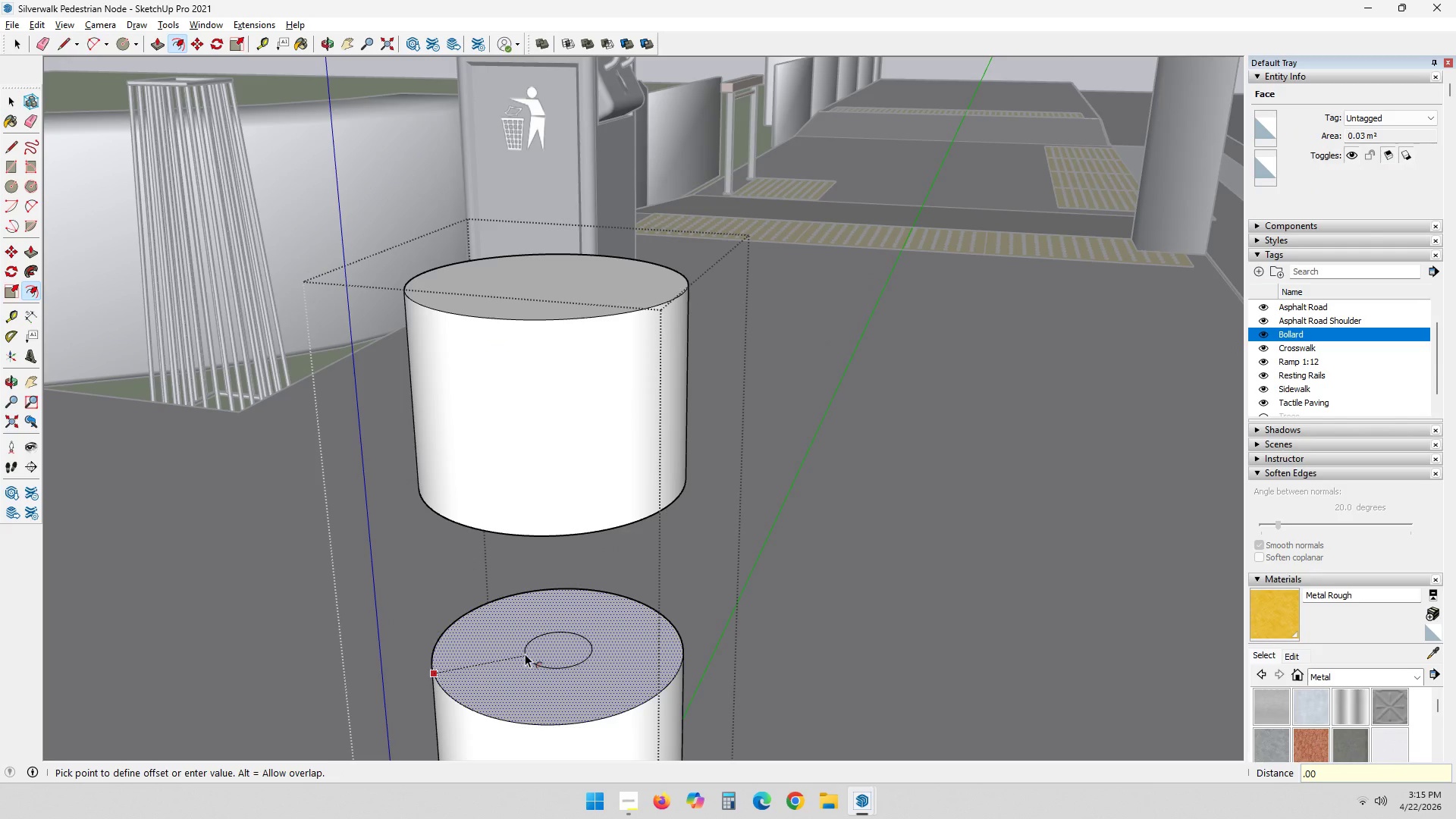 
key(Numpad1)
 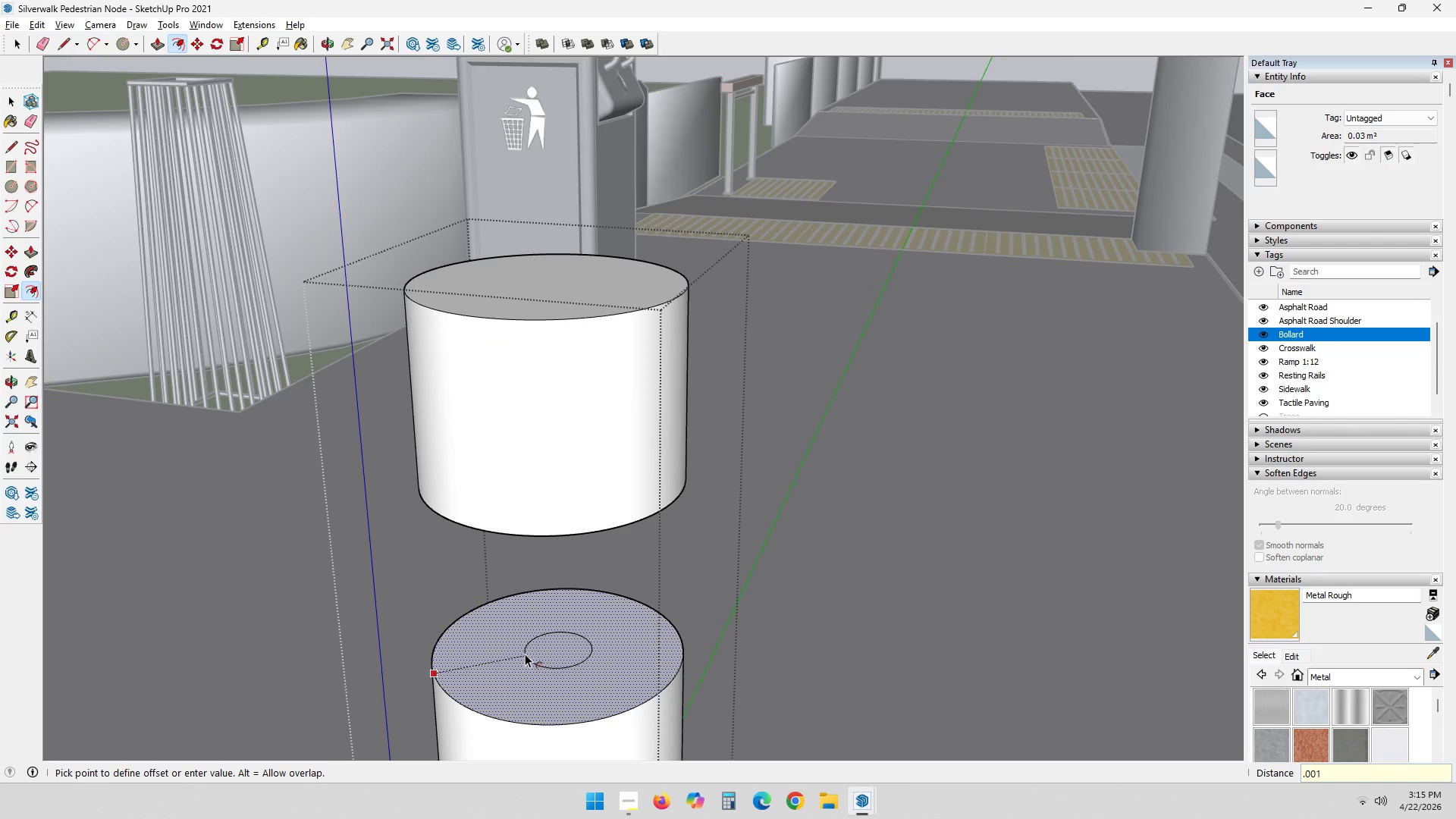 
key(NumpadEnter)
 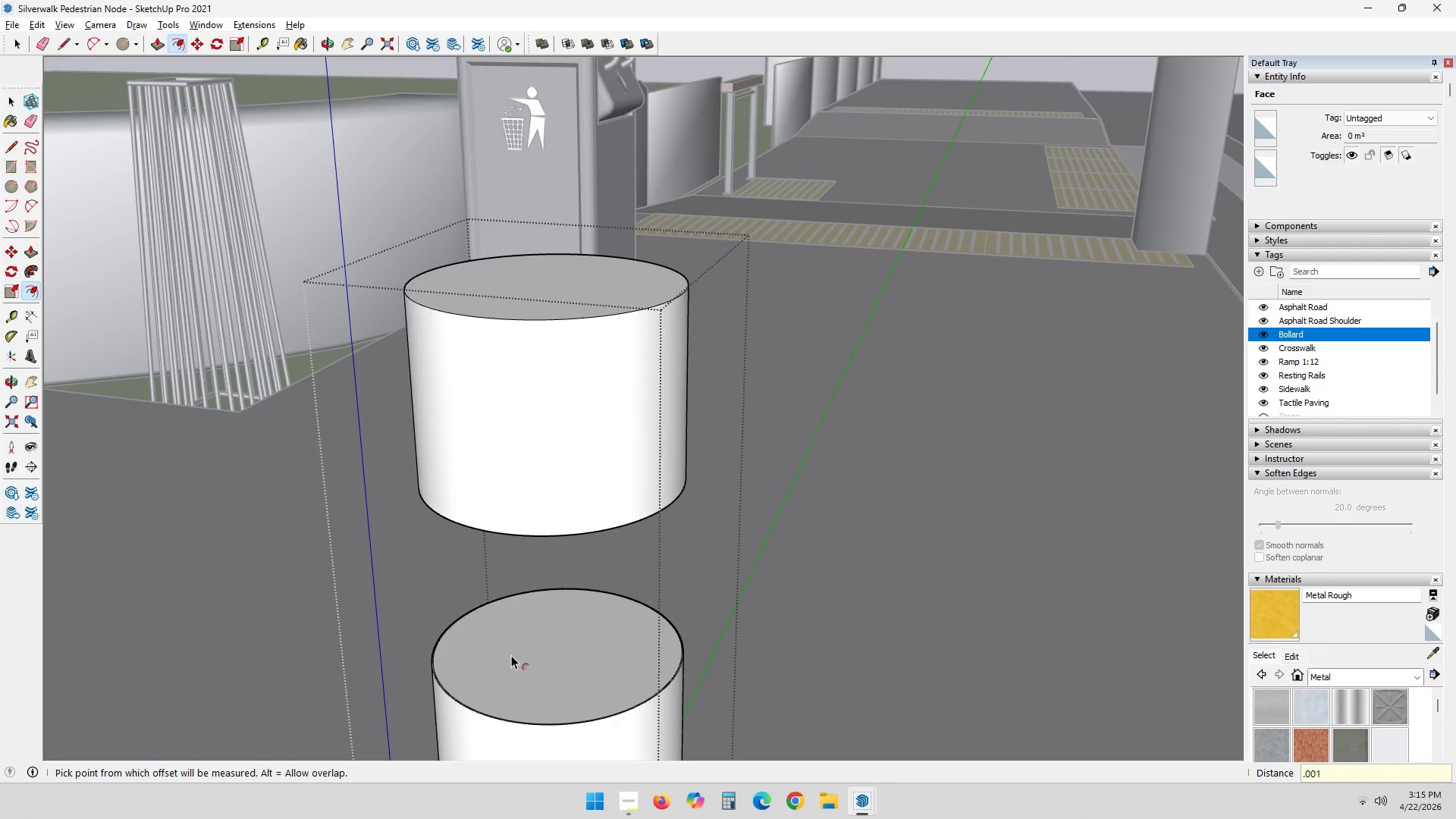 
scroll: coordinate [429, 673], scroll_direction: up, amount: 27.0
 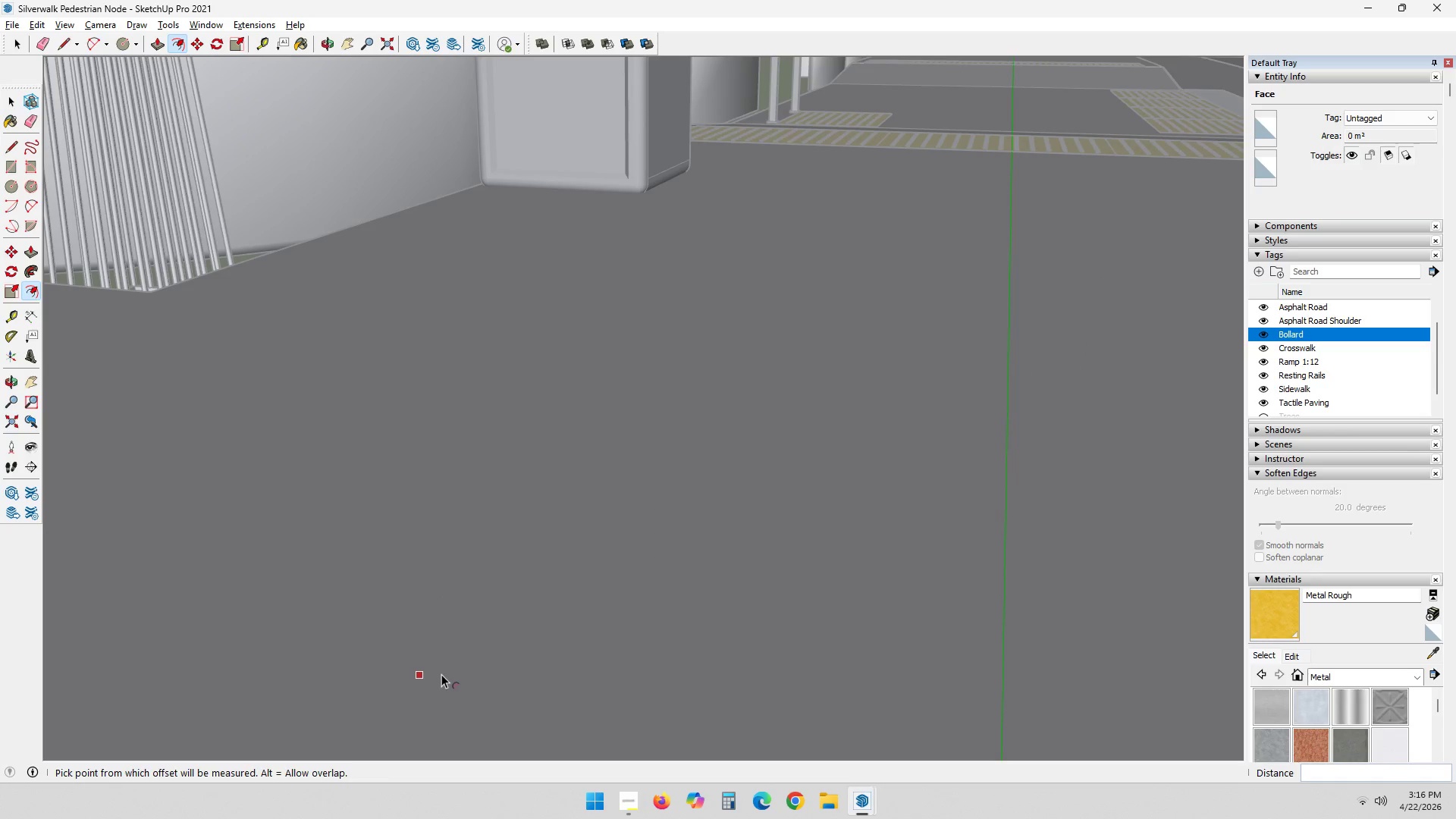 
key(P)
 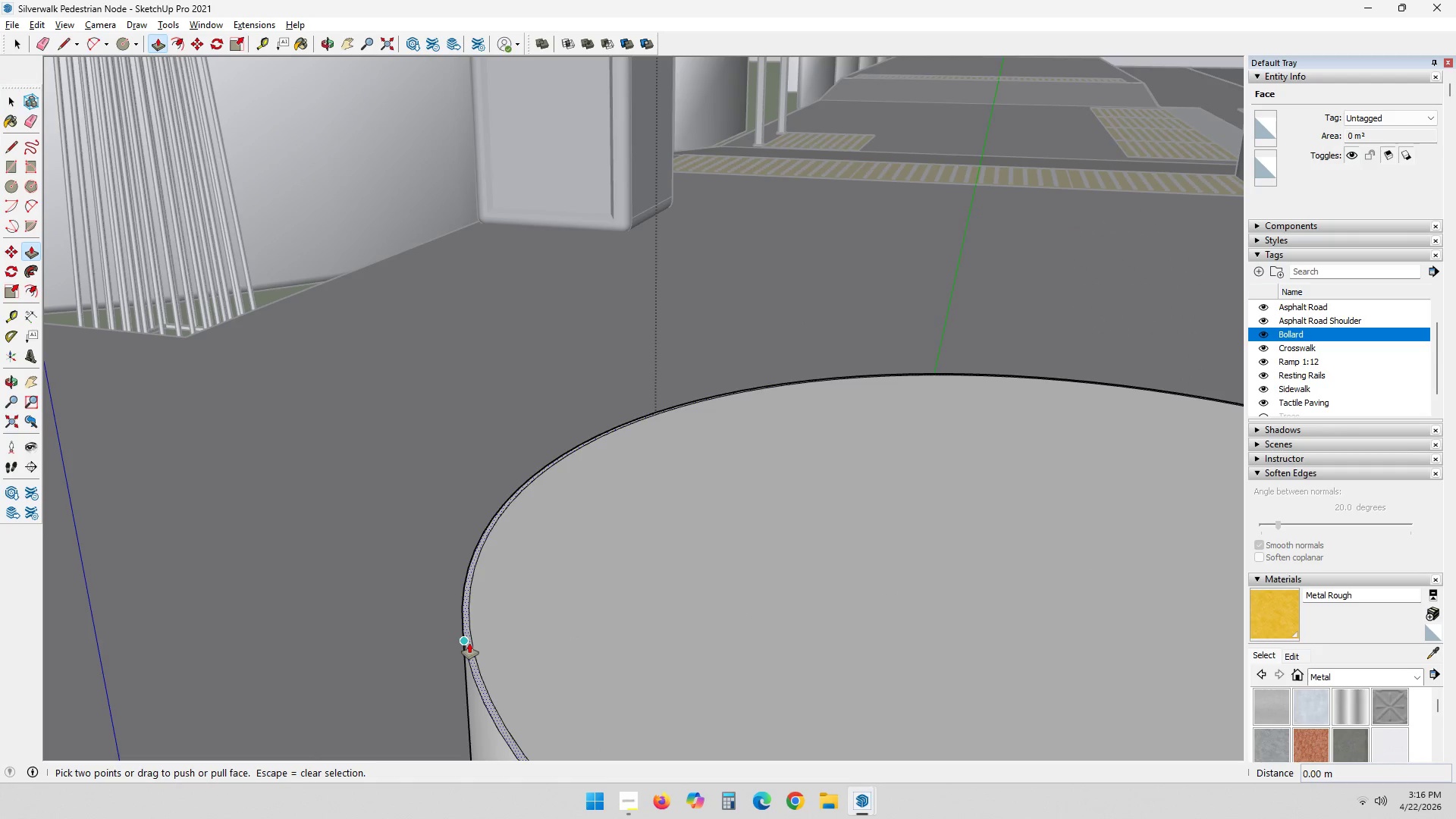 
scroll: coordinate [446, 669], scroll_direction: down, amount: 6.0
 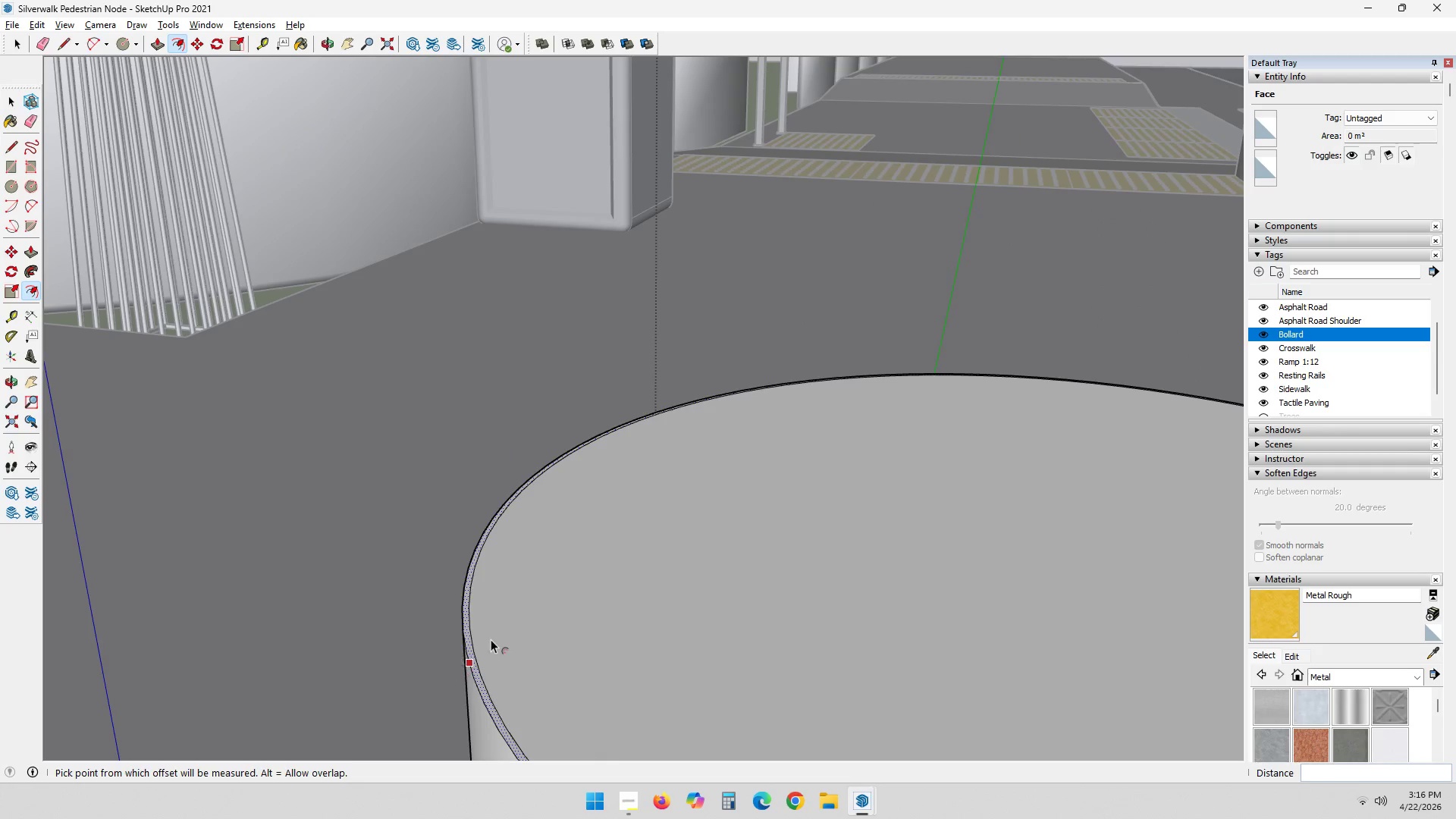 
left_click([469, 643])
 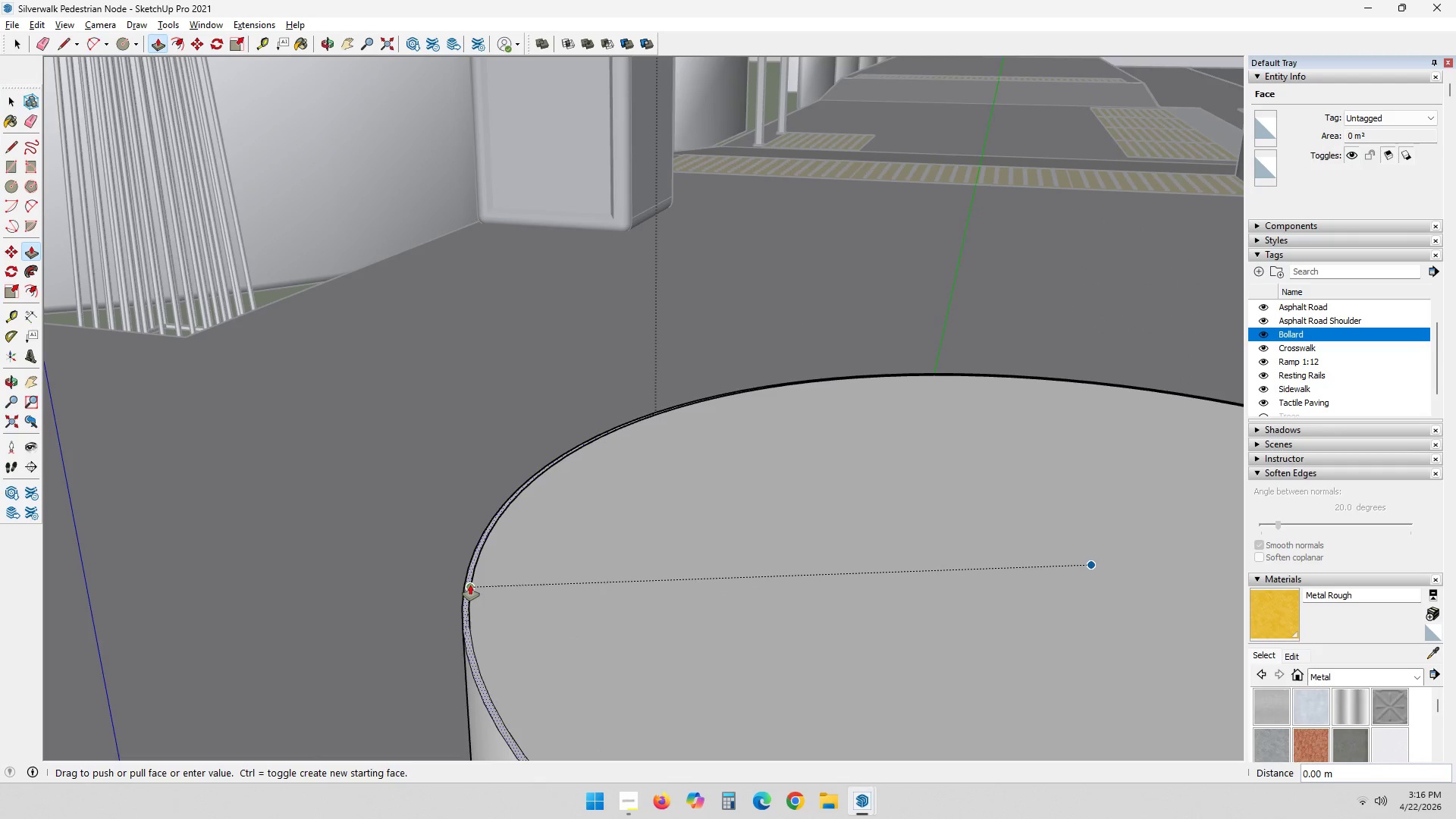 
key(Space)
 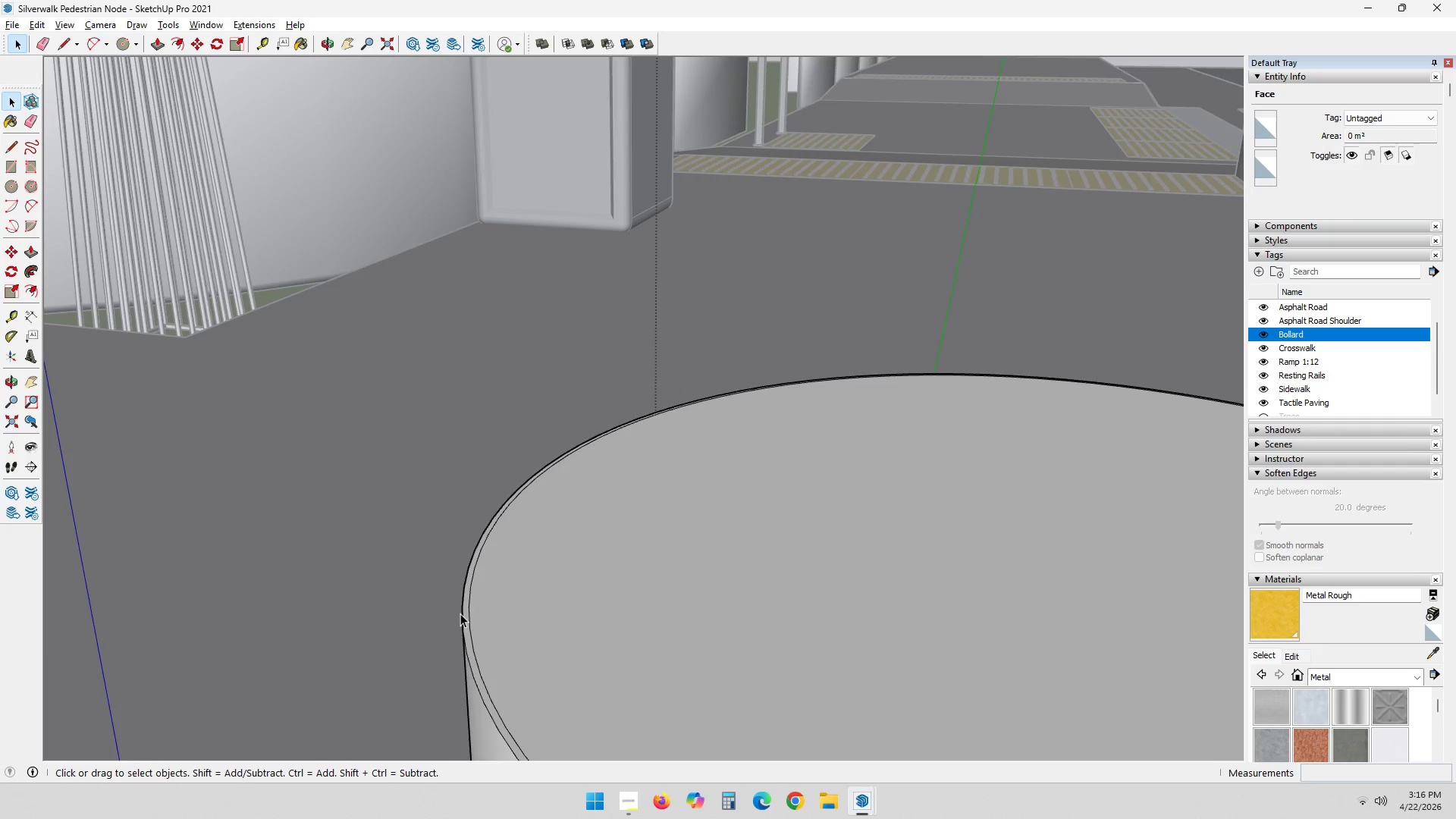 
scroll: coordinate [497, 635], scroll_direction: up, amount: 5.0
 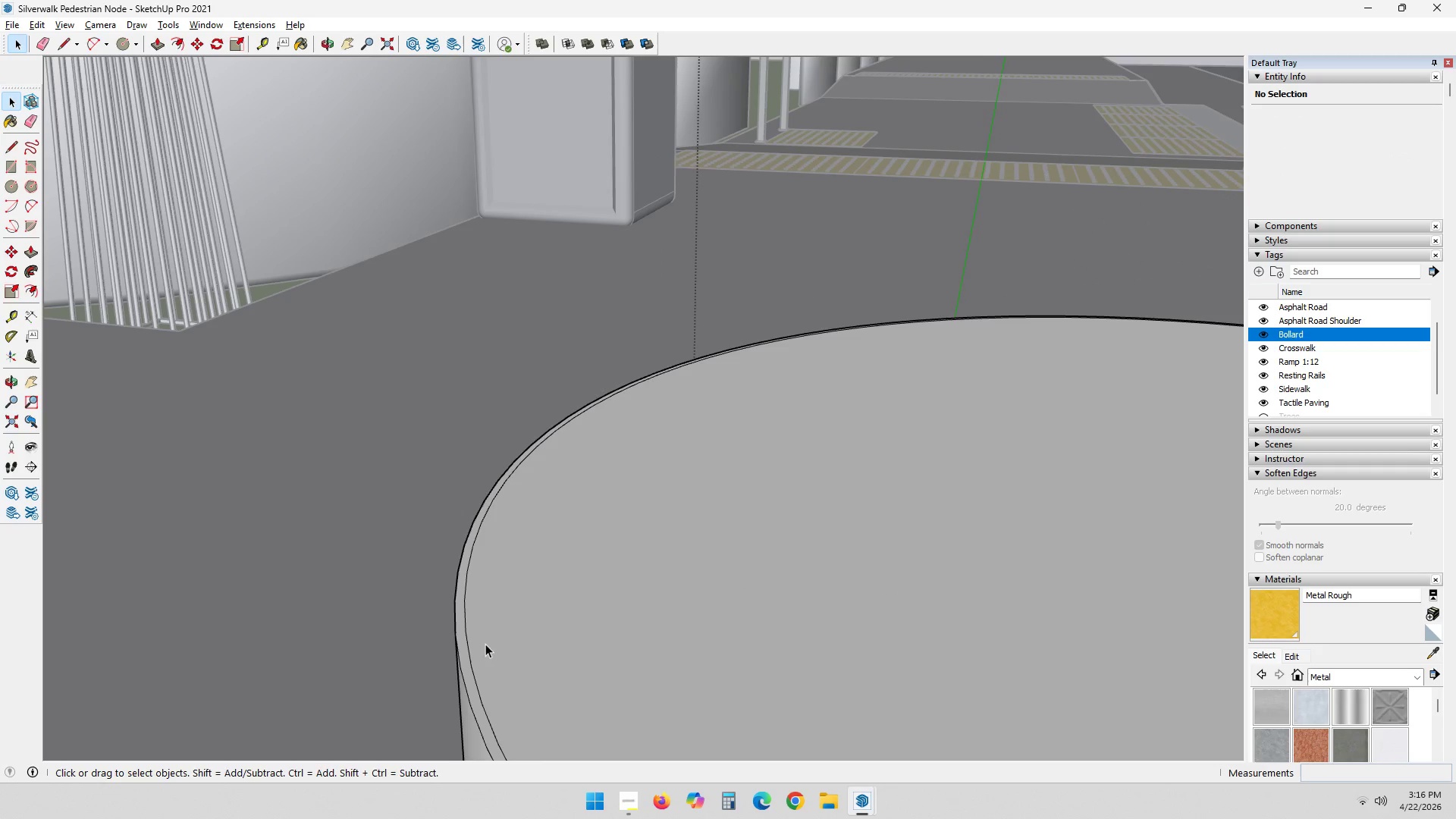 
key(P)
 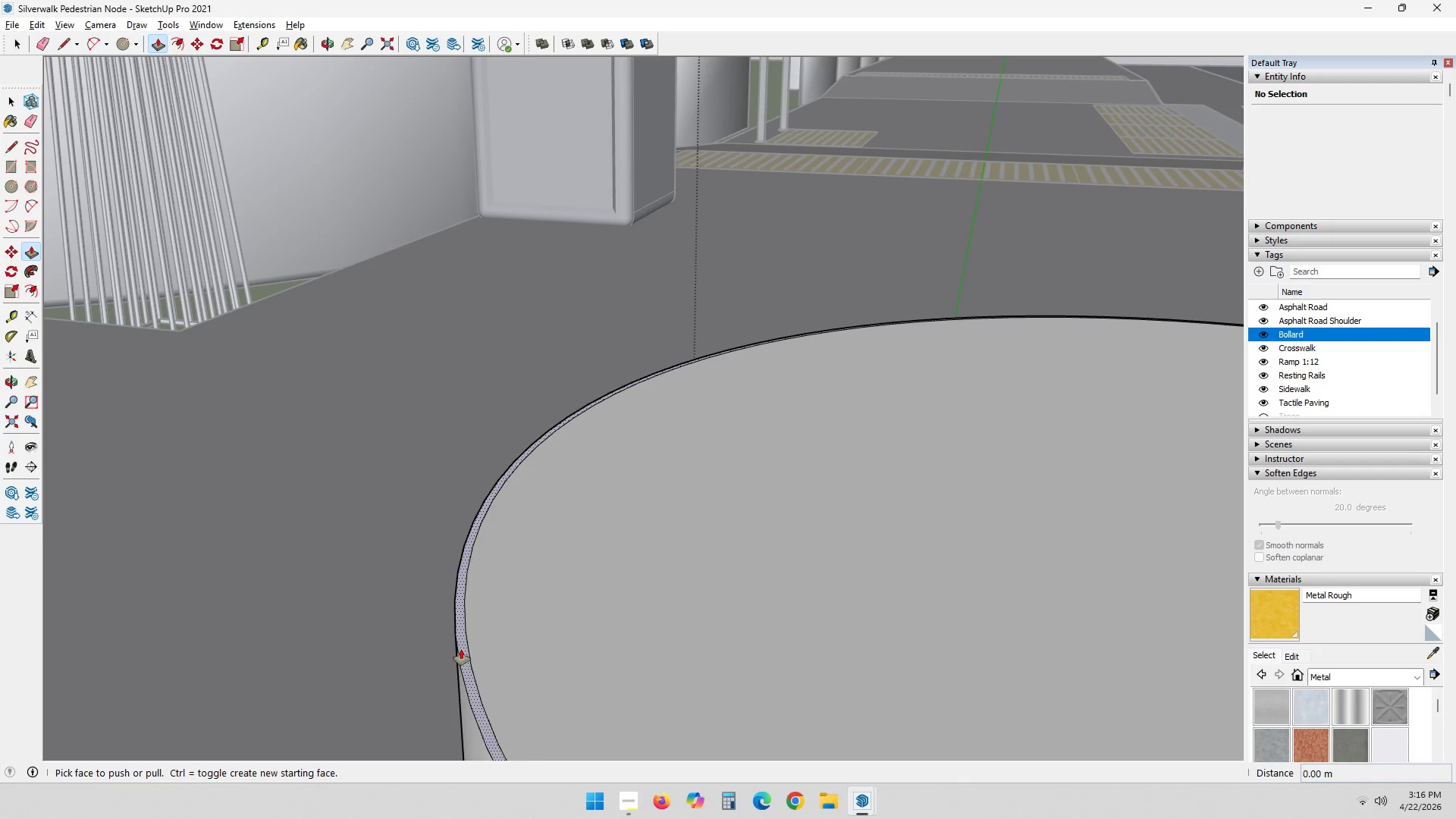 
left_click([461, 649])
 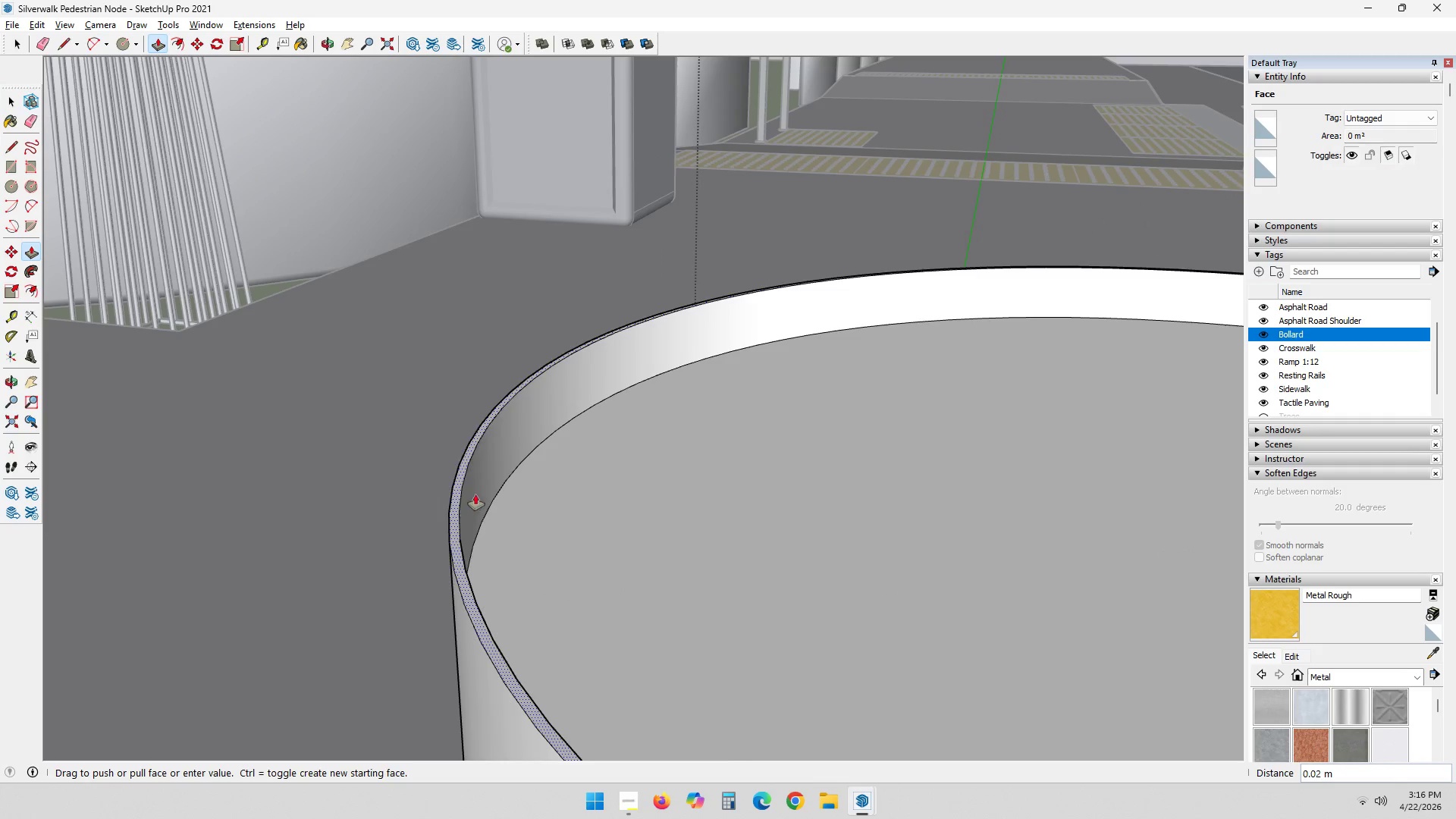 
scroll: coordinate [495, 460], scroll_direction: down, amount: 4.0
 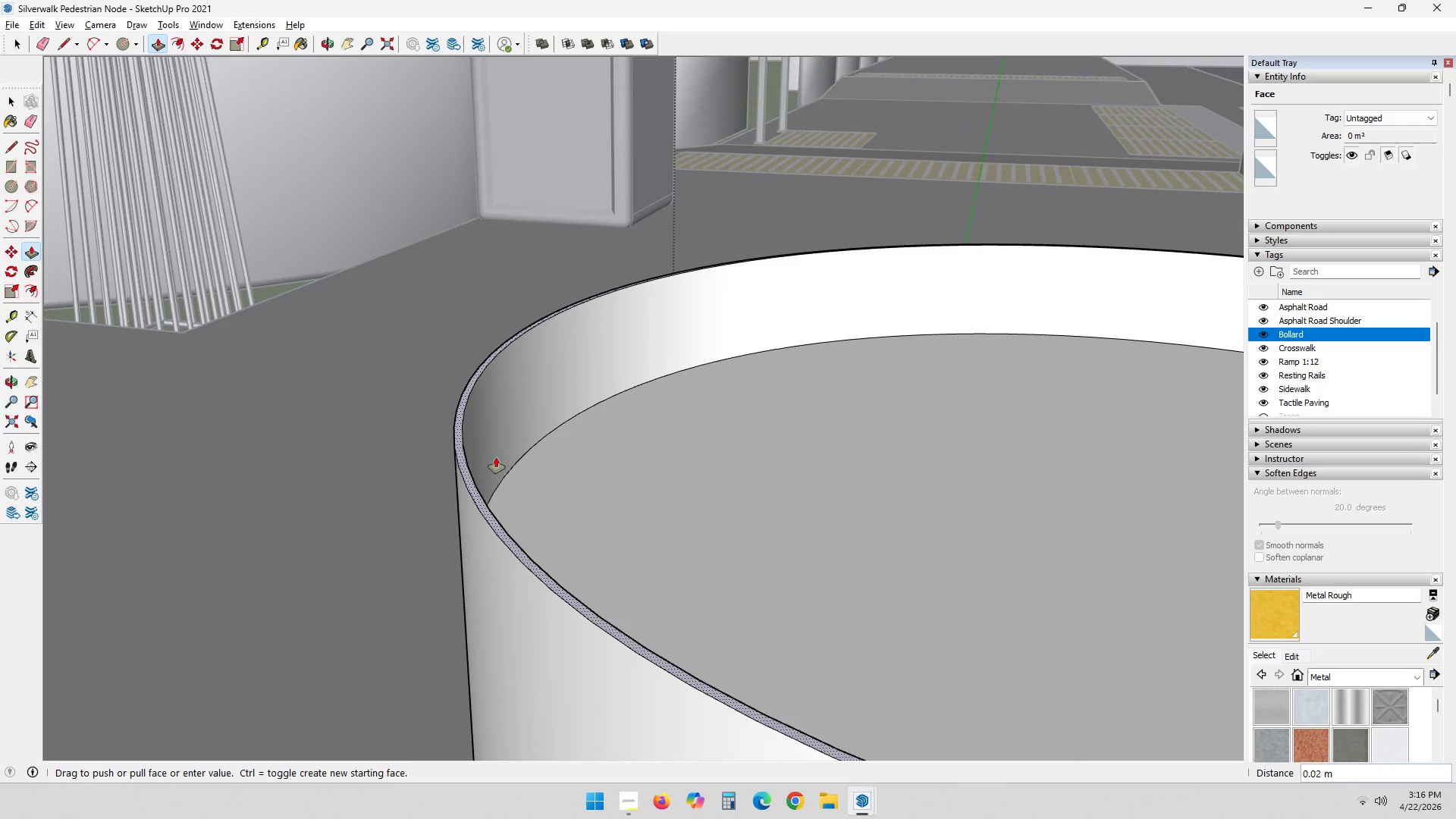 
key(Control+ControlLeft)
 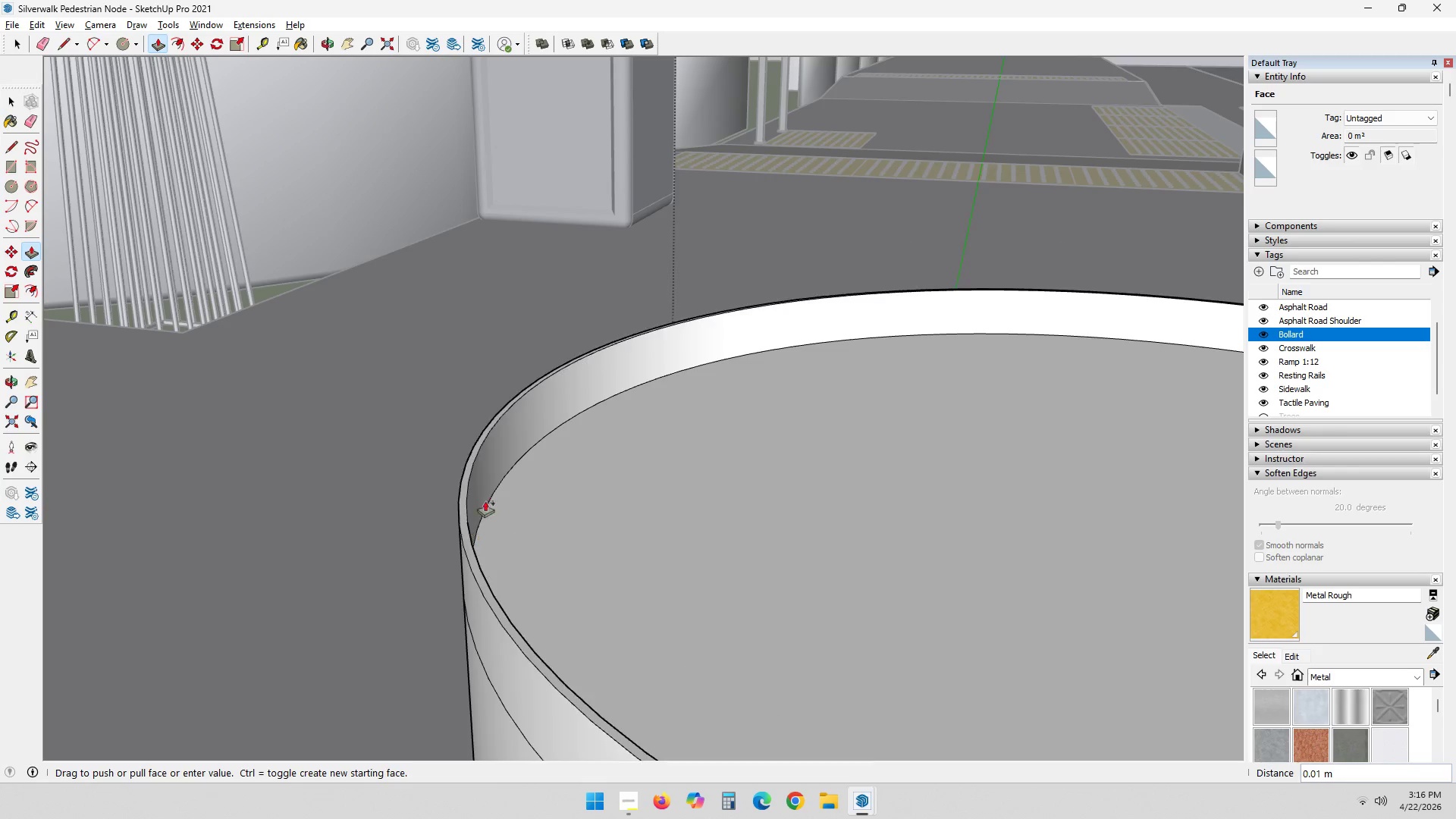 
hold_key(key=ShiftLeft, duration=0.55)
 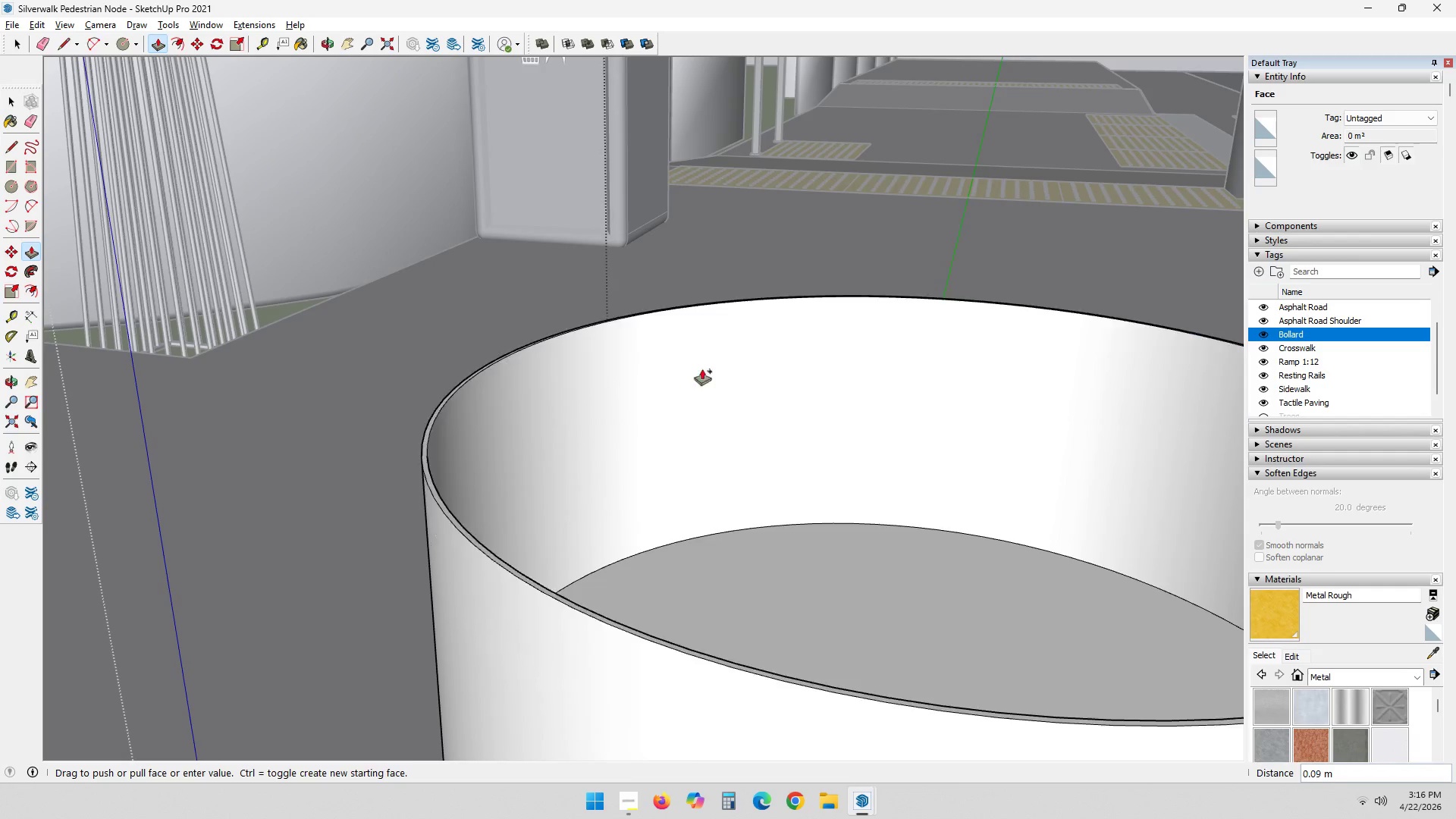 
scroll: coordinate [669, 307], scroll_direction: down, amount: 19.0
 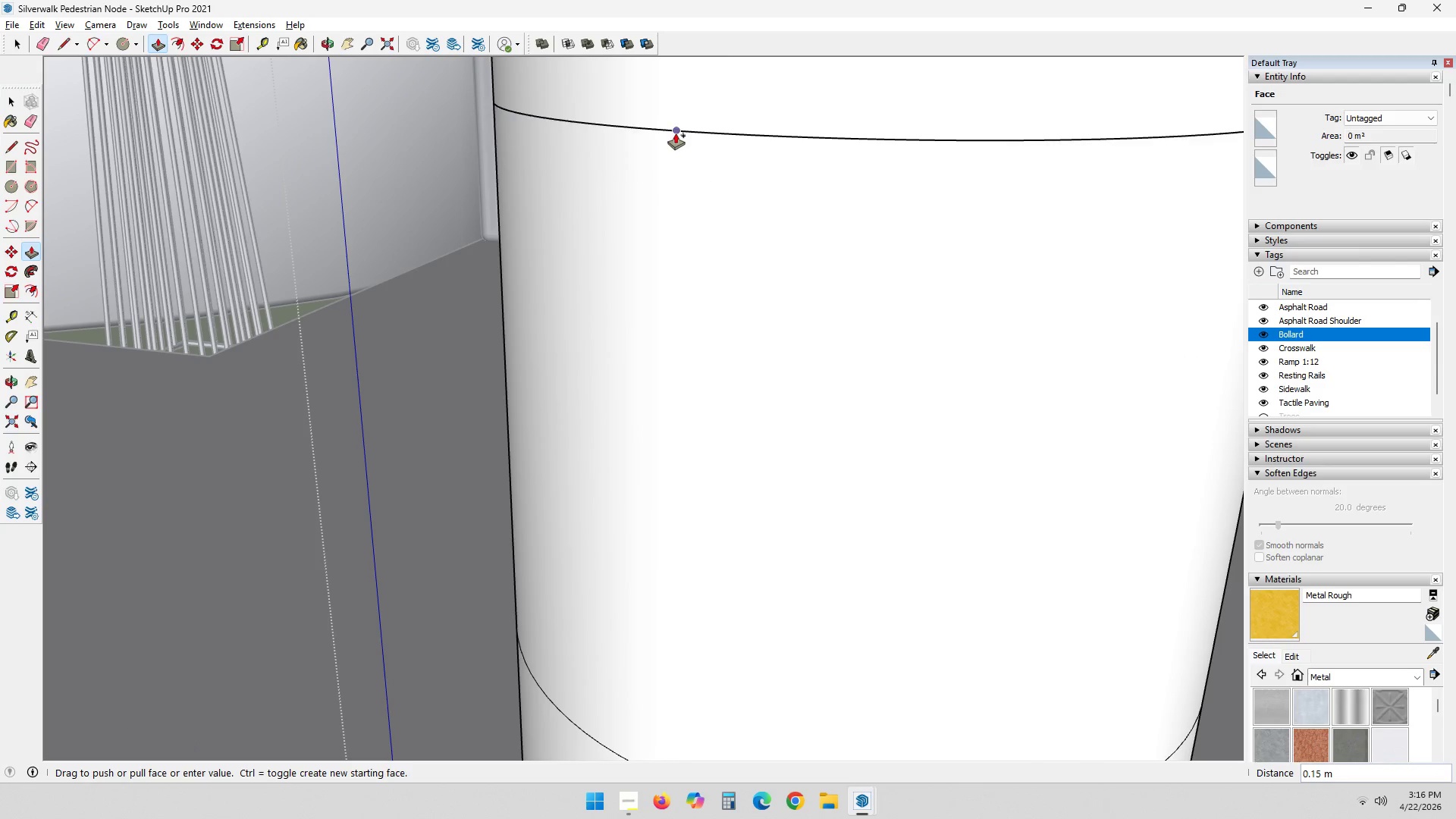 
left_click([676, 133])
 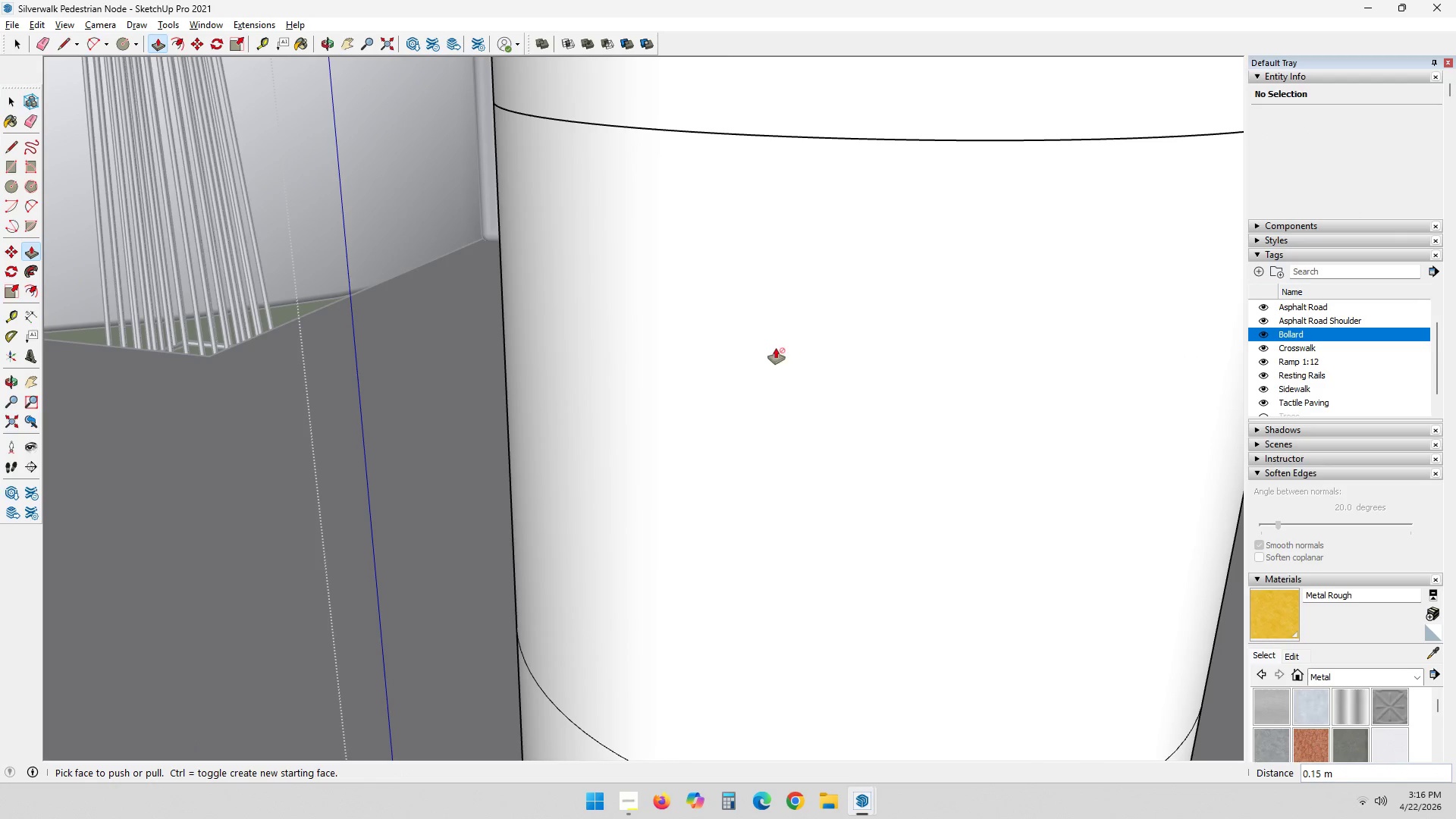 
scroll: coordinate [1359, 726], scroll_direction: down, amount: 6.0
 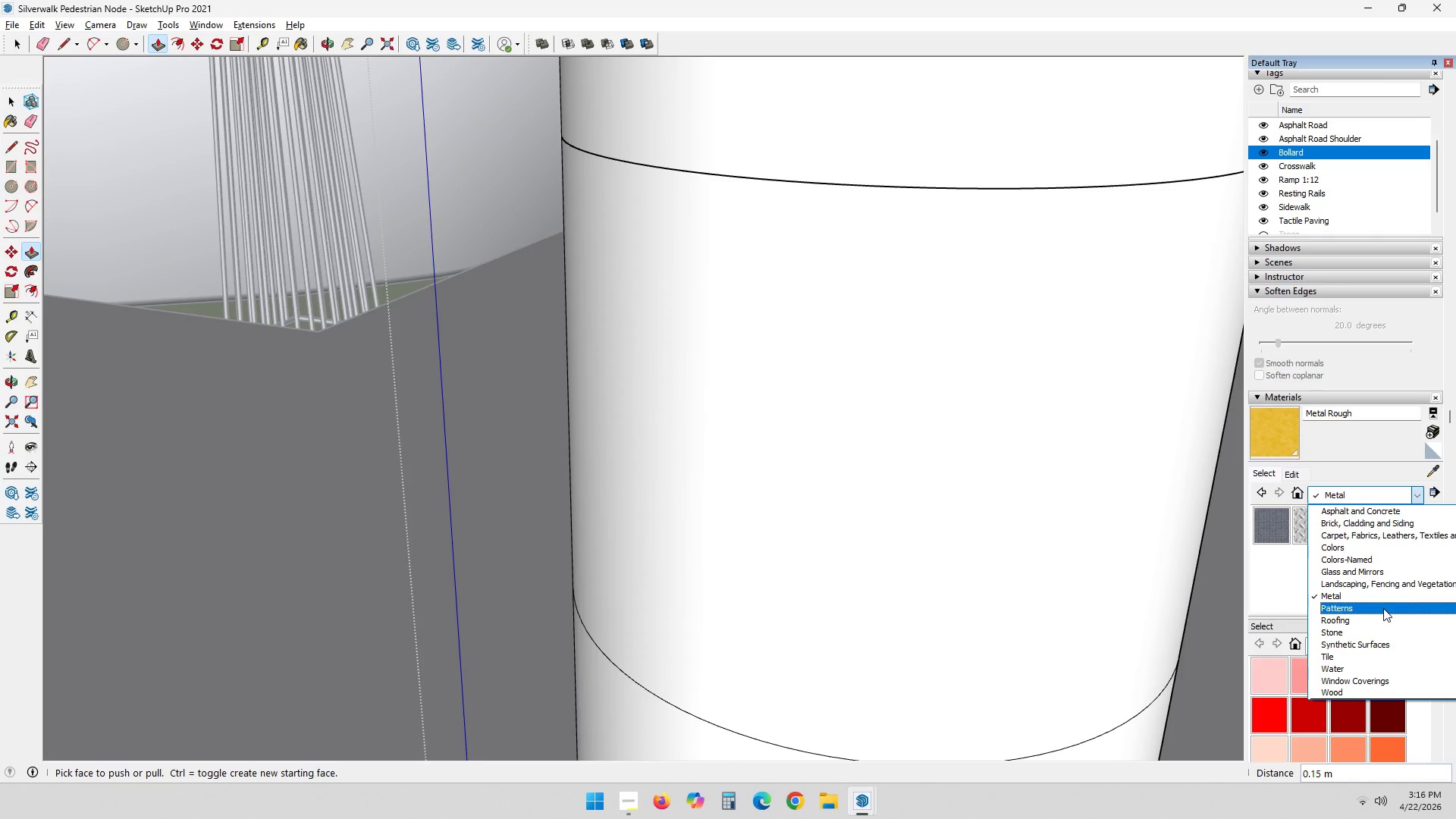 
left_click([1379, 570])
 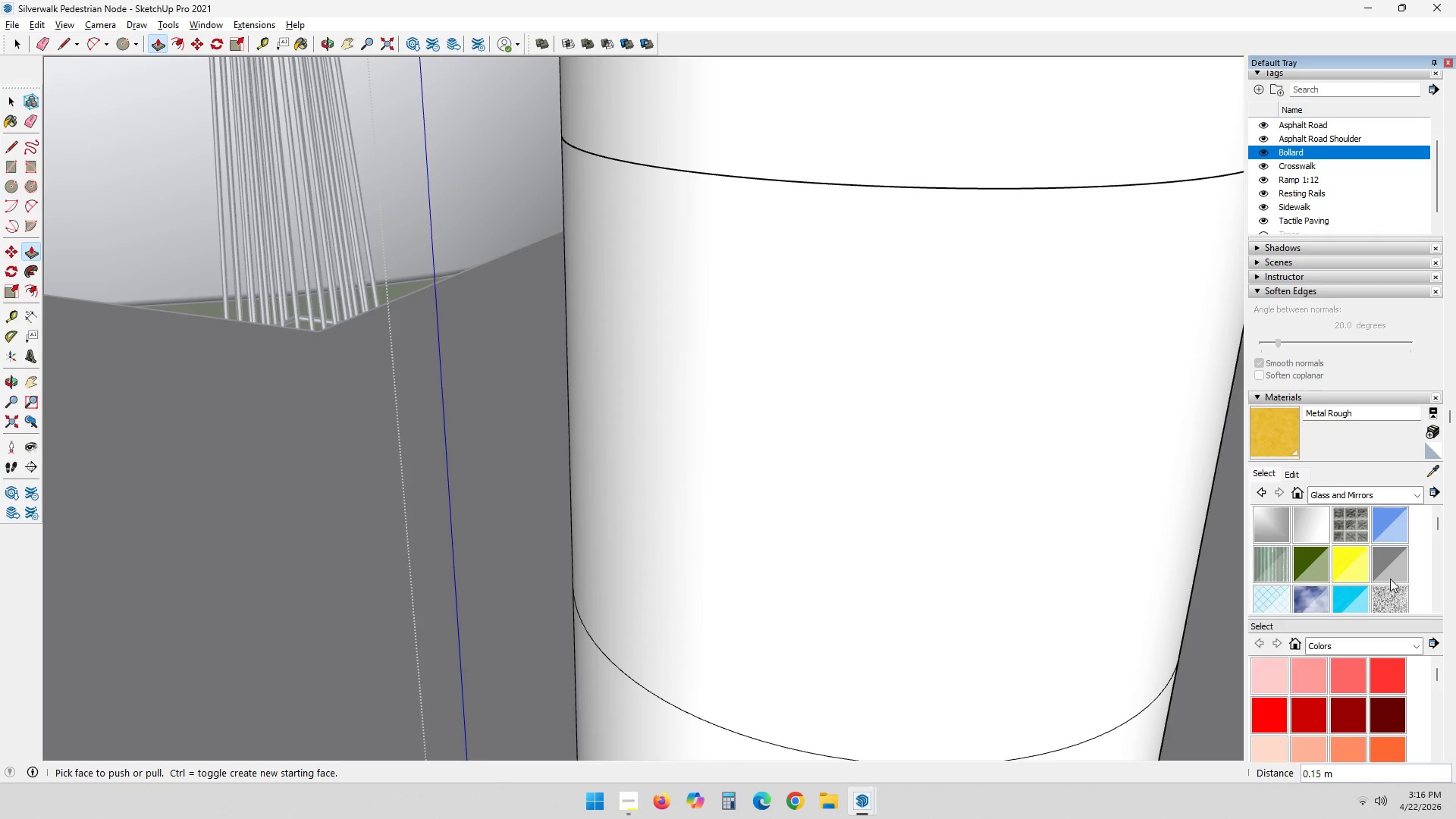 
mouse_move([1311, 576])
 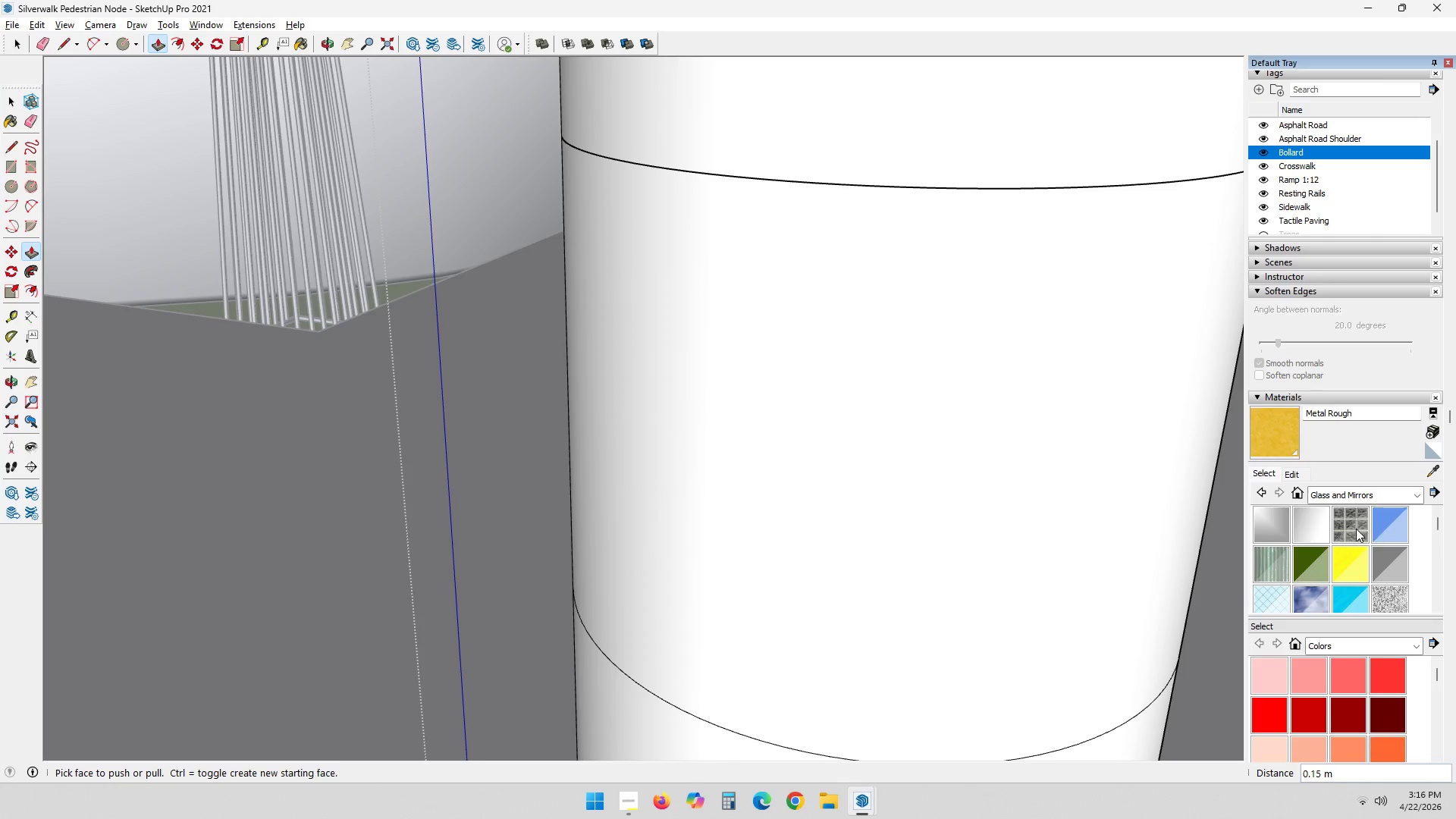 
scroll: coordinate [1376, 542], scroll_direction: down, amount: 2.0
 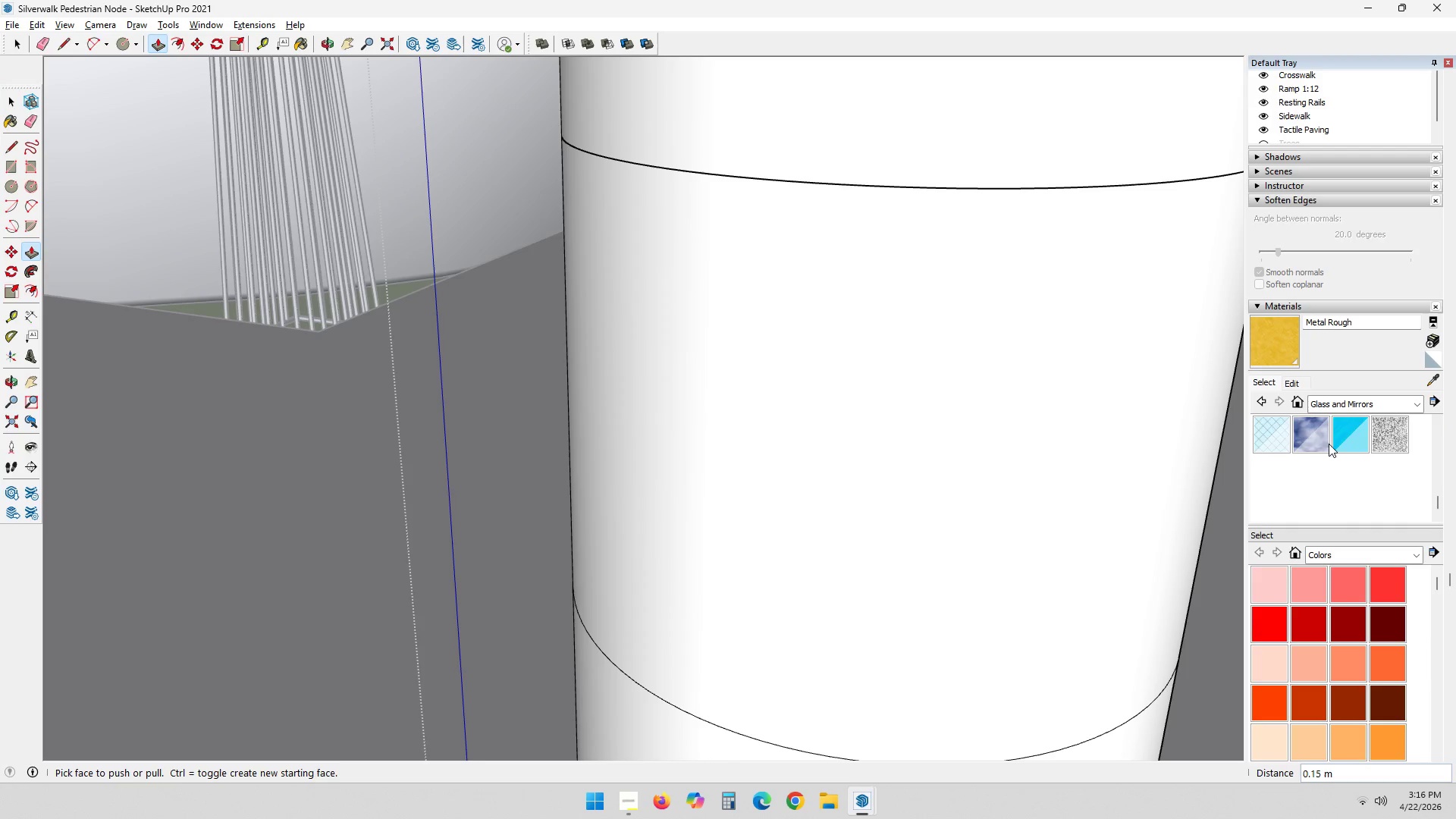 
left_click([1318, 441])
 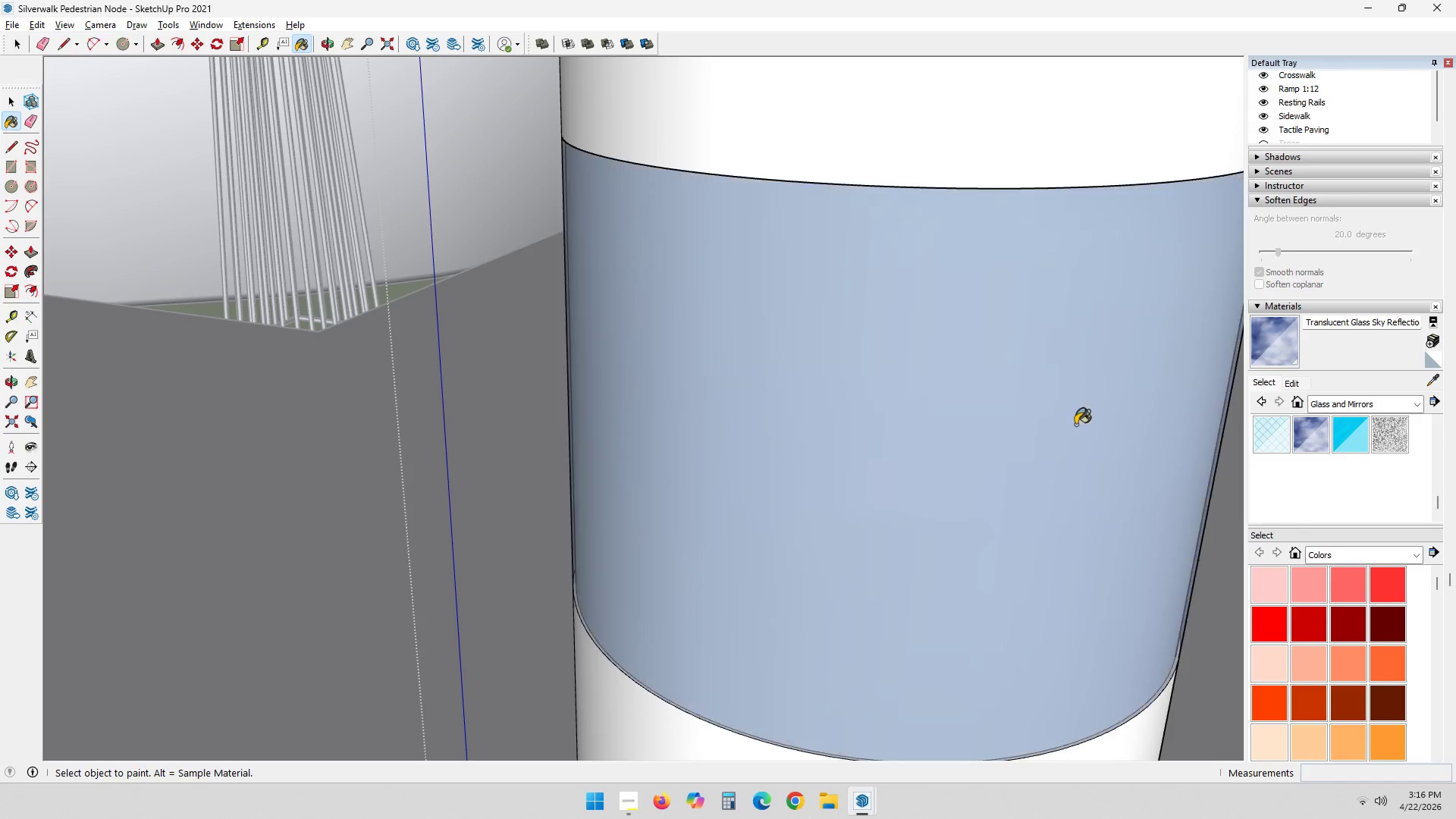 
scroll: coordinate [987, 439], scroll_direction: down, amount: 3.0
 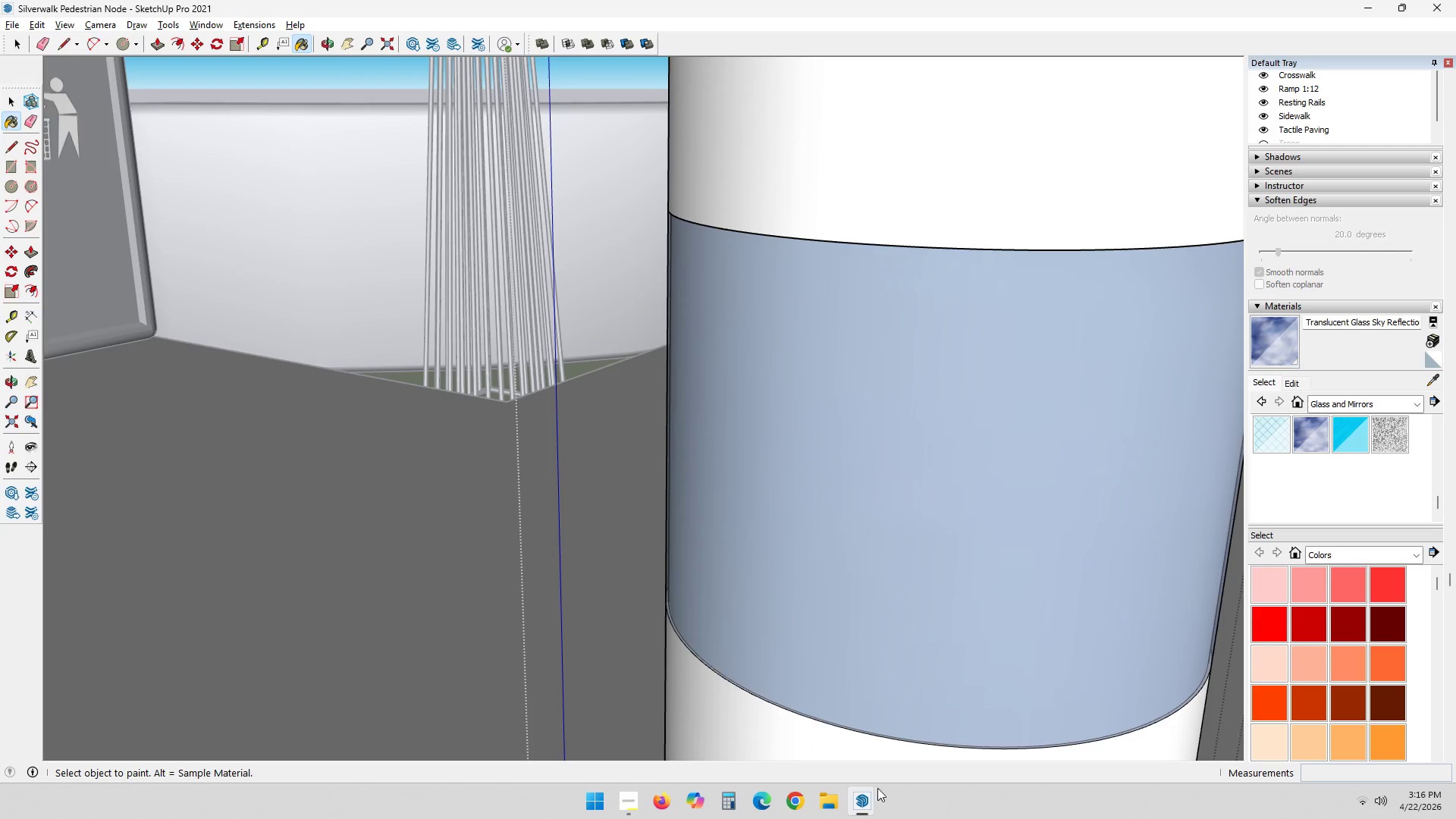 
left_click([863, 802])
 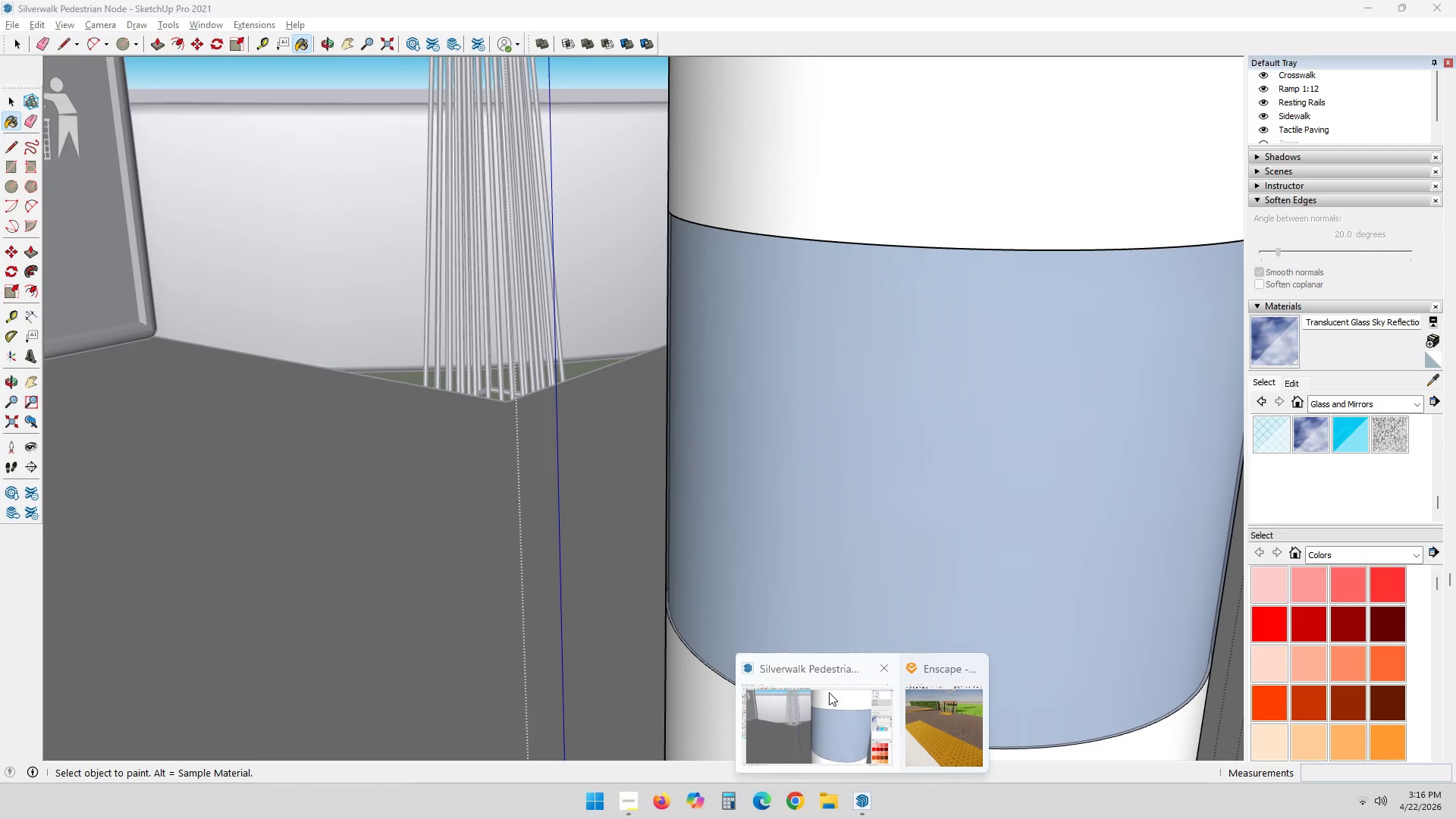 
left_click([918, 724])
 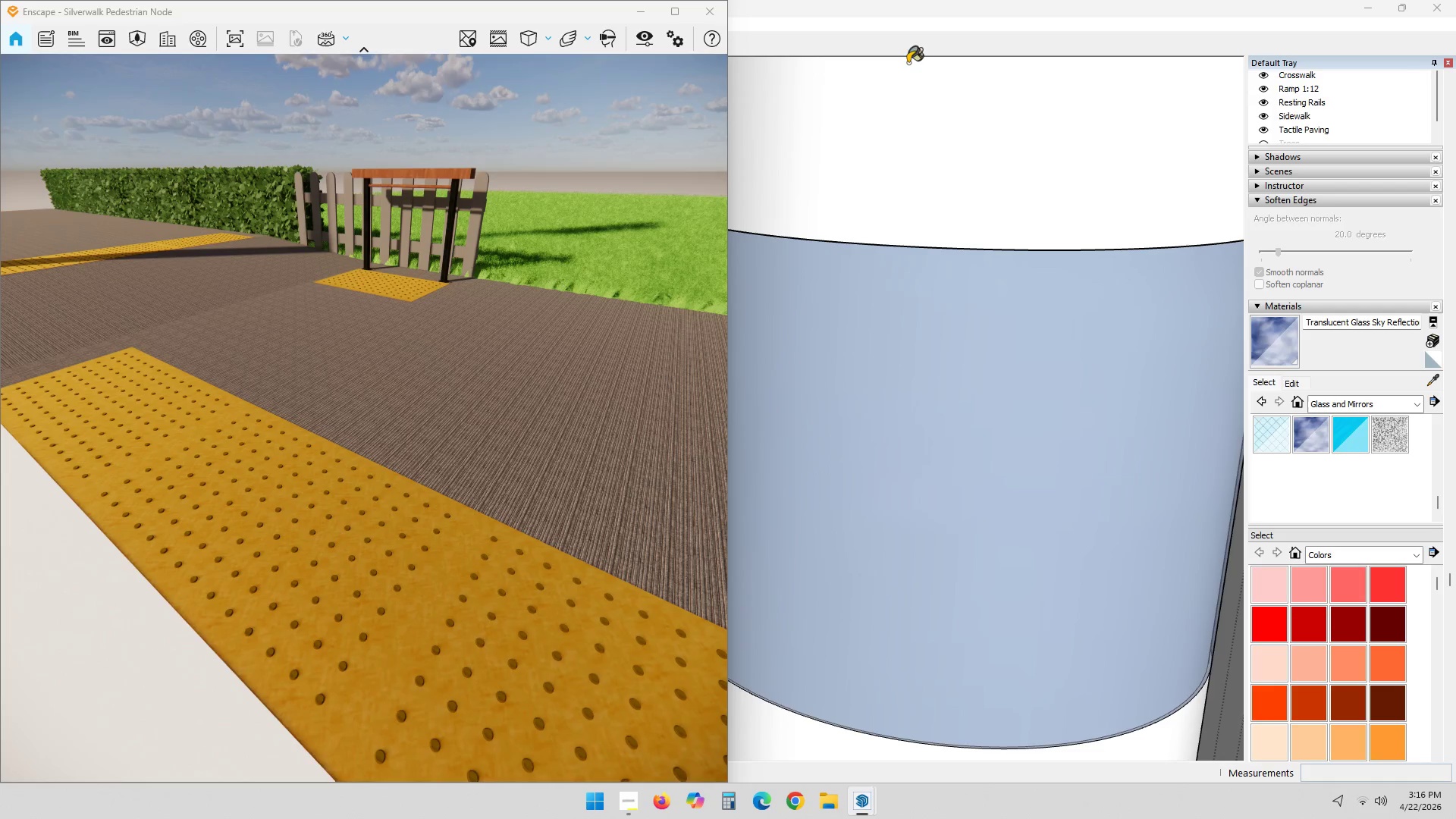 
left_click([952, 15])
 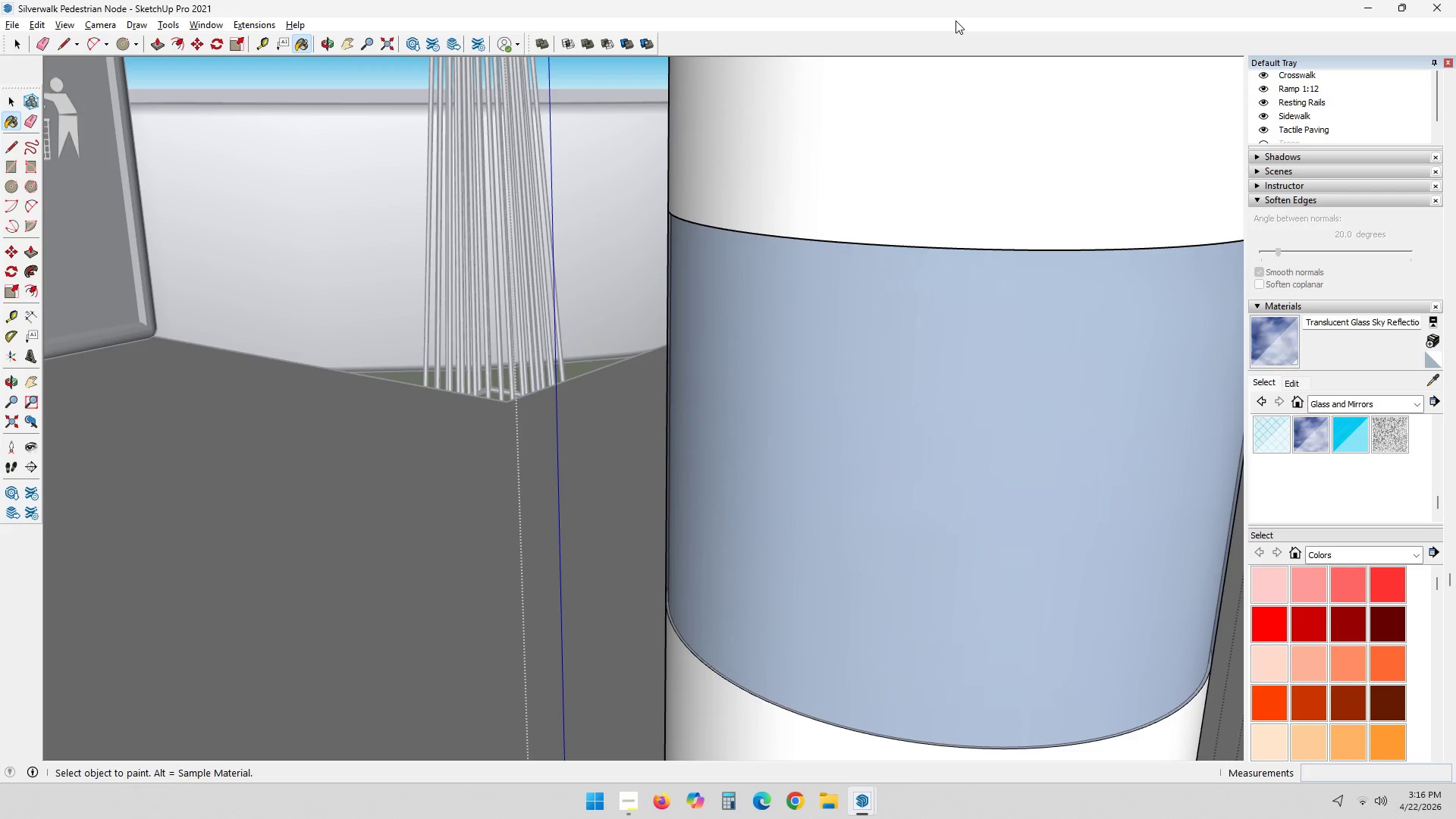 
key(Meta+MetaLeft)
 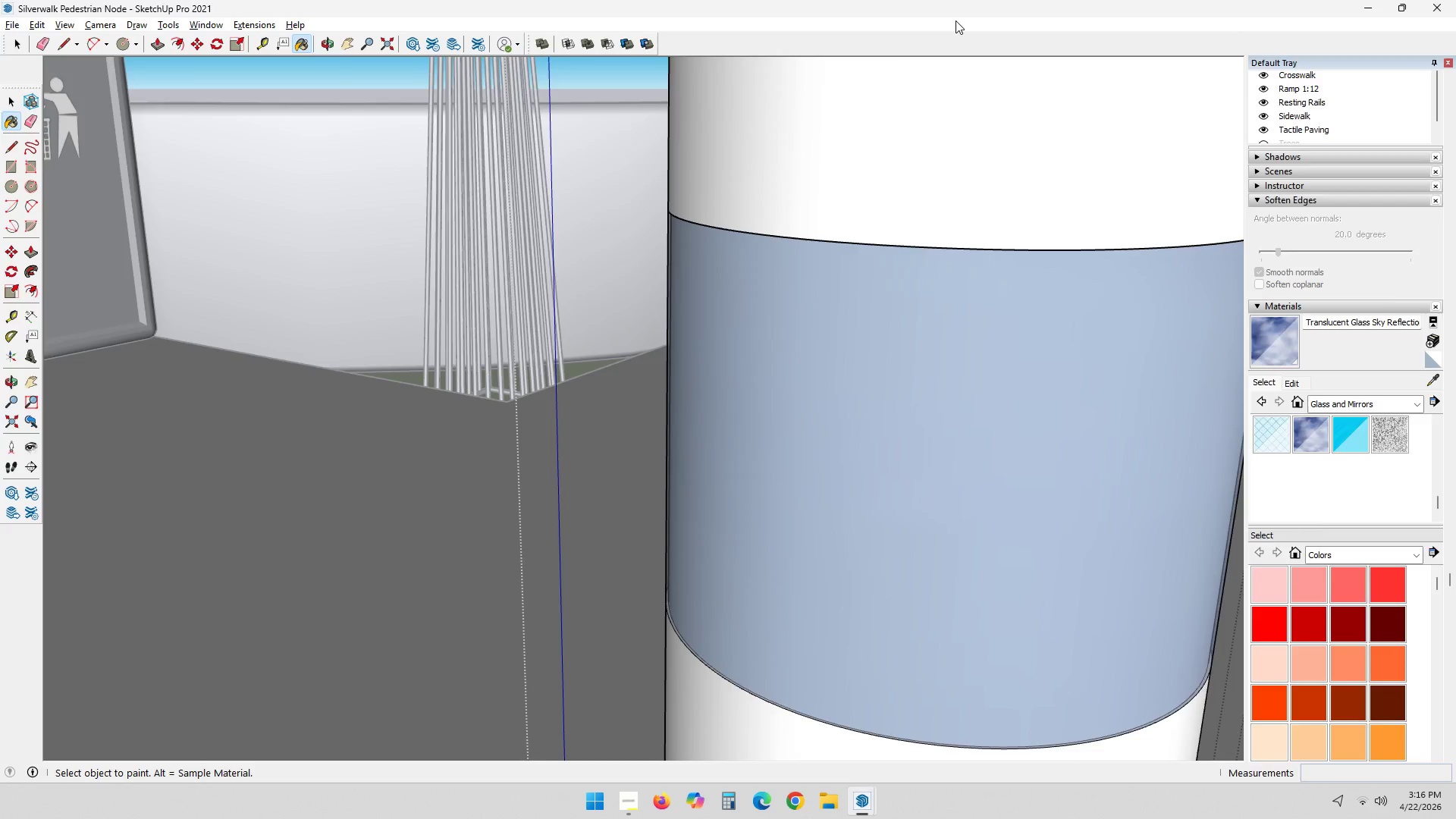 
key(Meta+ArrowRight)
 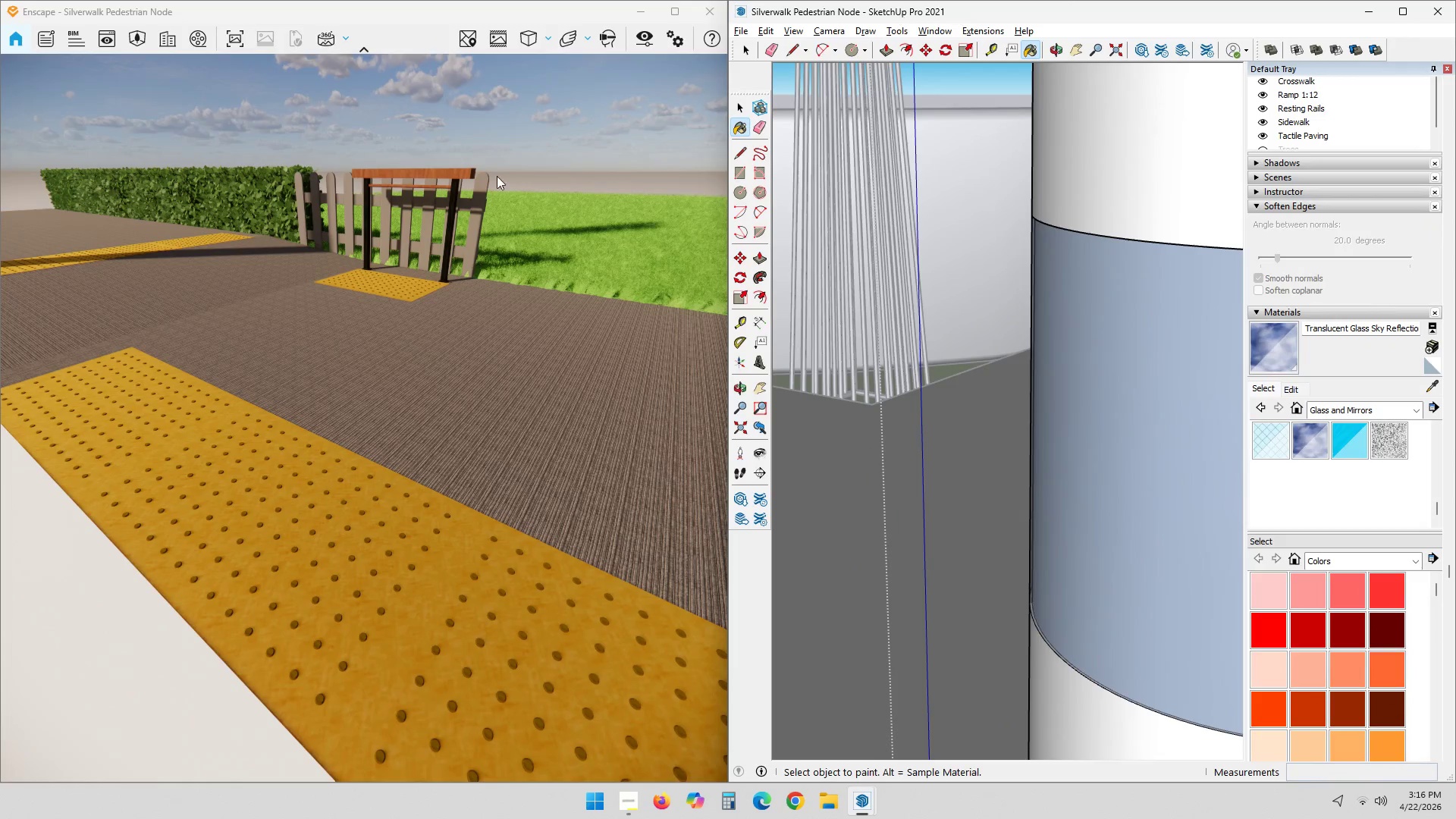 
hold_key(key=ShiftLeft, duration=0.62)
 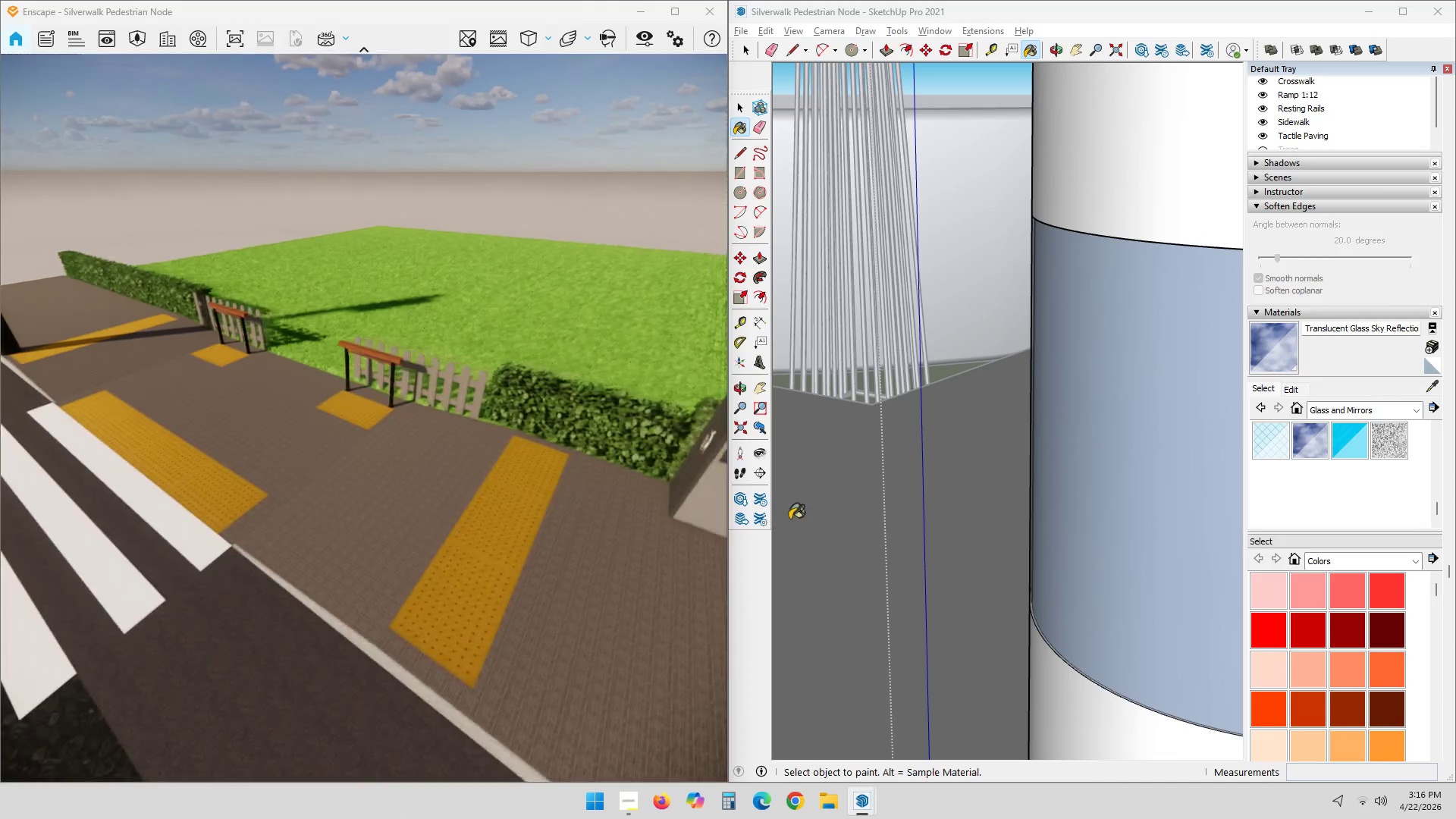 
scroll: coordinate [577, 485], scroll_direction: down, amount: 6.0
 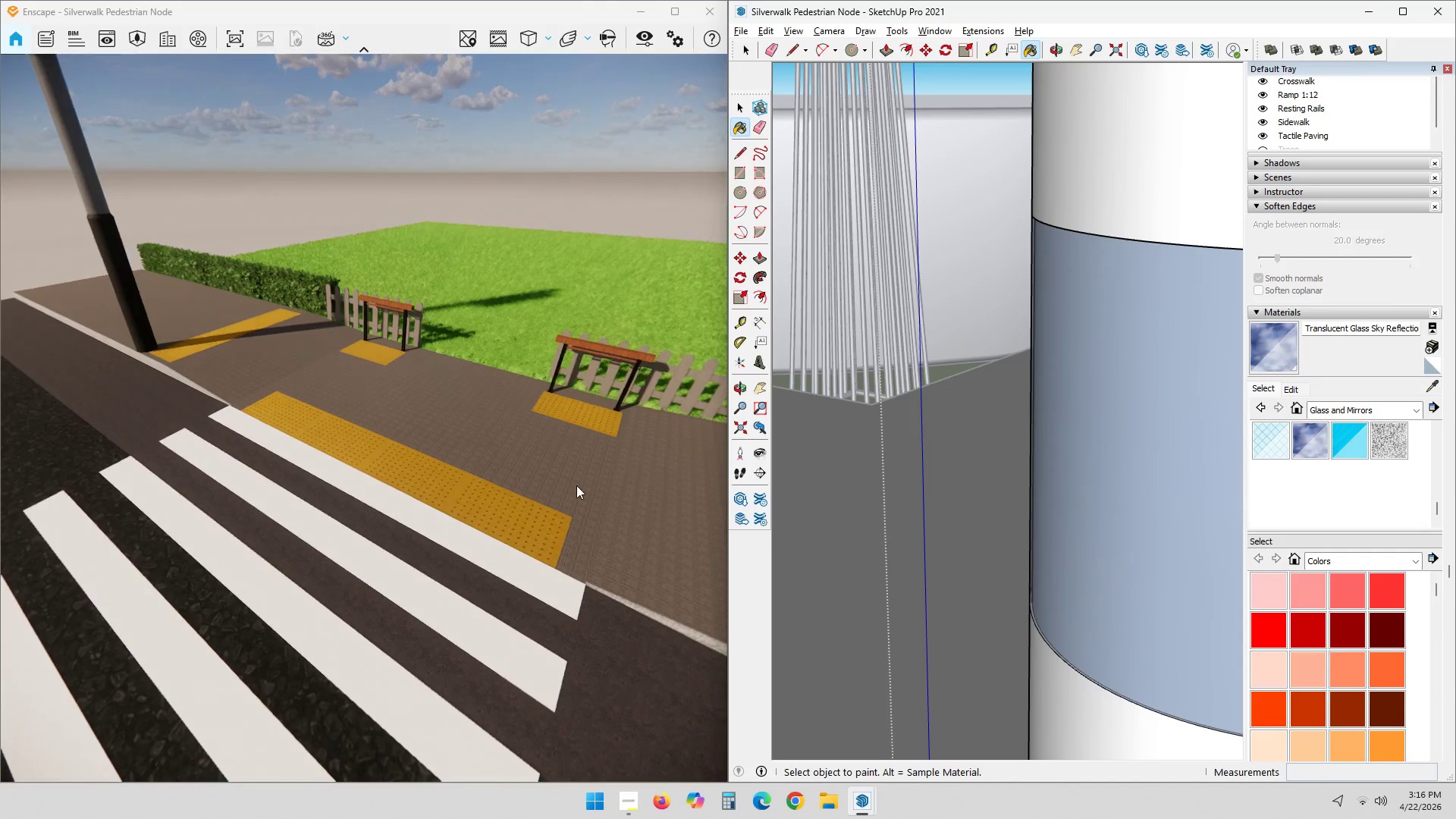 
hold_key(key=ShiftLeft, duration=0.58)
 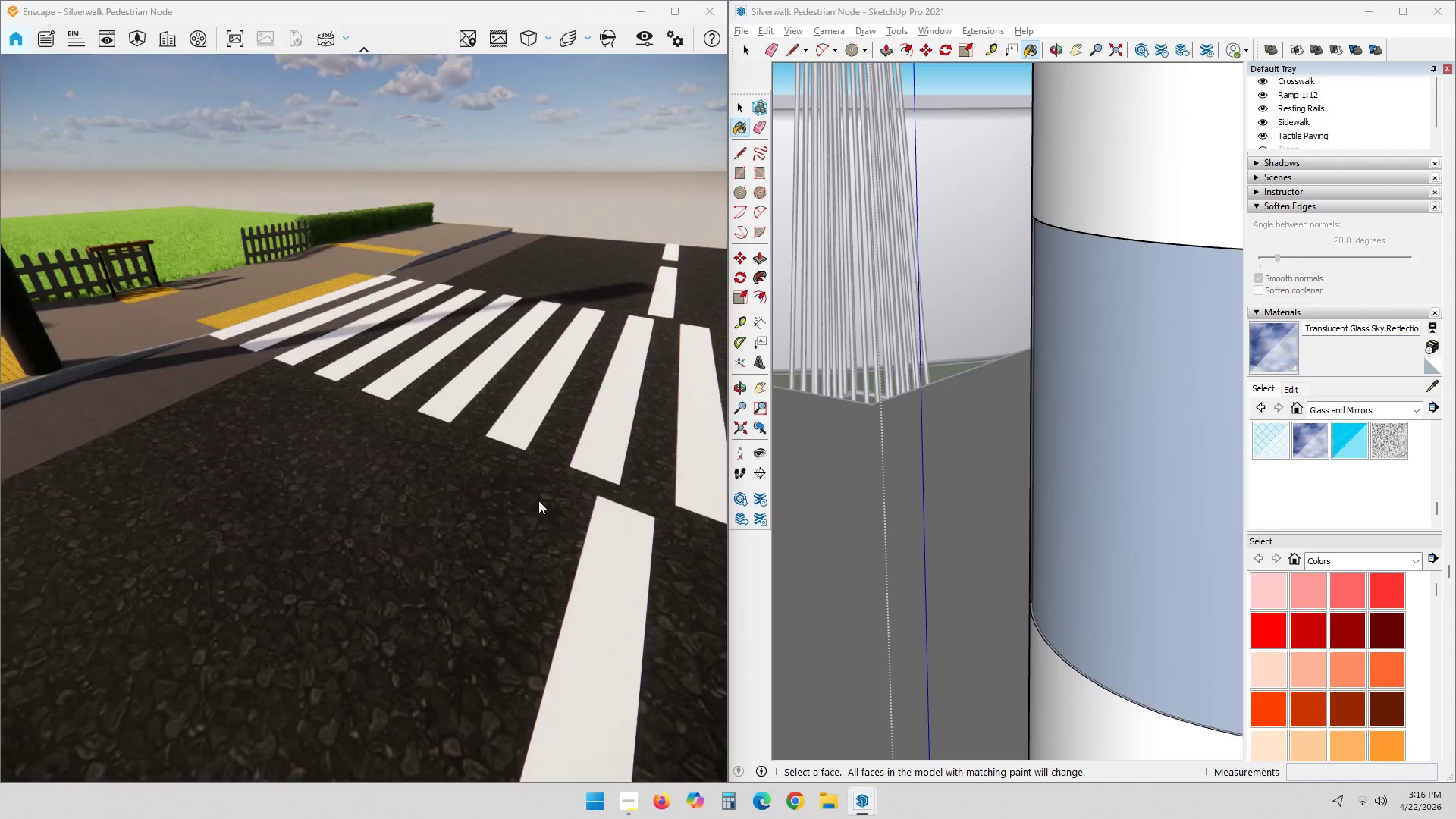 
hold_key(key=ShiftLeft, duration=0.86)
scroll: coordinate [322, 466], scroll_direction: down, amount: 2.0
 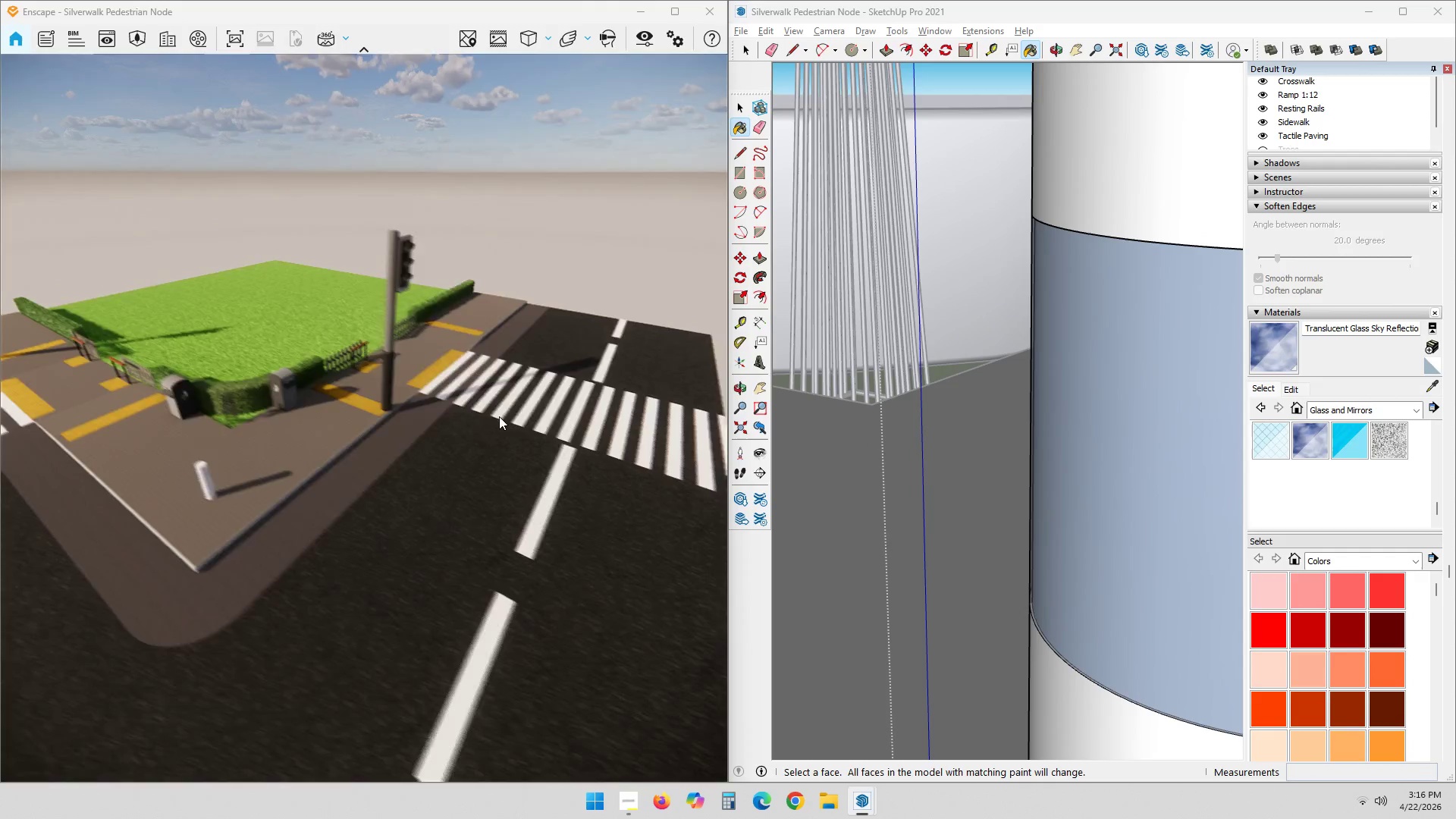 
left_click_drag(start_coordinate=[256, 535], to_coordinate=[366, 385])
 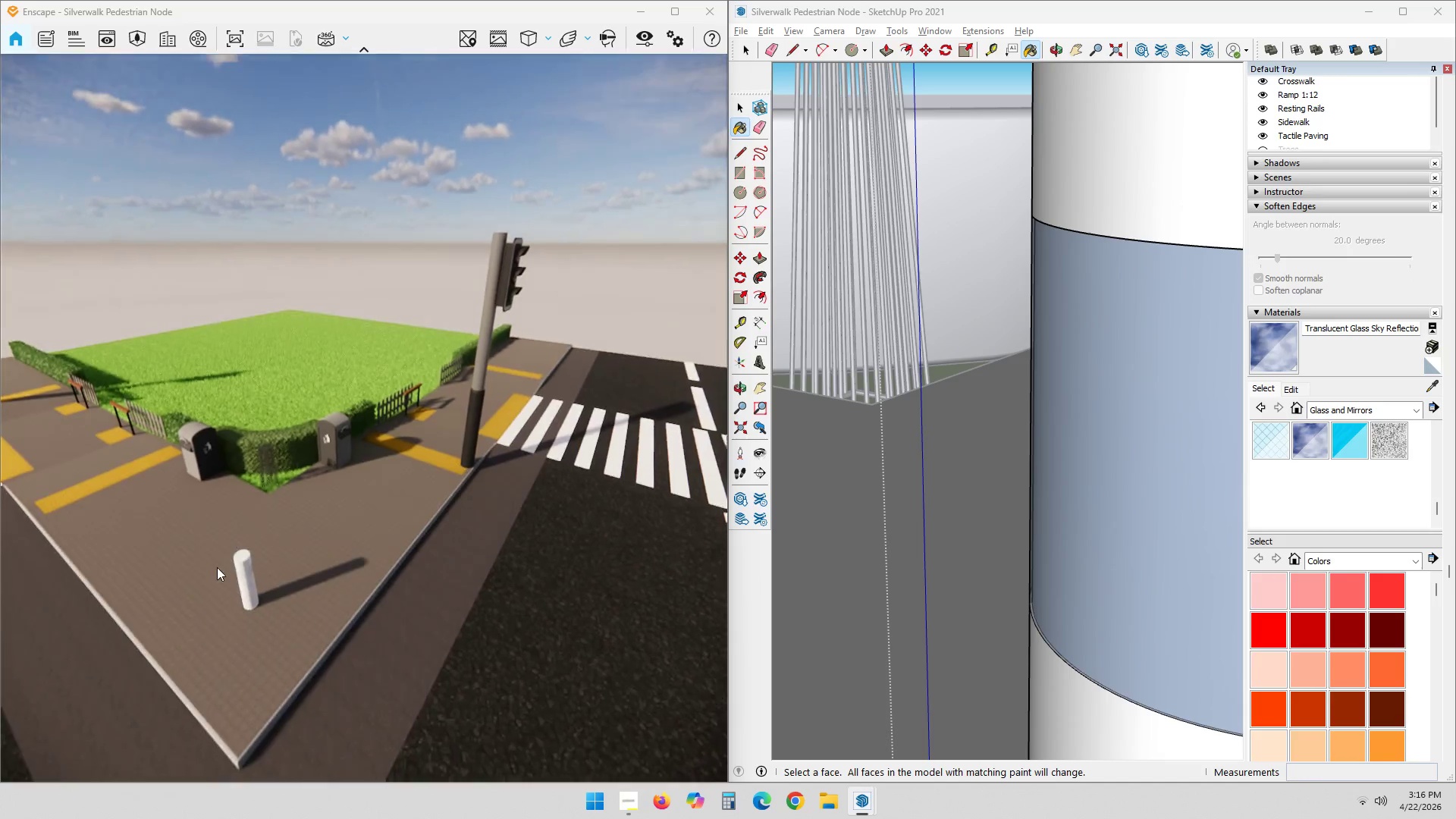 
scroll: coordinate [290, 486], scroll_direction: up, amount: 4.0
 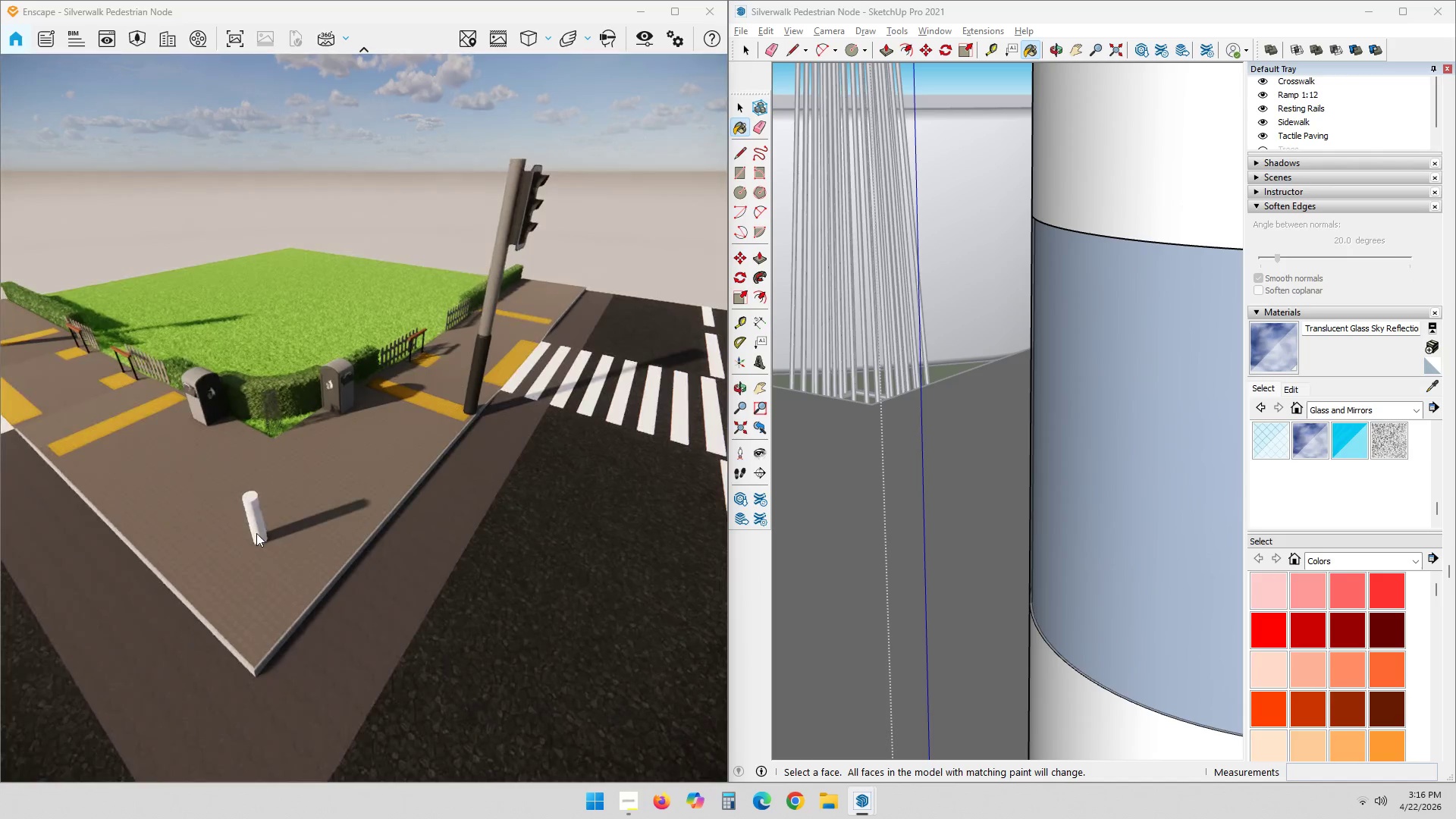 
hold_key(key=ShiftLeft, duration=0.67)
 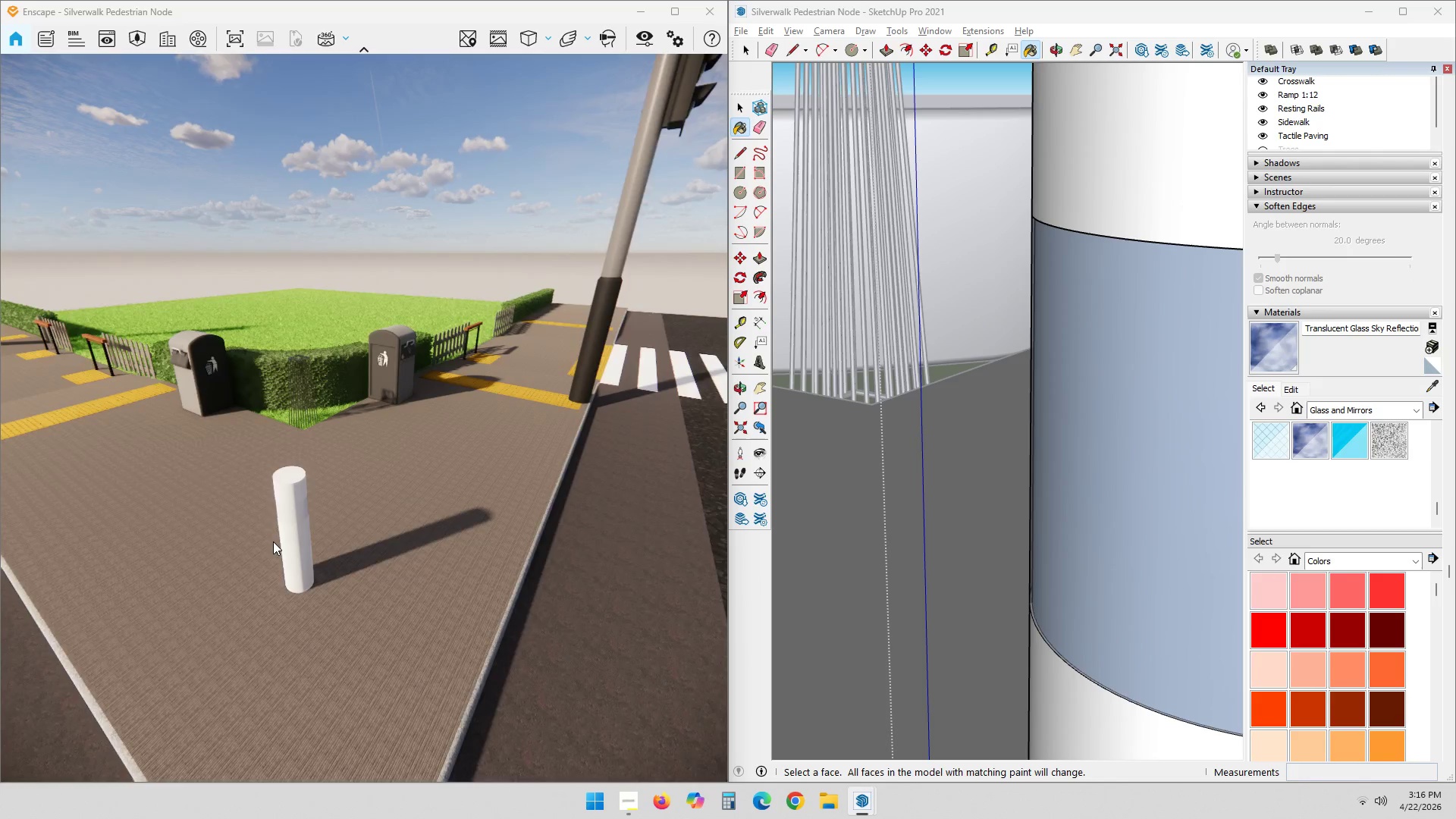 
scroll: coordinate [273, 541], scroll_direction: up, amount: 6.0
 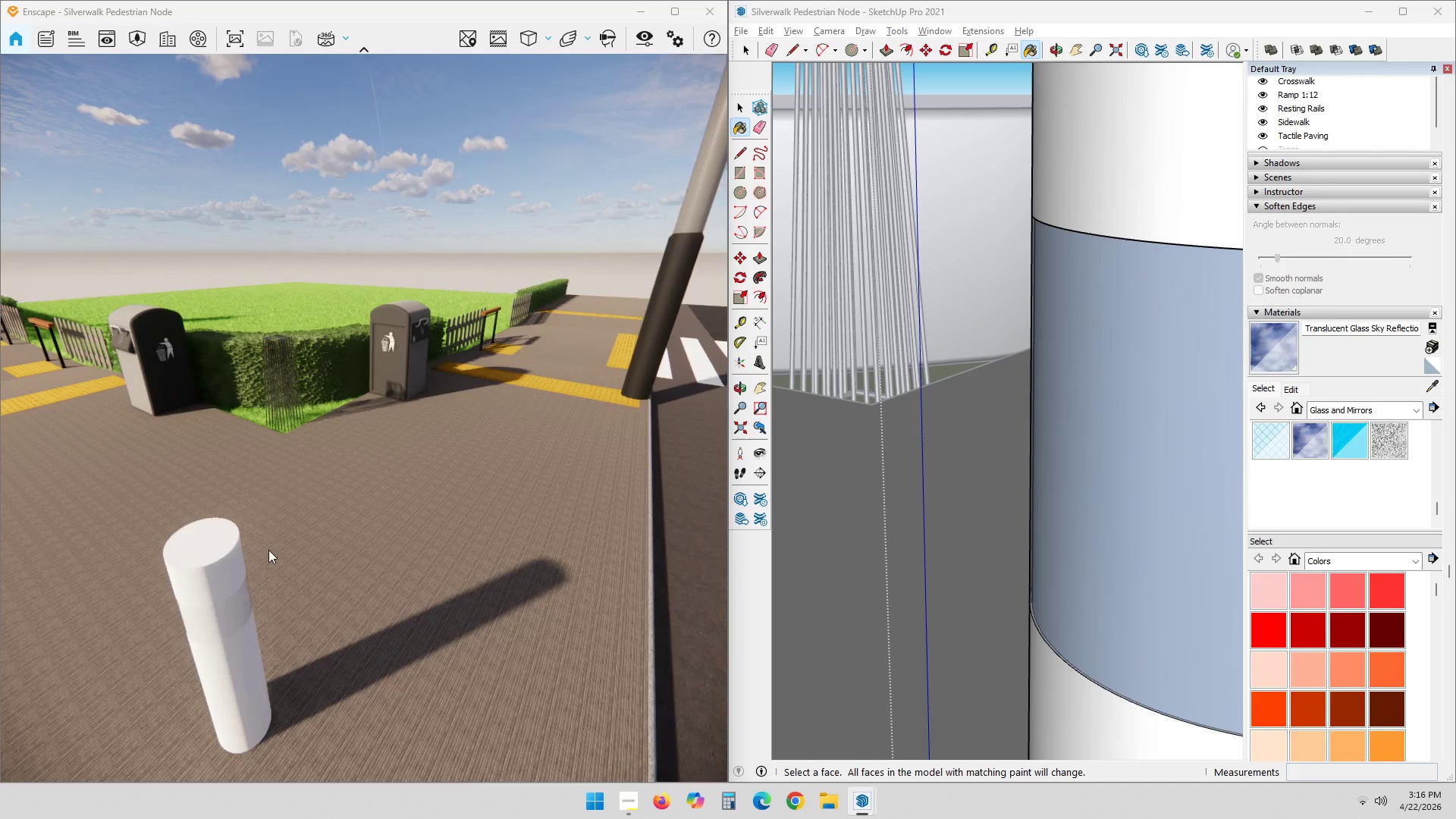 
left_click_drag(start_coordinate=[211, 573], to_coordinate=[395, 367])
 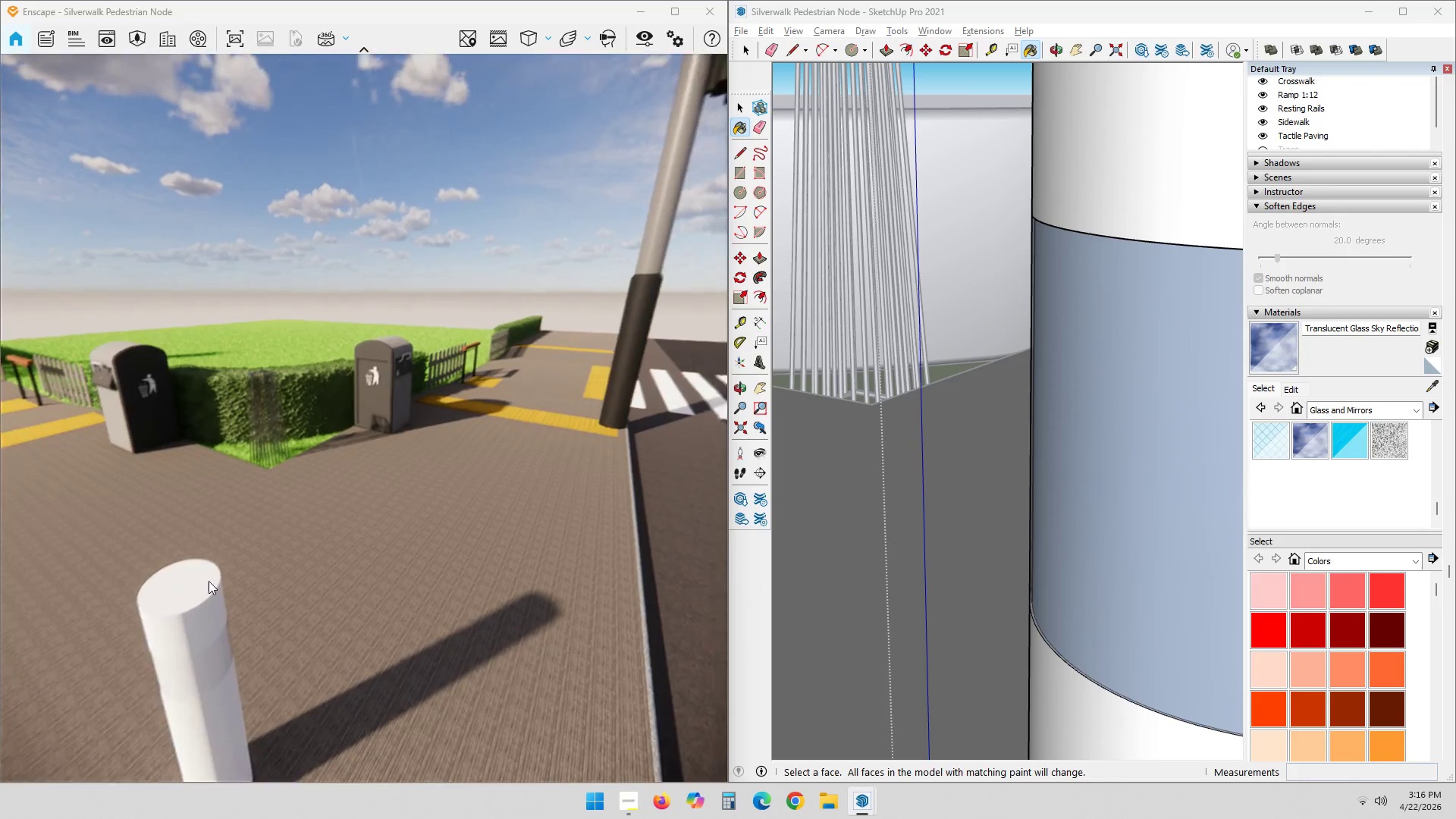 
hold_key(key=ShiftLeft, duration=1.56)
 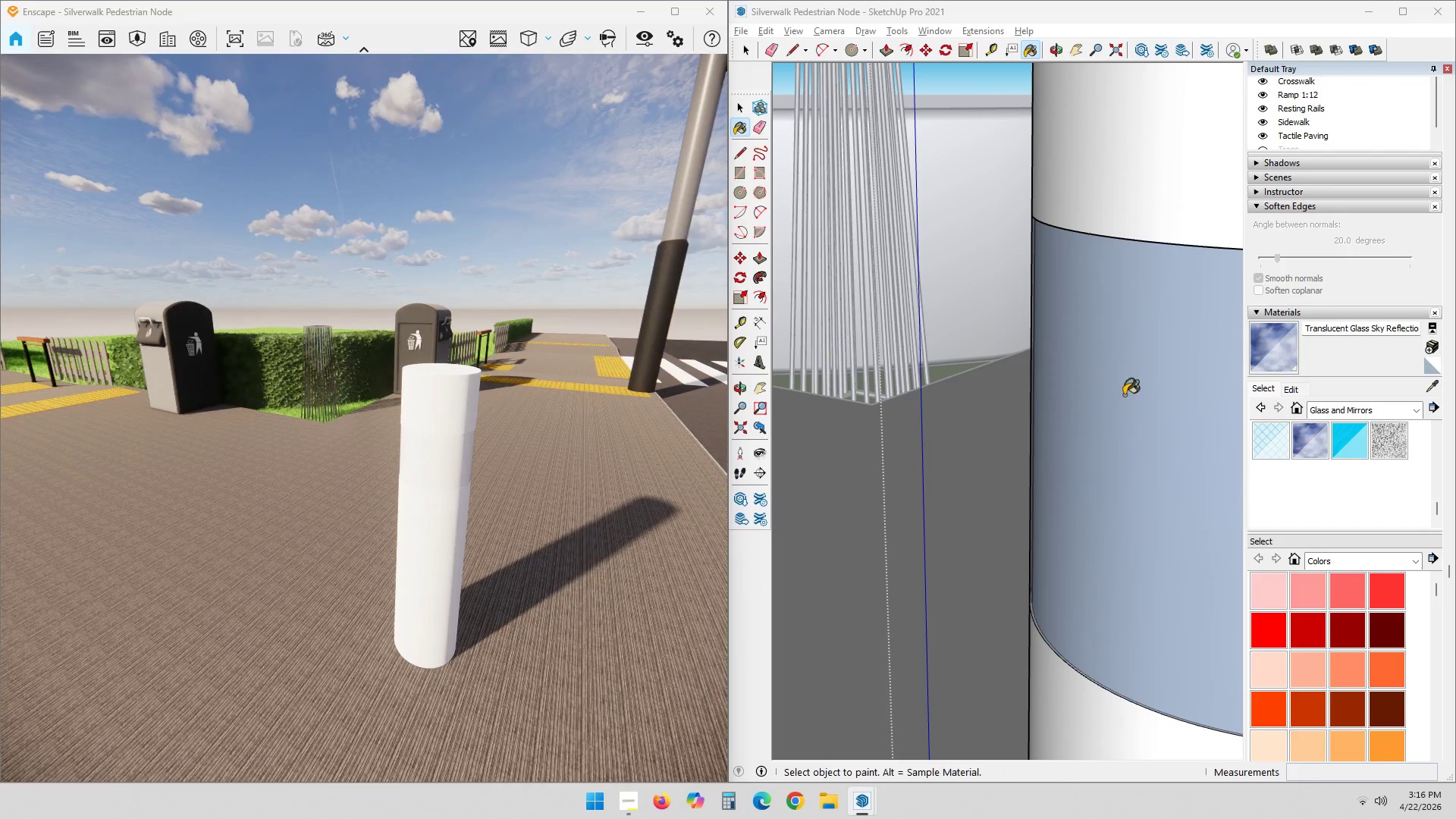 
hold_key(key=ShiftLeft, duration=0.38)
 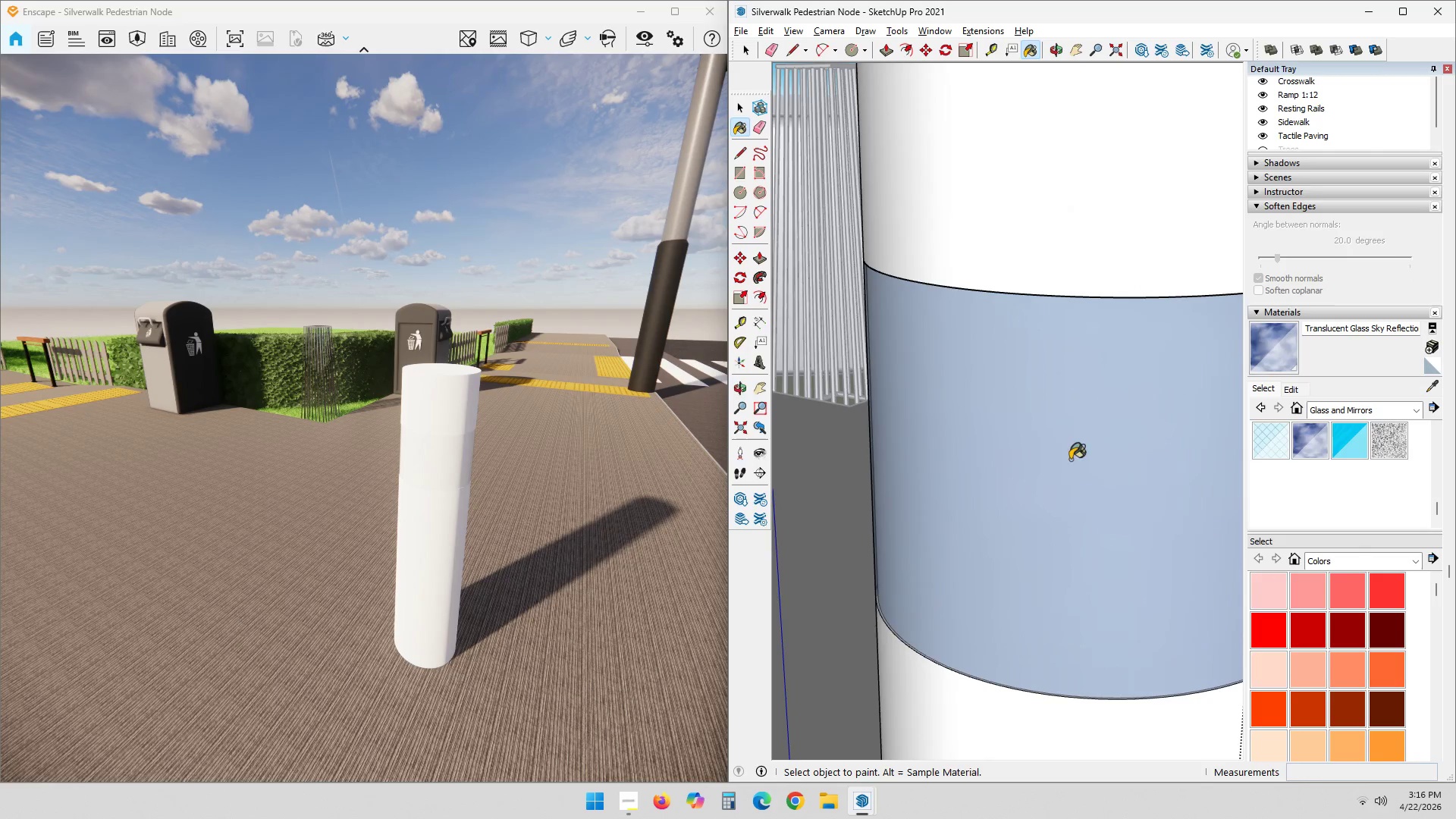 
scroll: coordinate [1102, 413], scroll_direction: down, amount: 2.0
 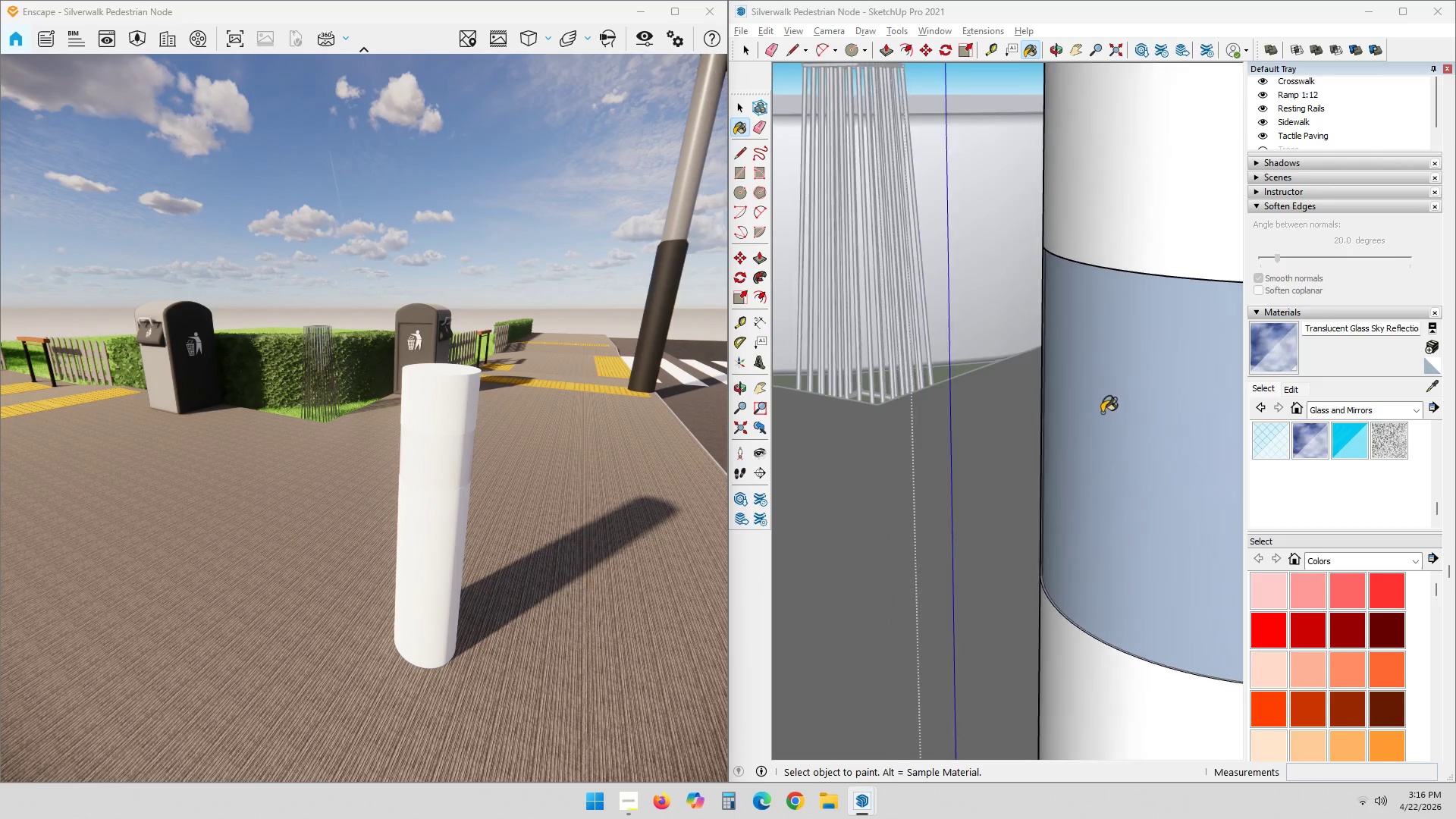 
key(Shift+ShiftLeft)
 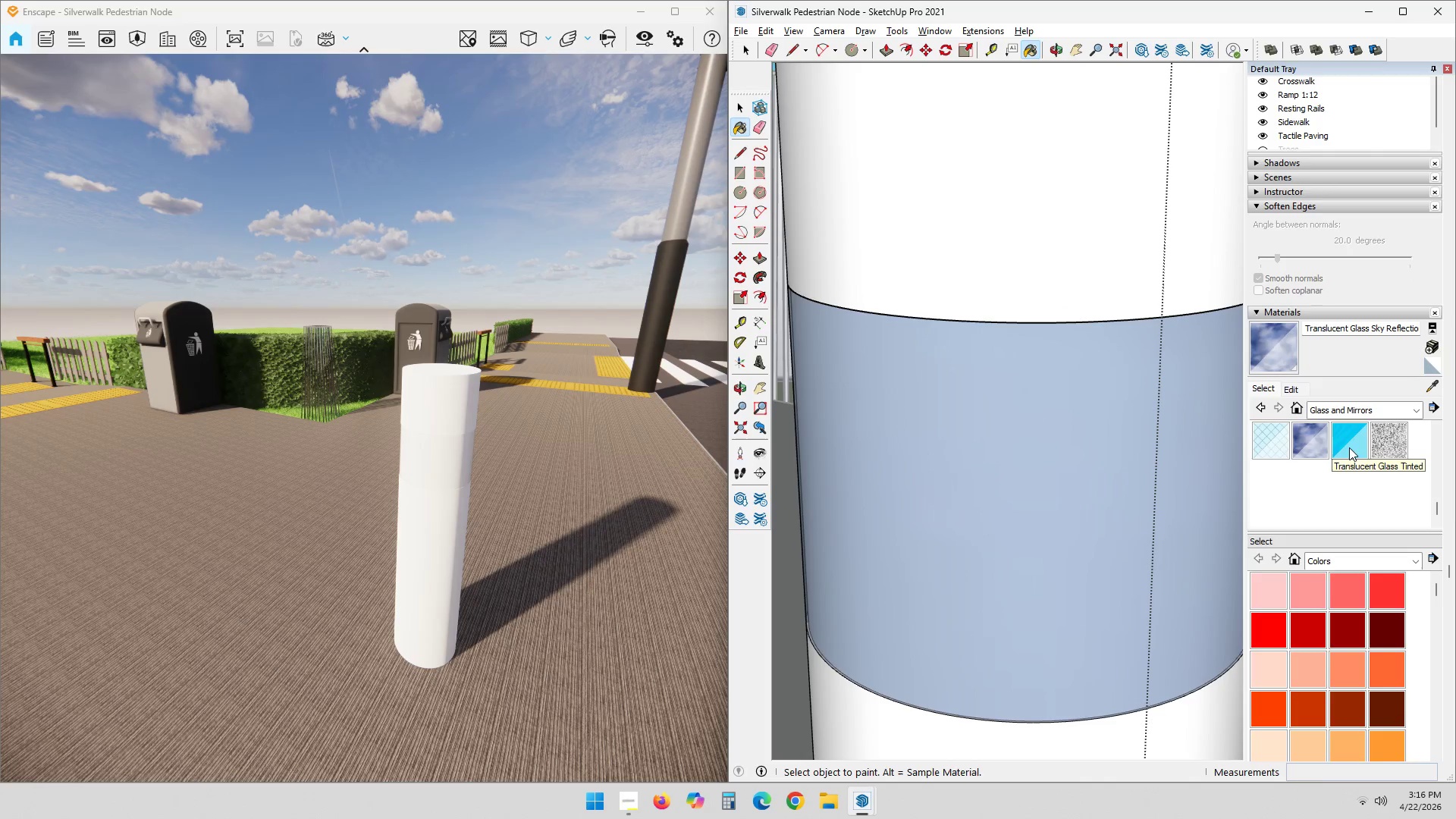 
left_click([1349, 447])
 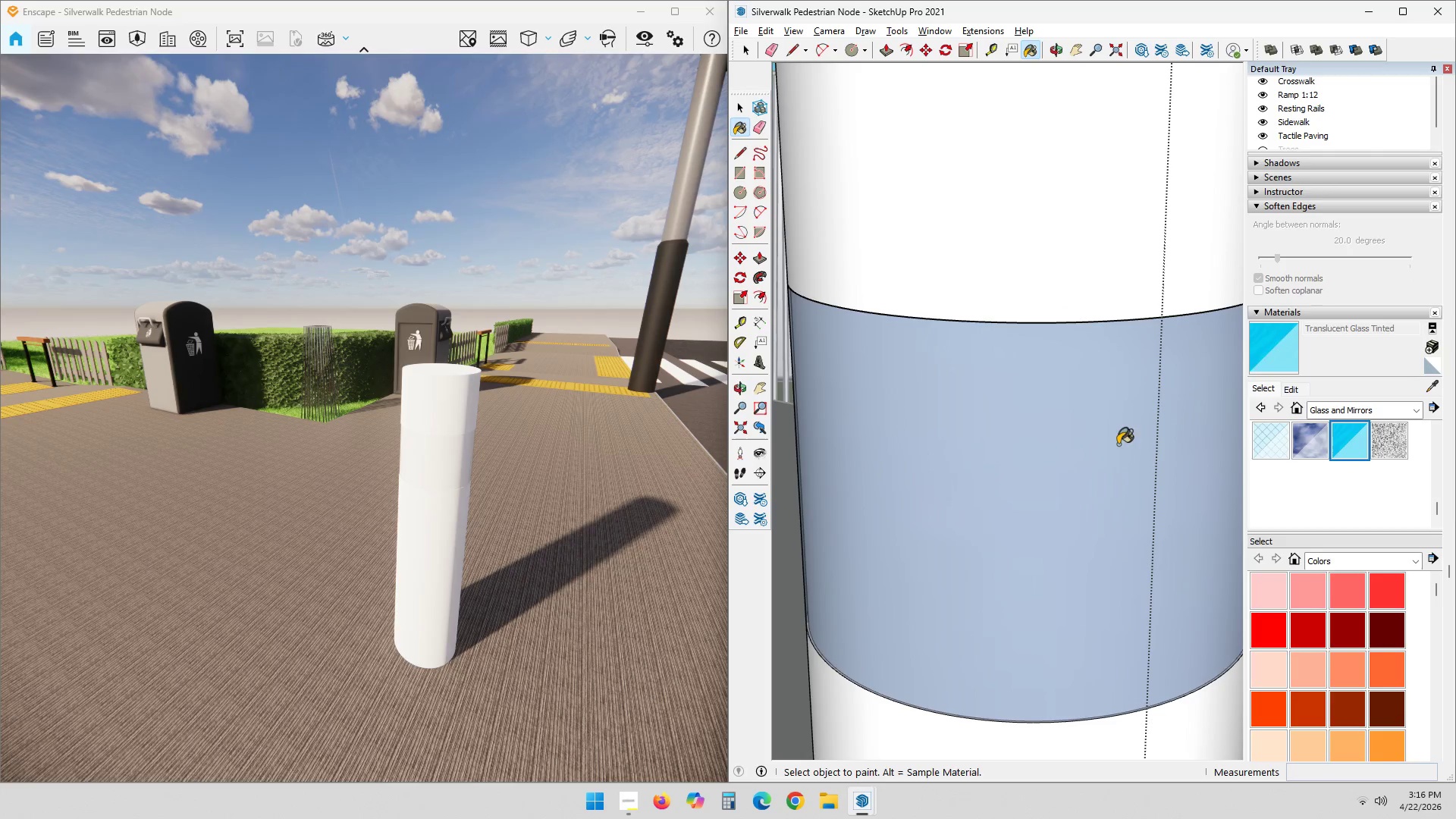 
double_click([1059, 444])
 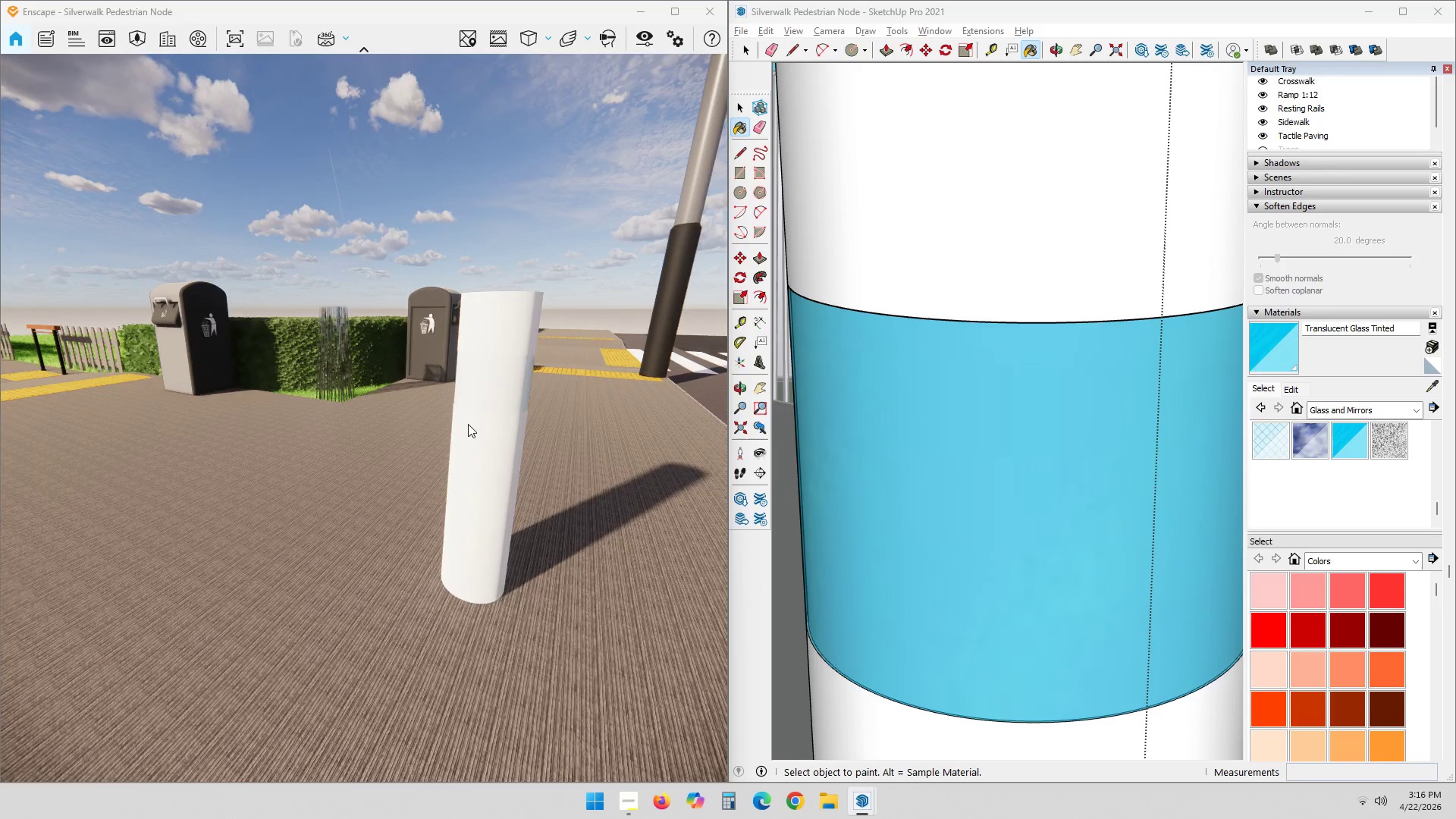 
wait(6.52)
 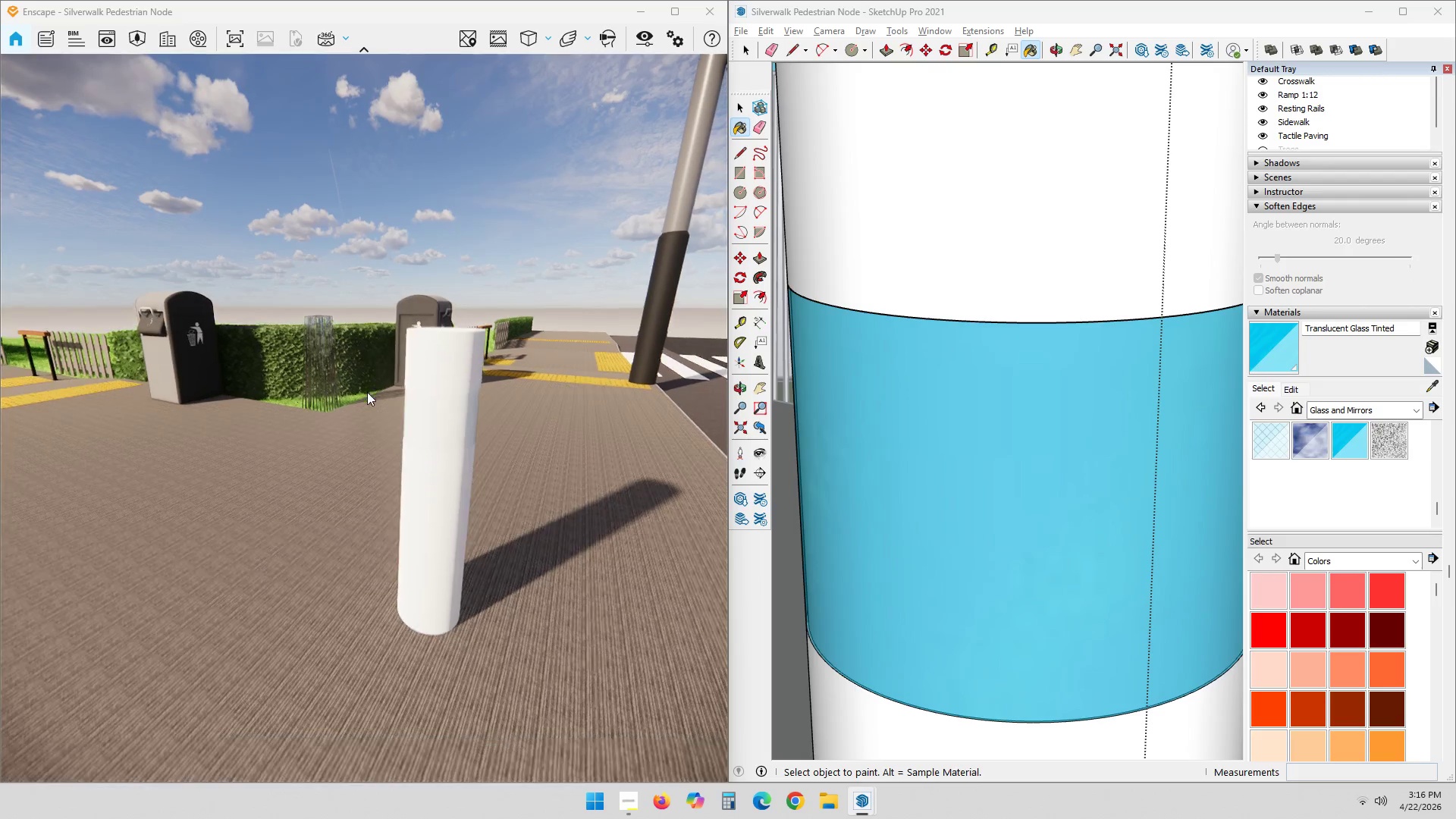 
scroll: coordinate [1387, 482], scroll_direction: up, amount: 2.0
 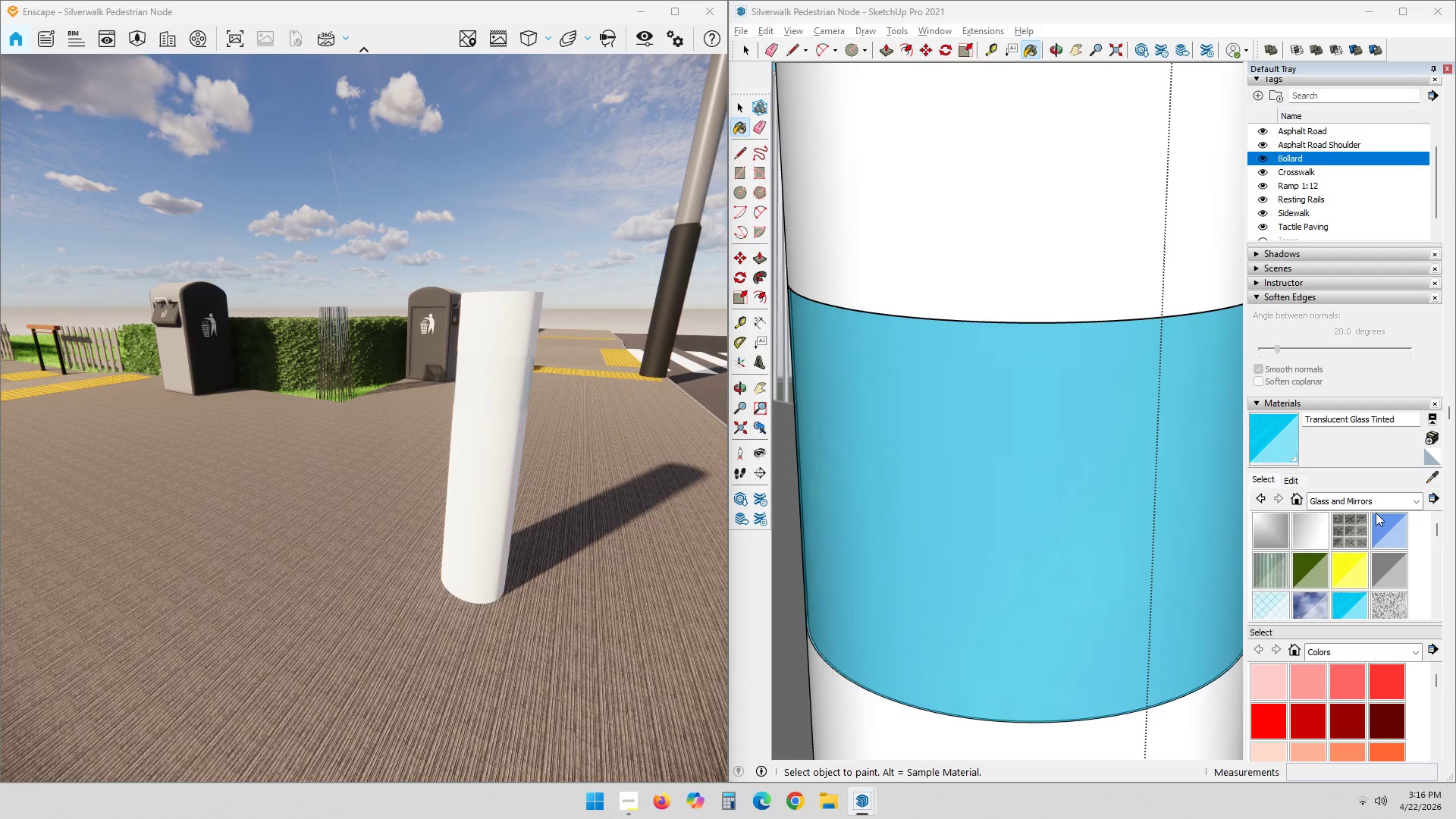 
left_click([1382, 499])
 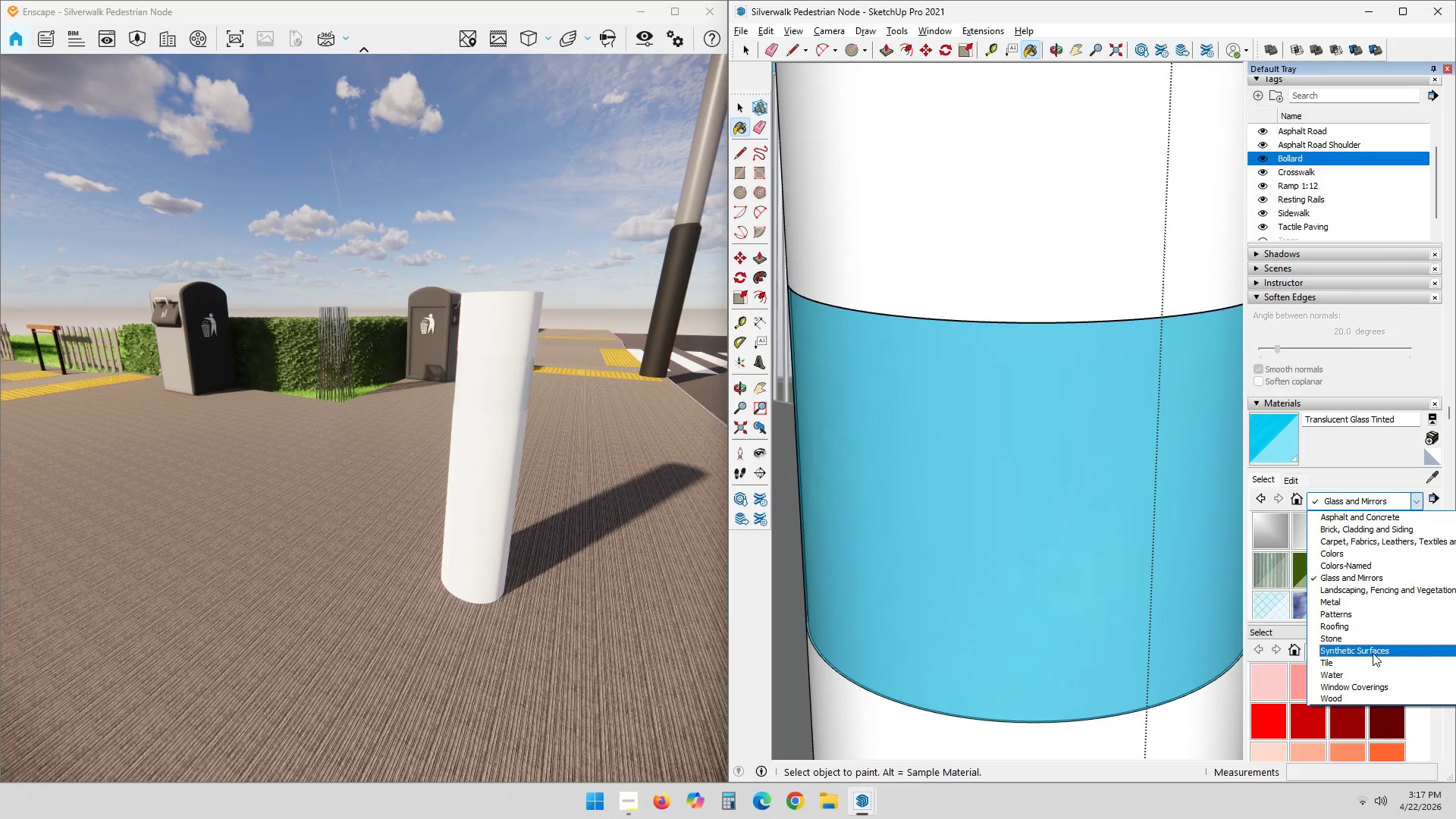 
wait(6.23)
 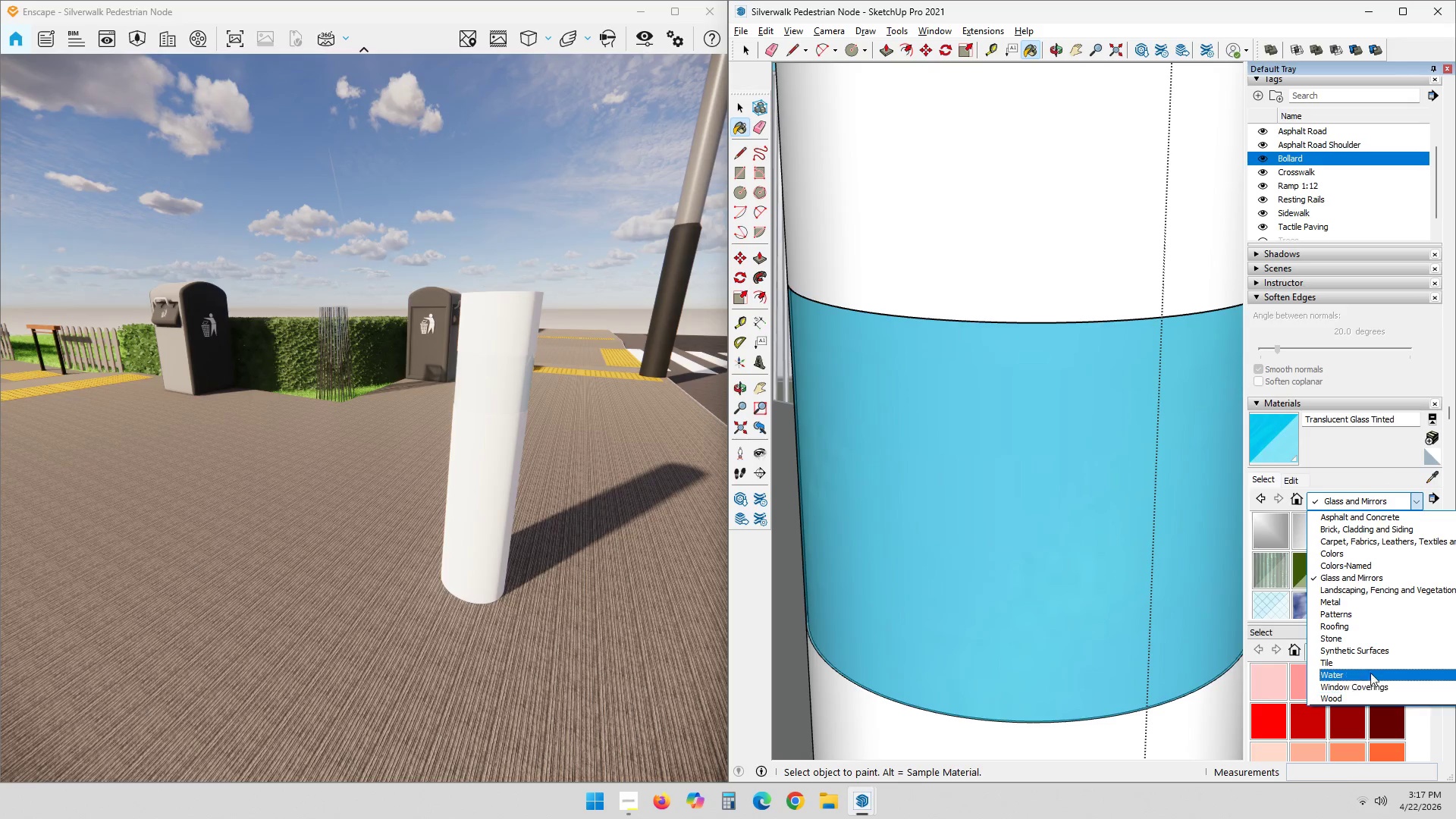 
left_click([1362, 608])
 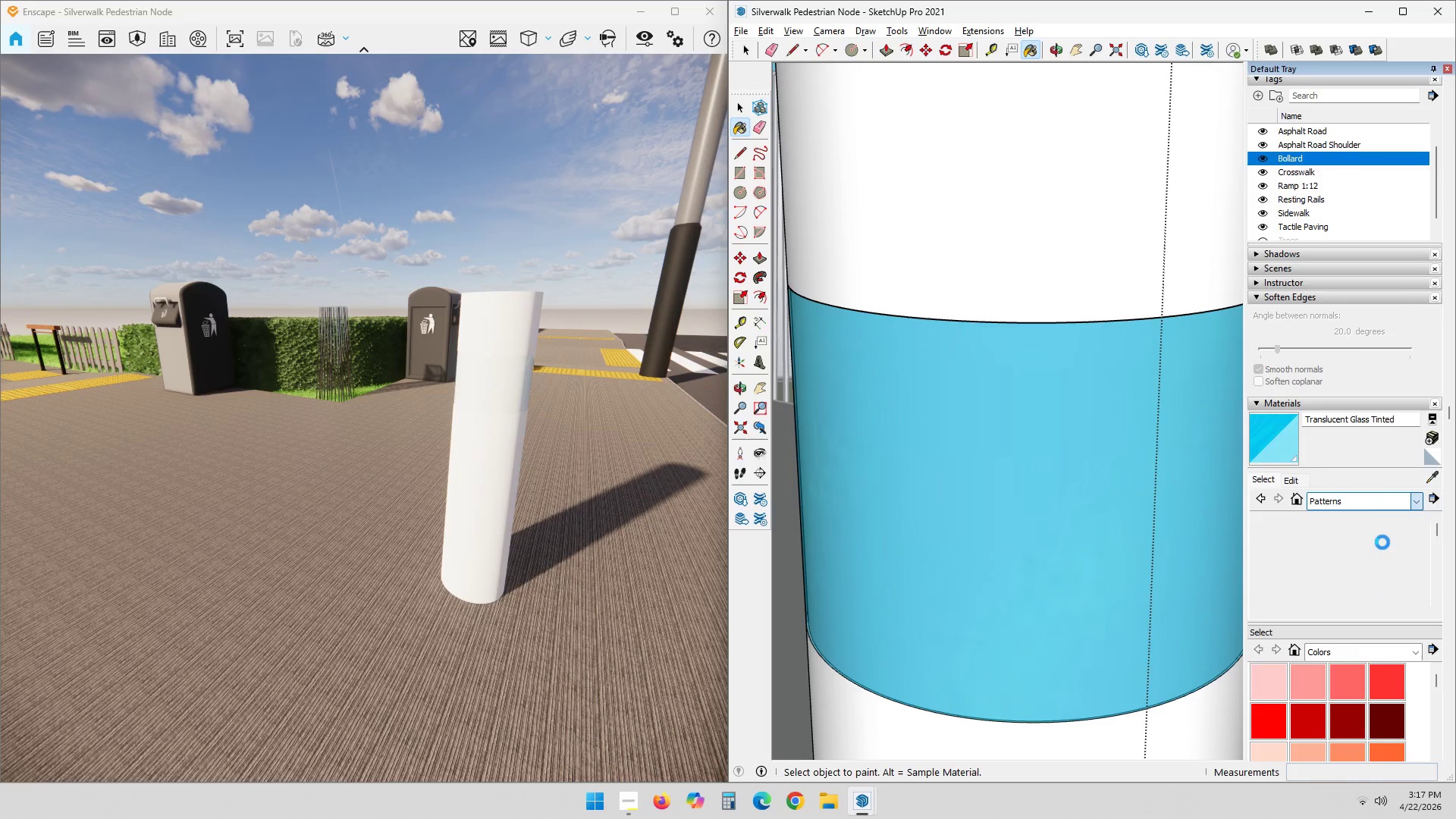 
left_click([1378, 496])
 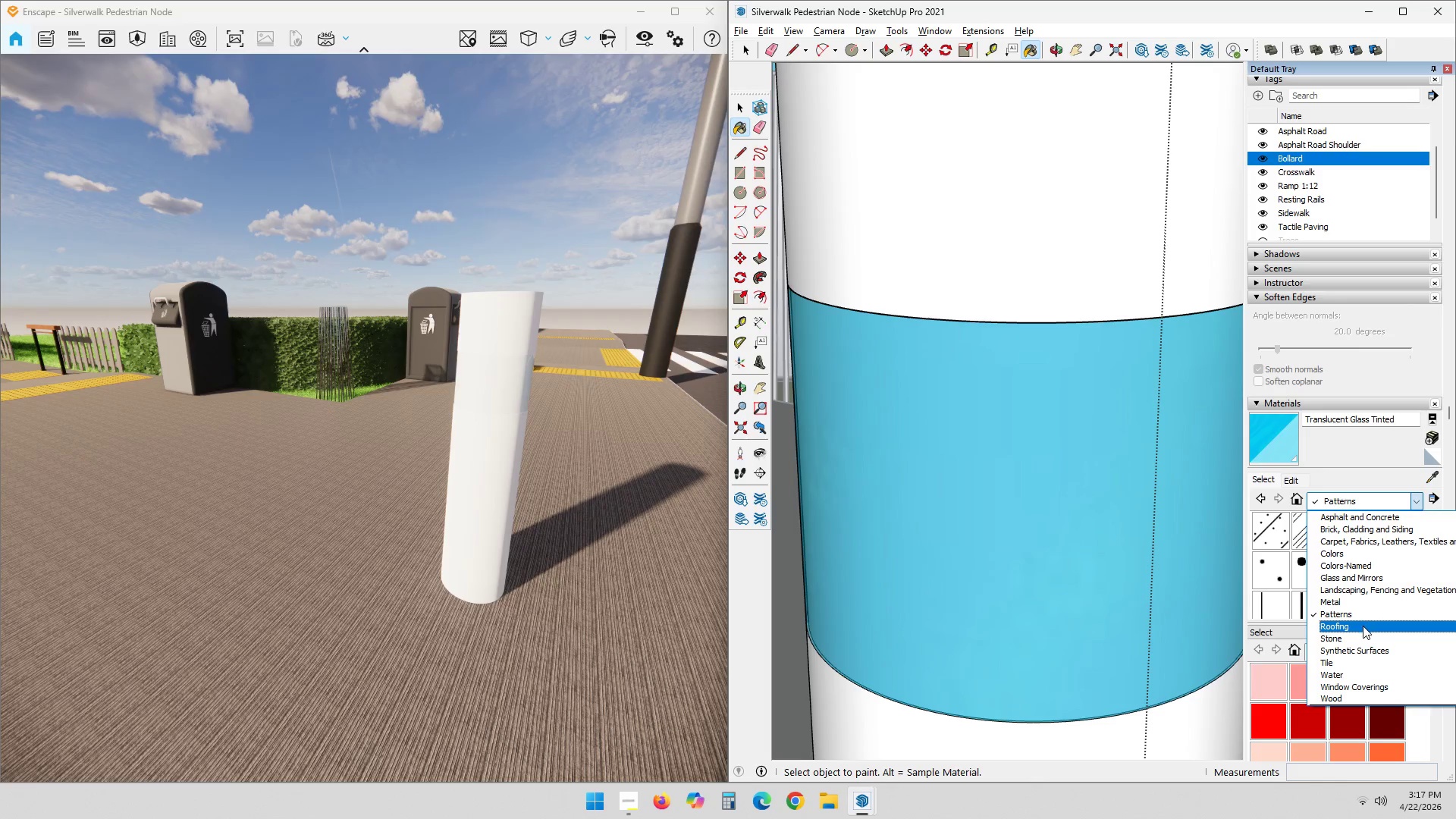 
left_click([1366, 601])
 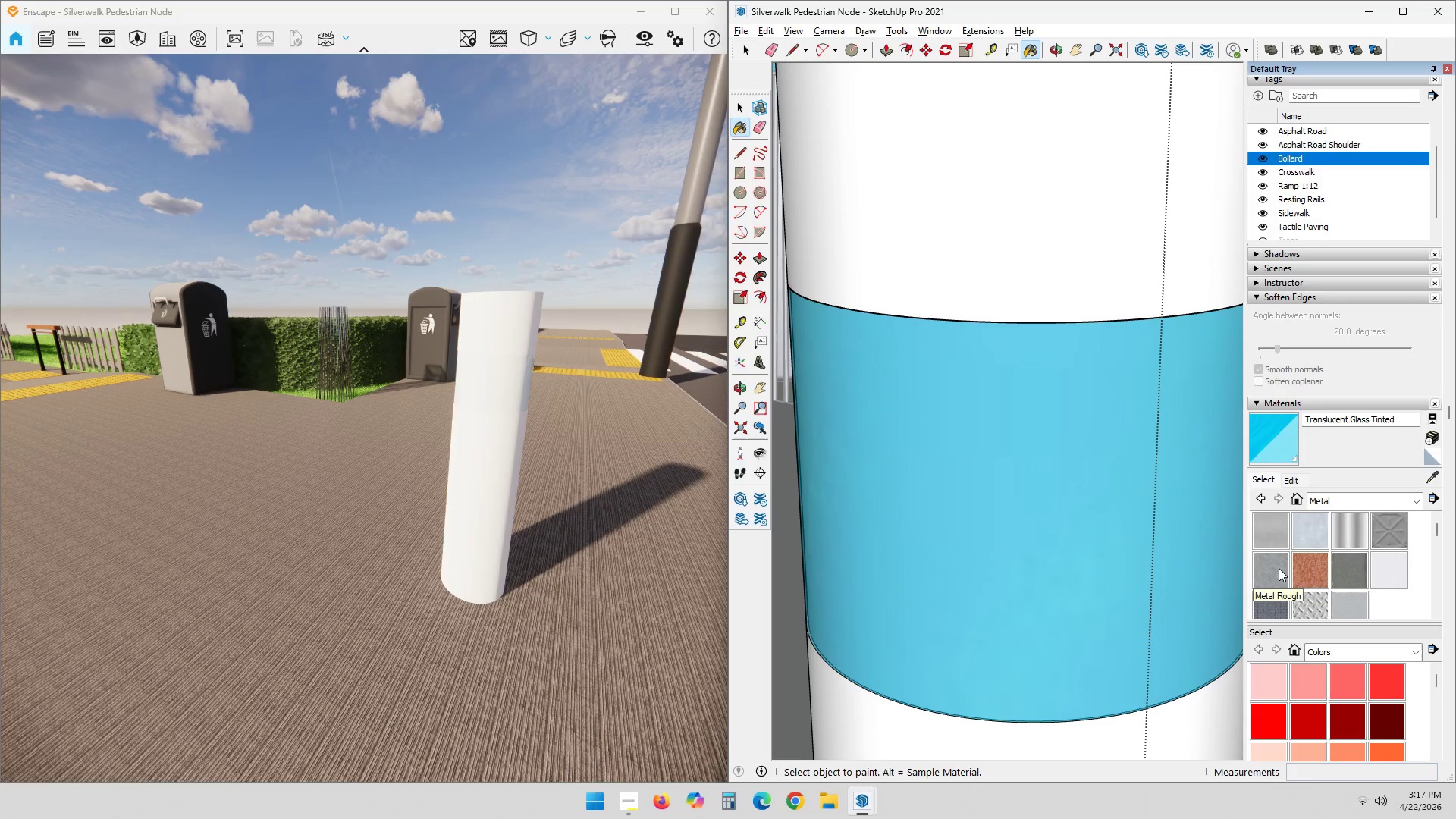 
mouse_move([1312, 577])
 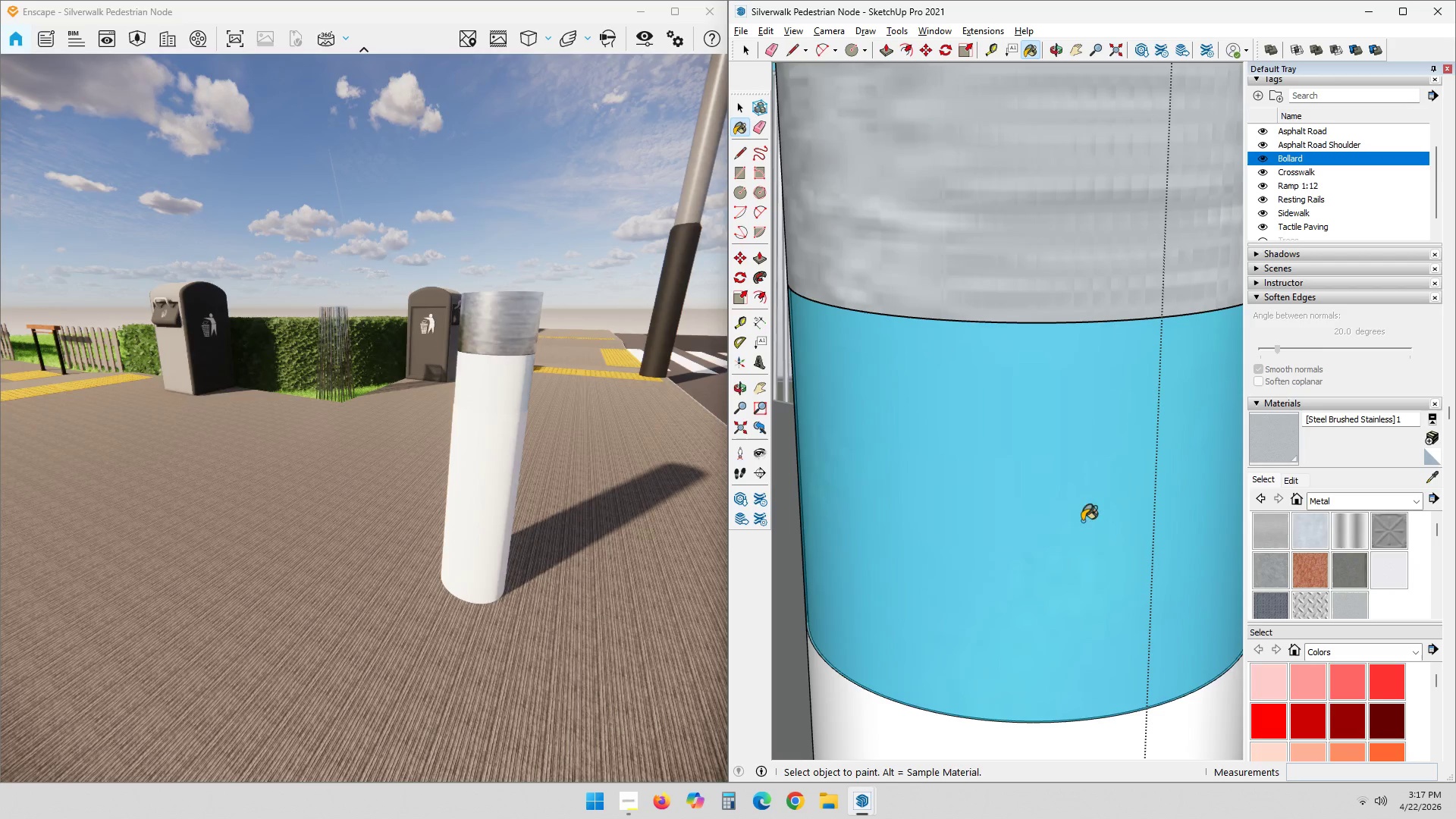 
scroll: coordinate [1050, 646], scroll_direction: down, amount: 2.0
 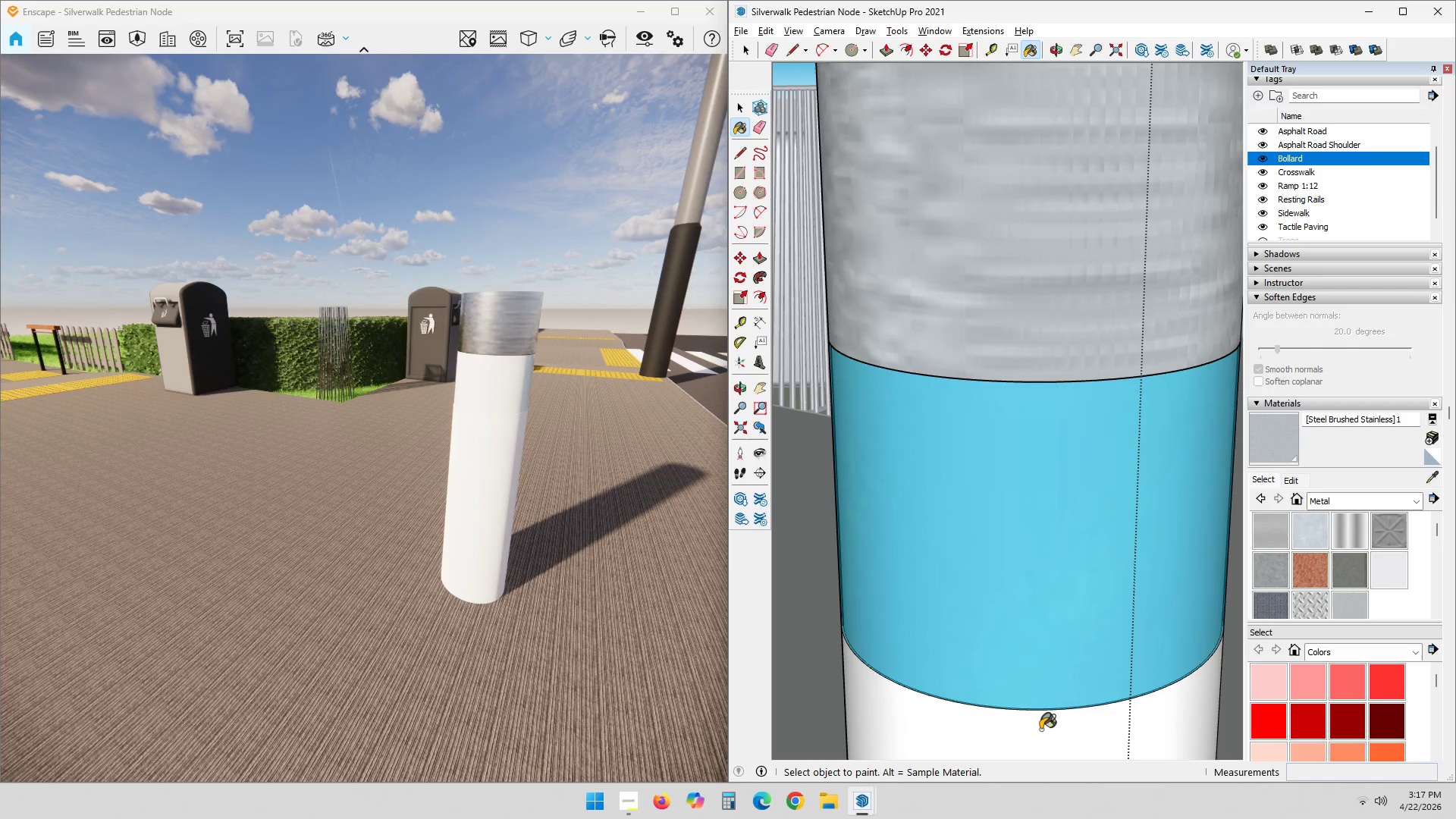 
left_click([1037, 731])
 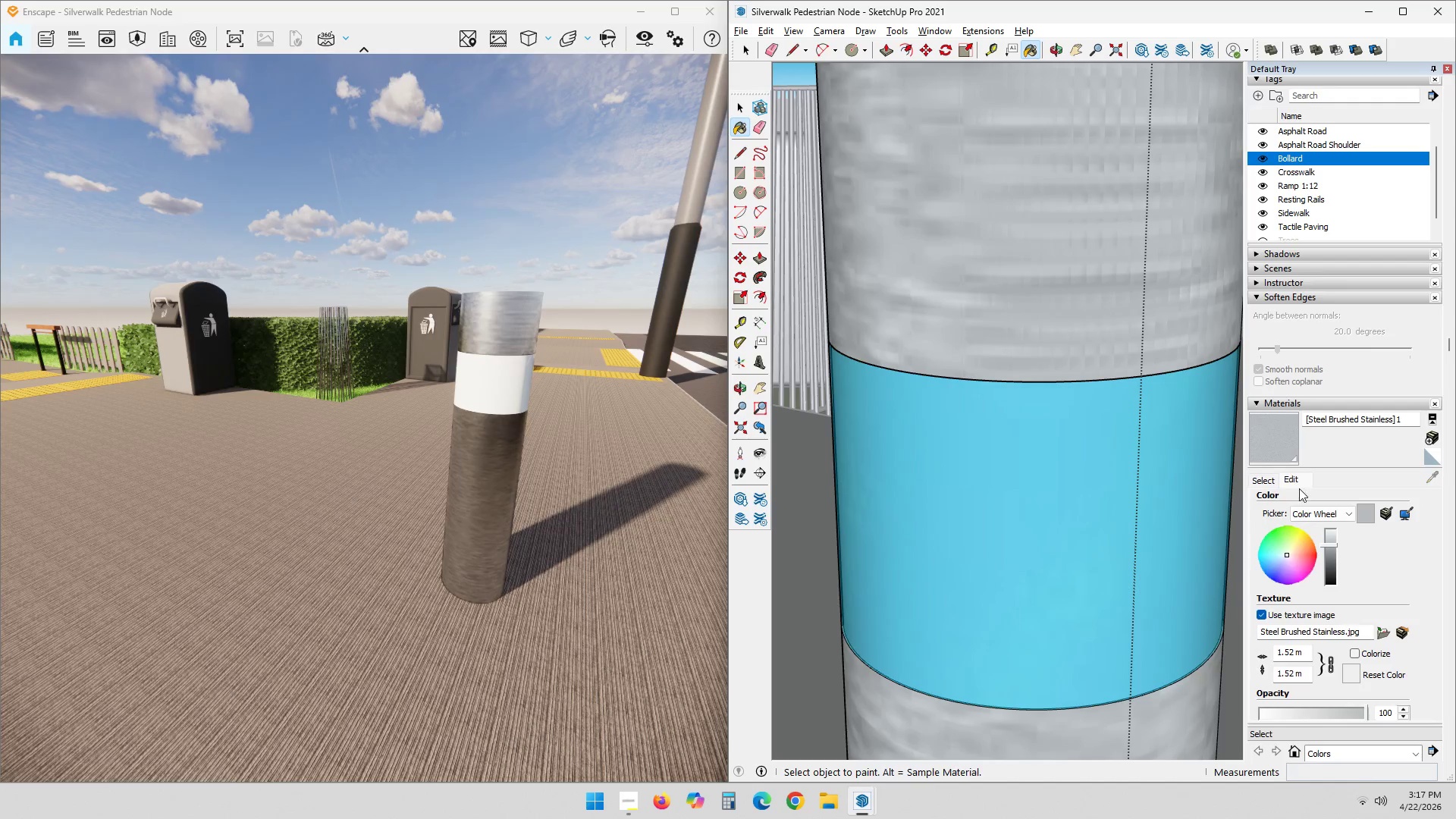 
left_click([1329, 577])
 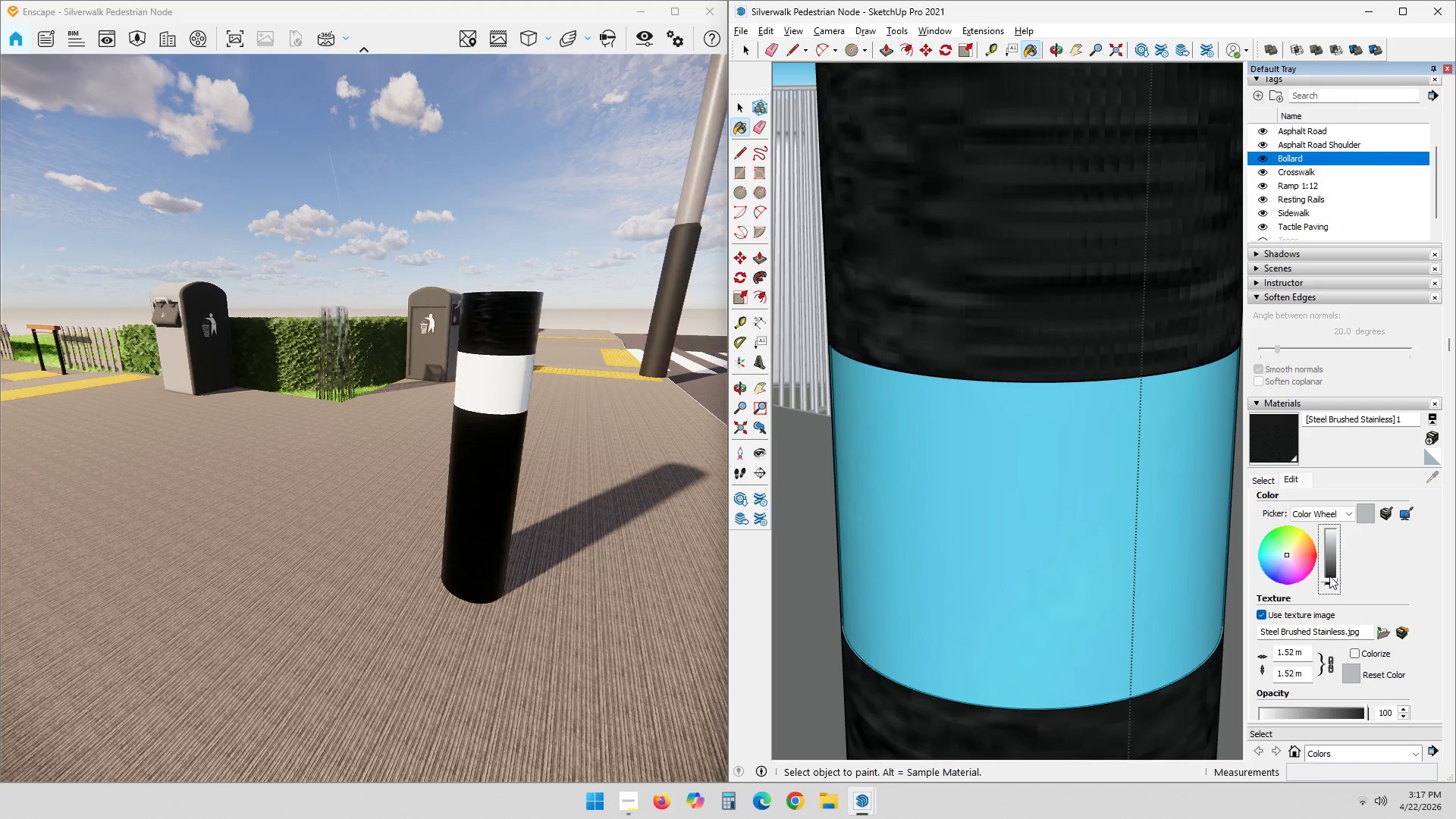 
left_click_drag(start_coordinate=[1331, 576], to_coordinate=[1332, 566])
 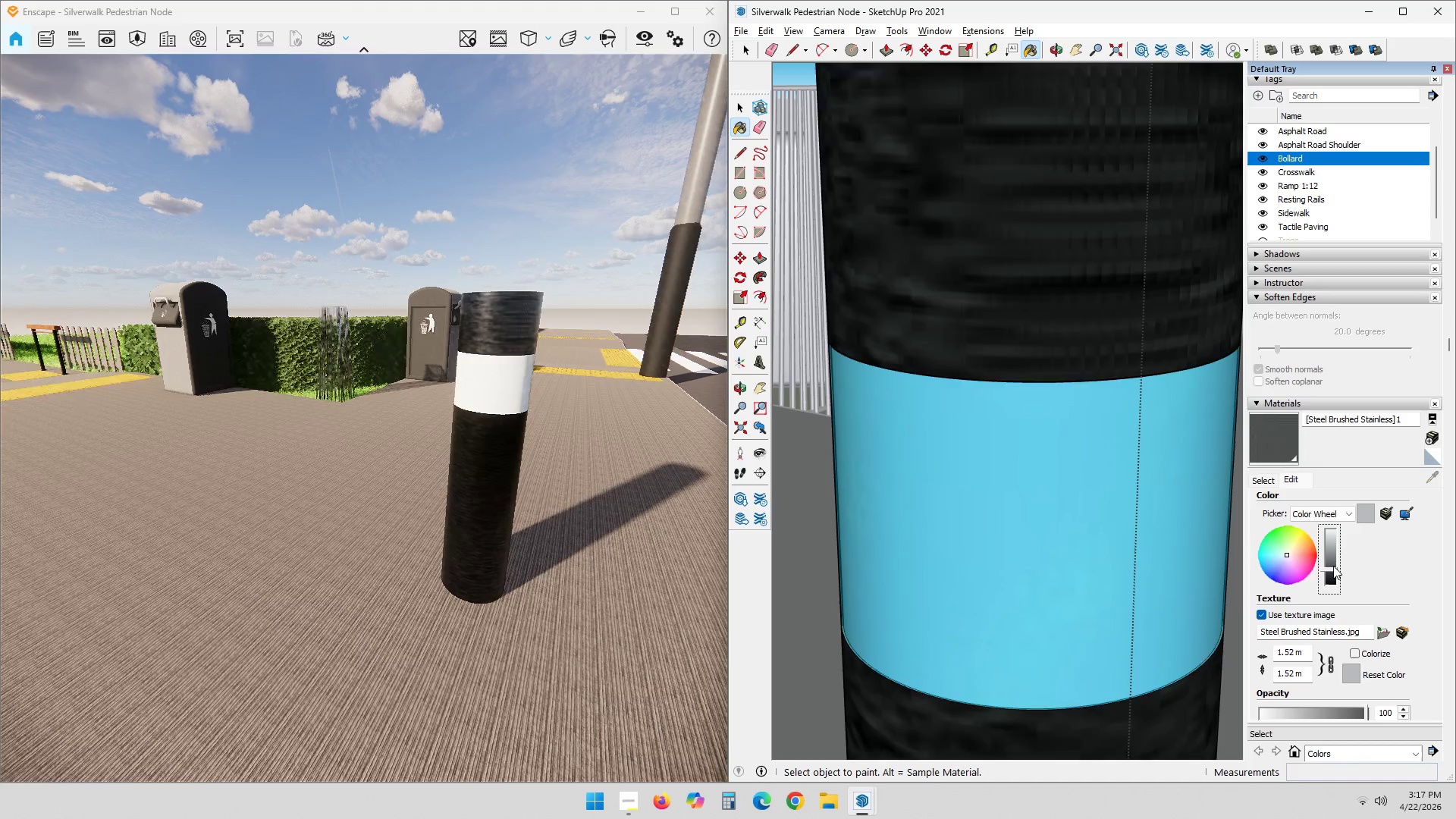 
left_click([1333, 566])
 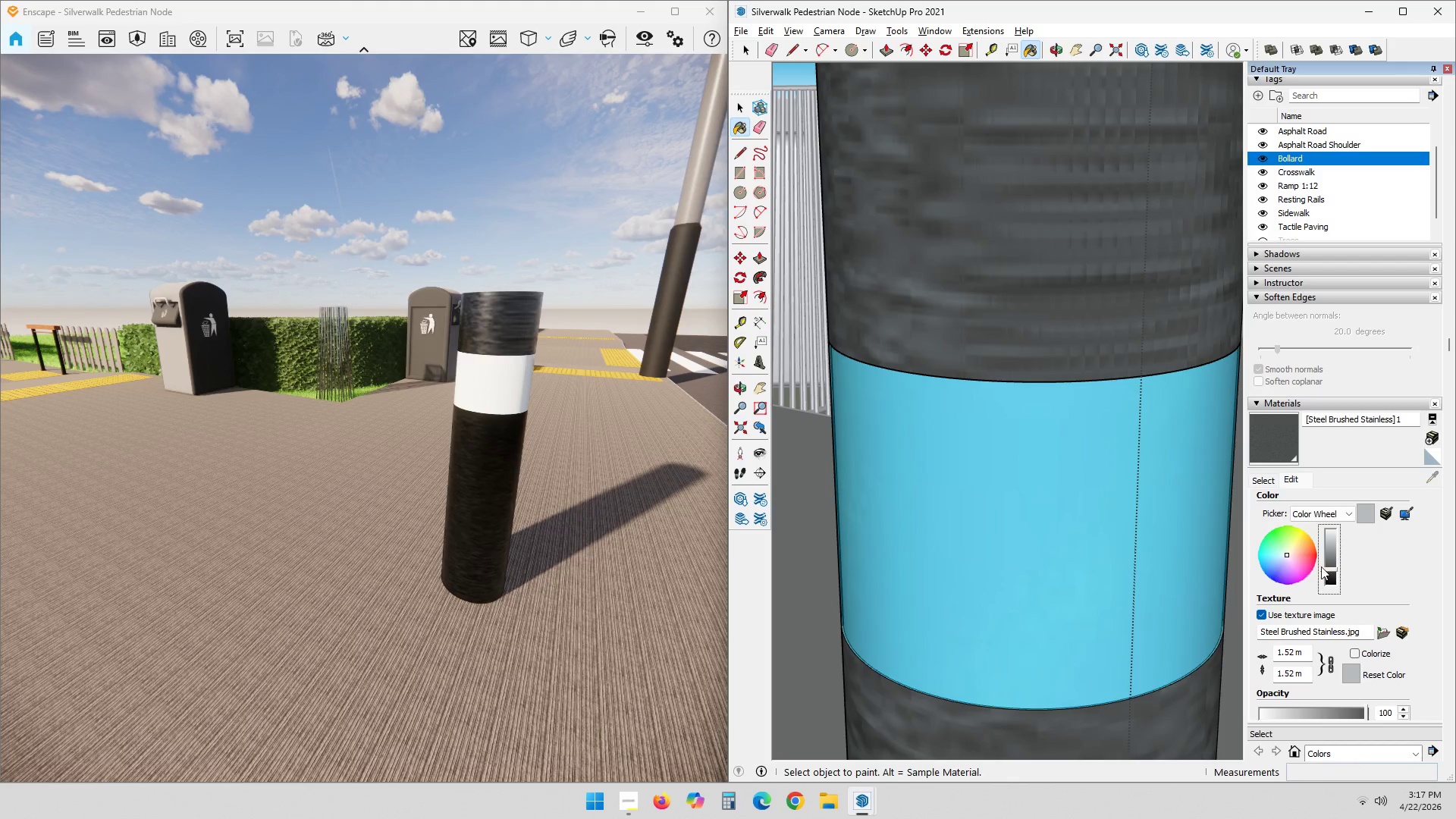 
scroll: coordinate [477, 535], scroll_direction: down, amount: 2.0
 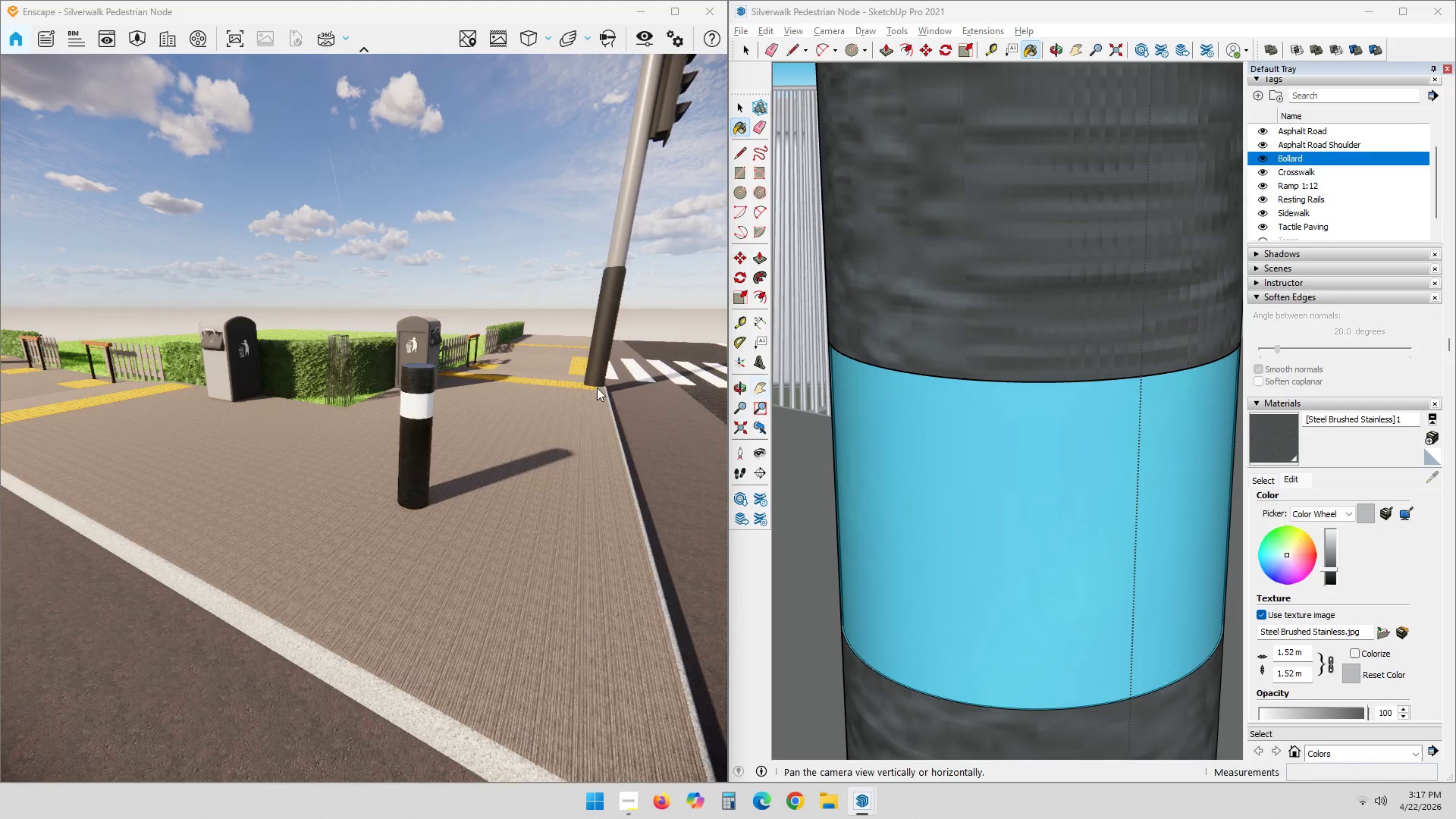 
key(Shift+ShiftLeft)
 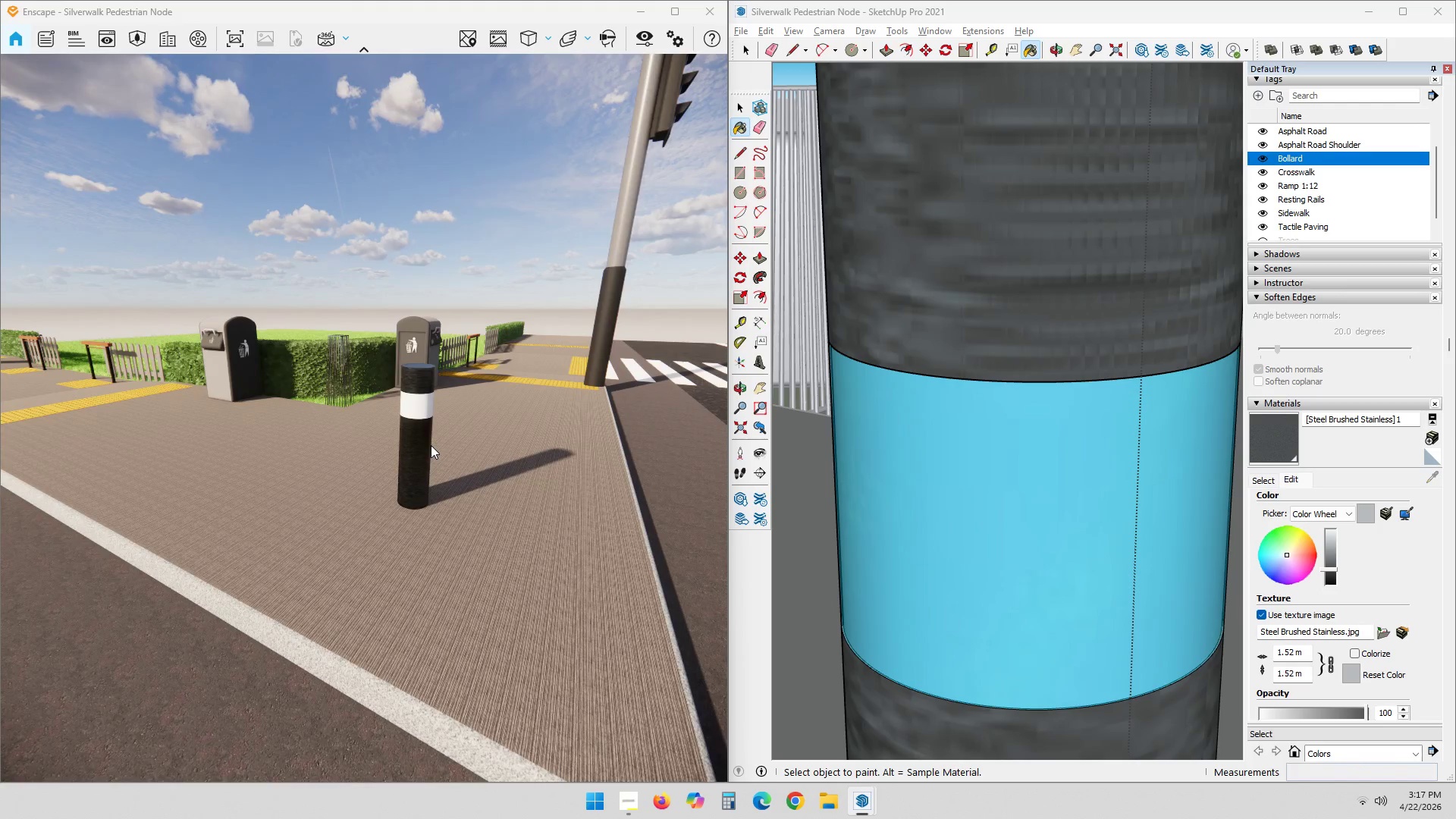 
scroll: coordinate [502, 417], scroll_direction: none, amount: 0.0
 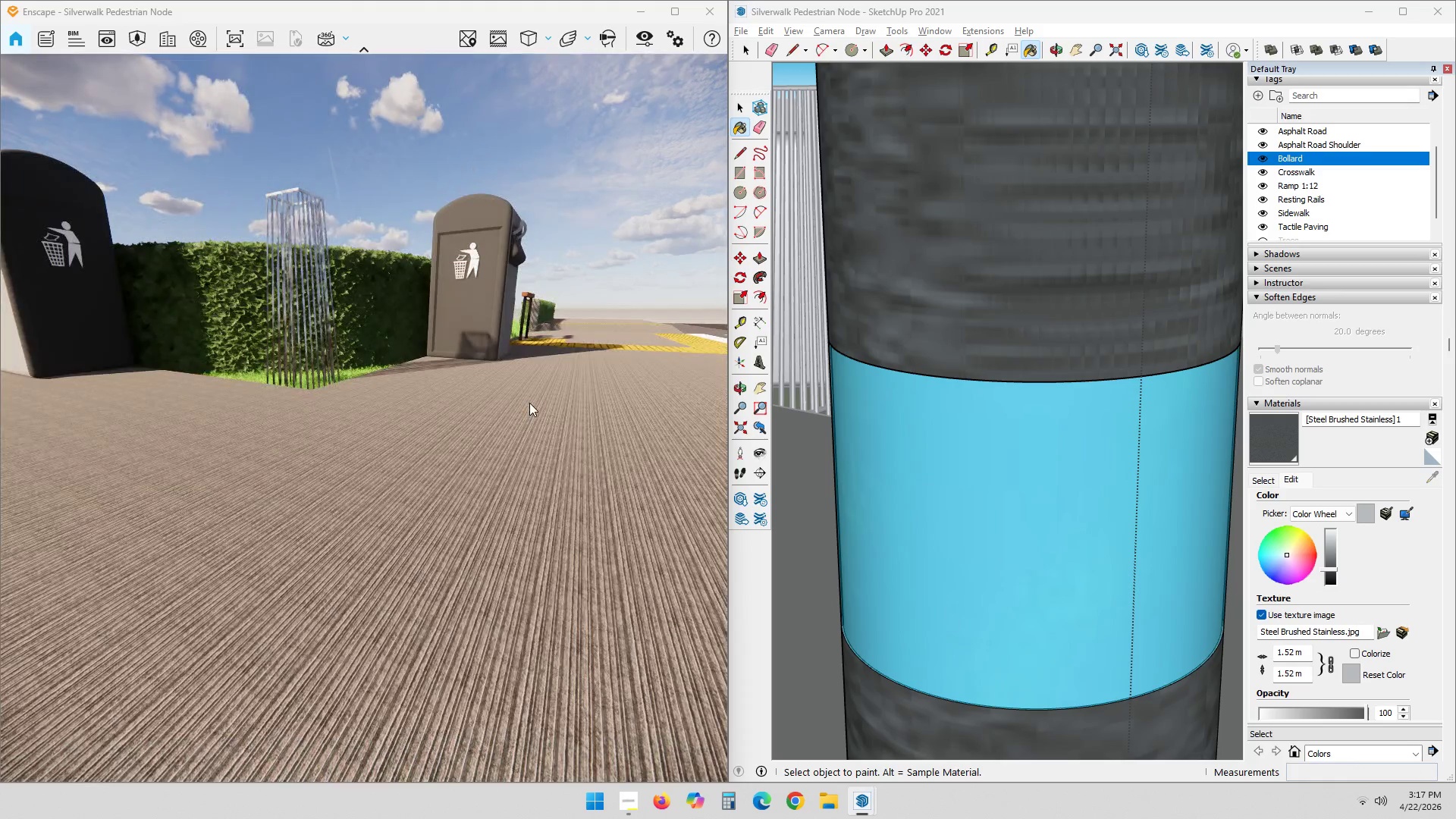 
scroll: coordinate [529, 395], scroll_direction: down, amount: 2.0
 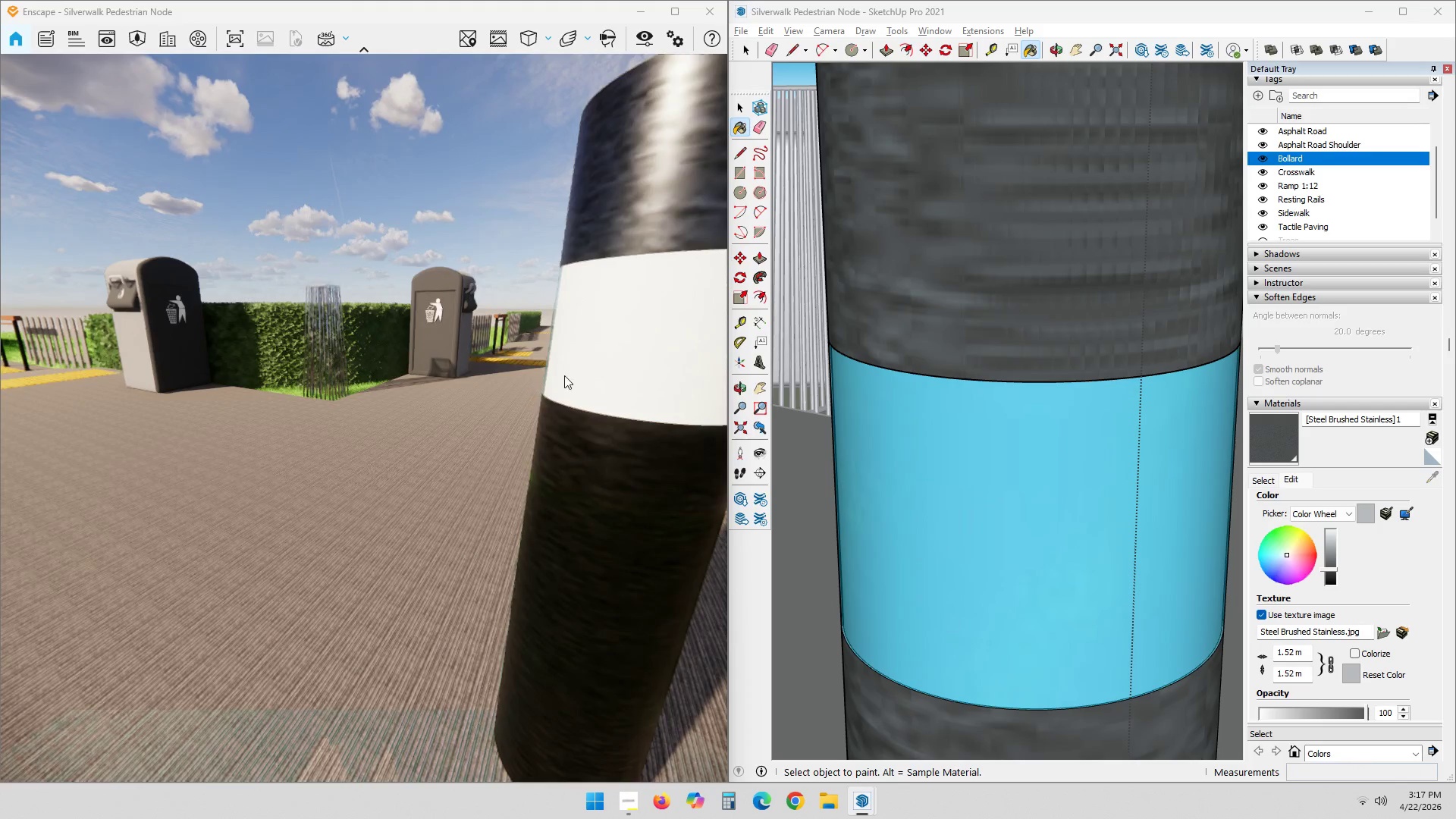 
hold_key(key=ShiftLeft, duration=1.55)
 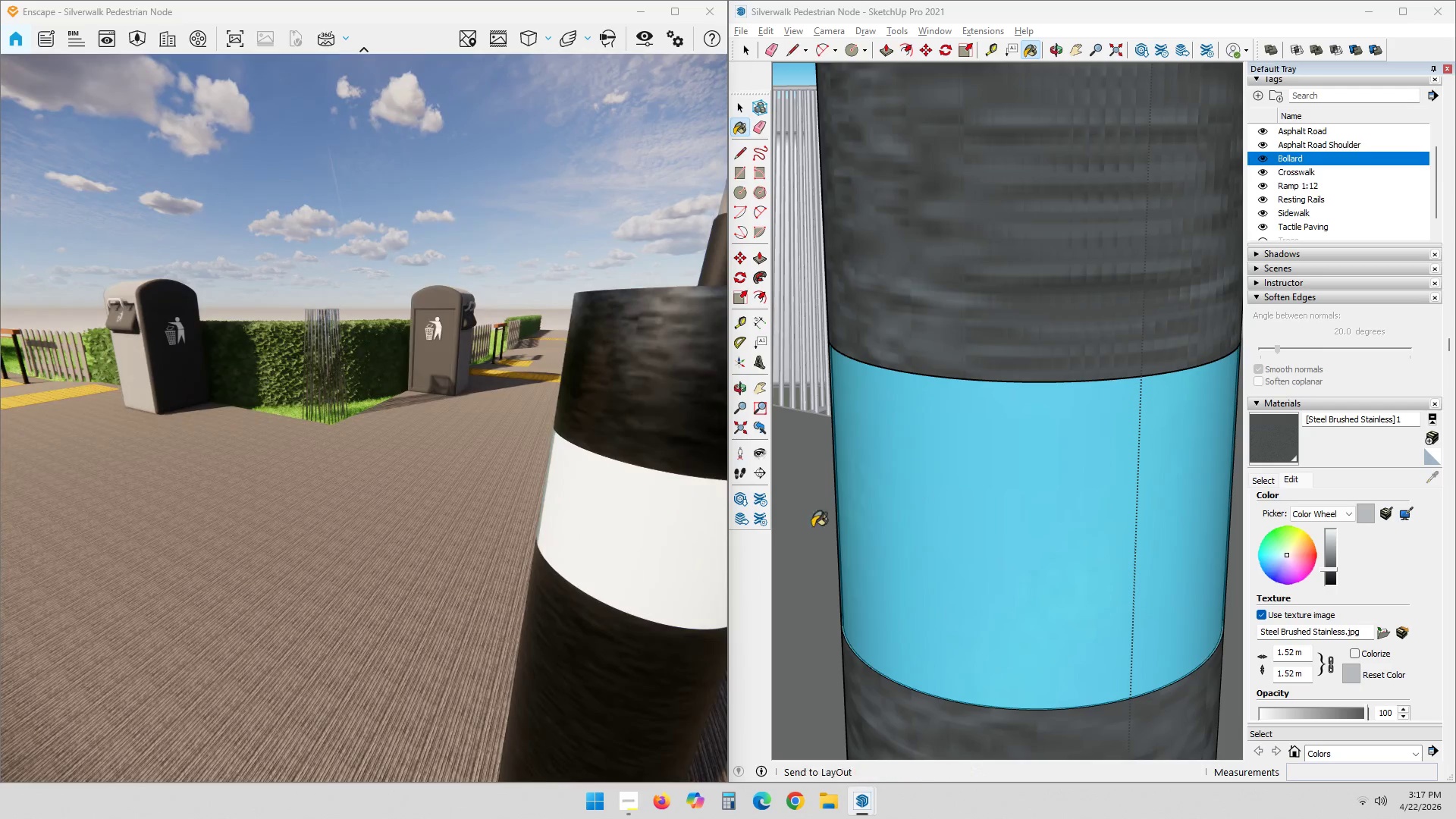 
hold_key(key=ShiftLeft, duration=0.78)
 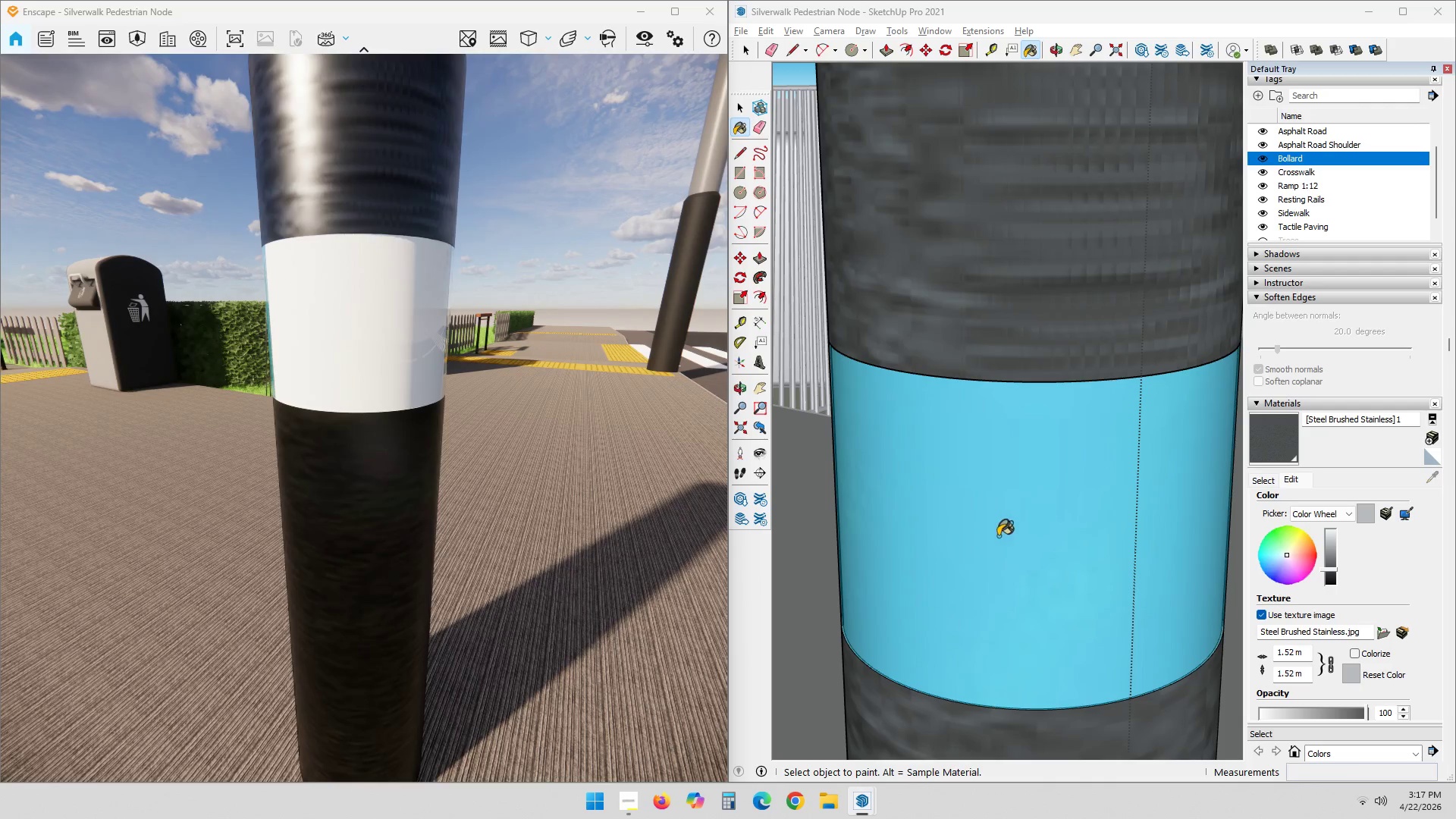 
scroll: coordinate [1011, 530], scroll_direction: up, amount: 1.0
 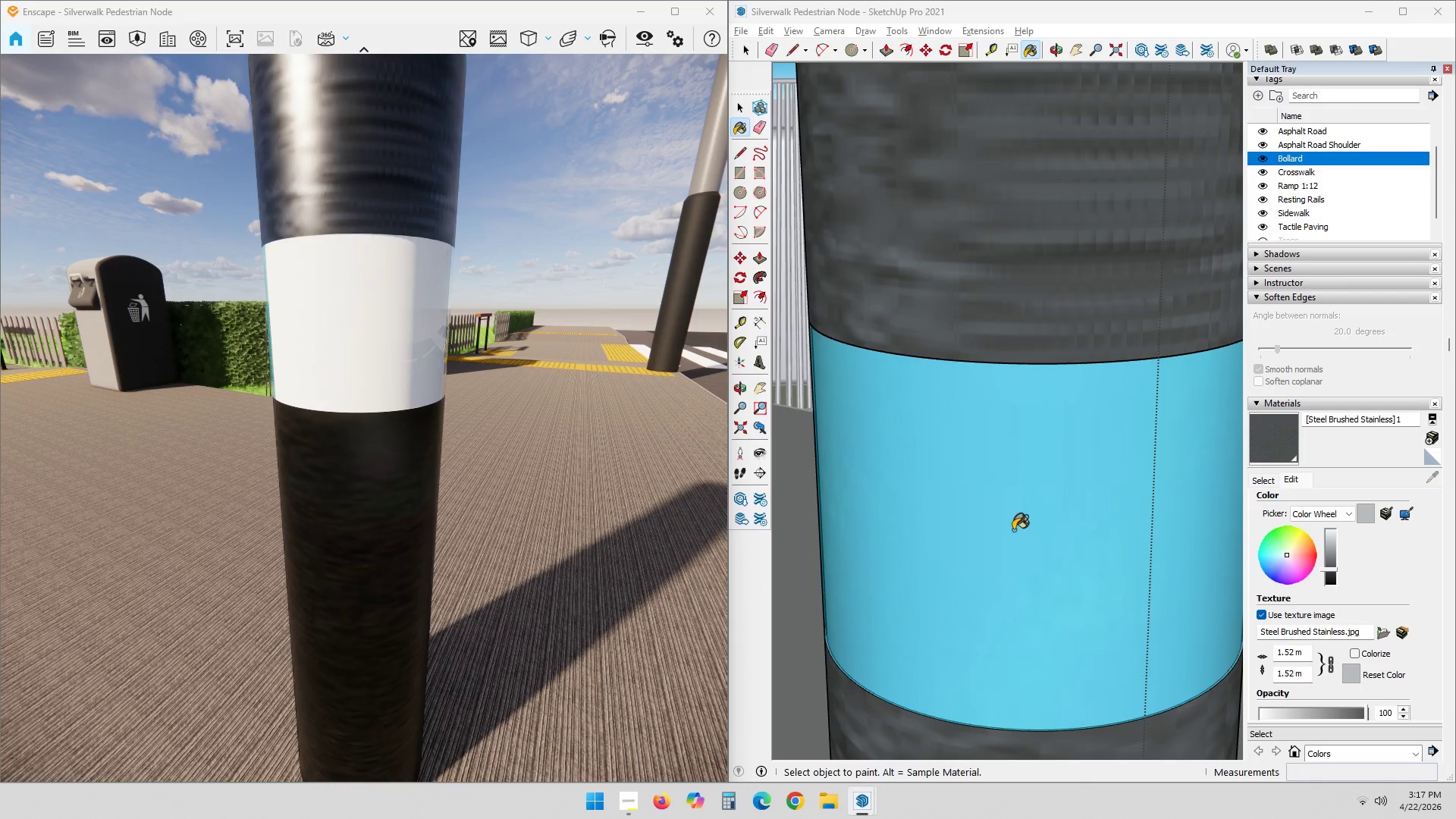 
key(Space)
 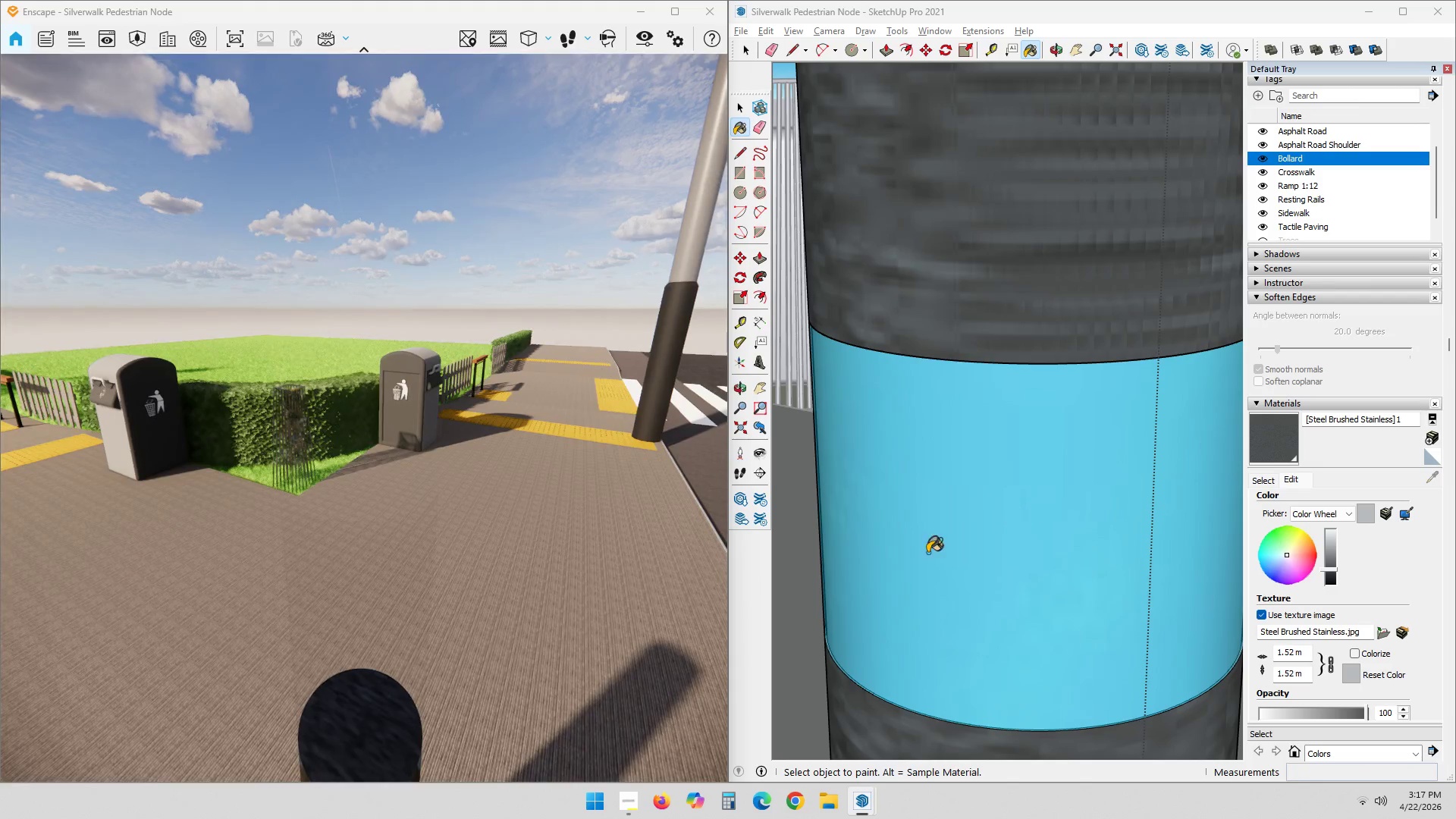 
hold_key(key=ShiftLeft, duration=1.09)
 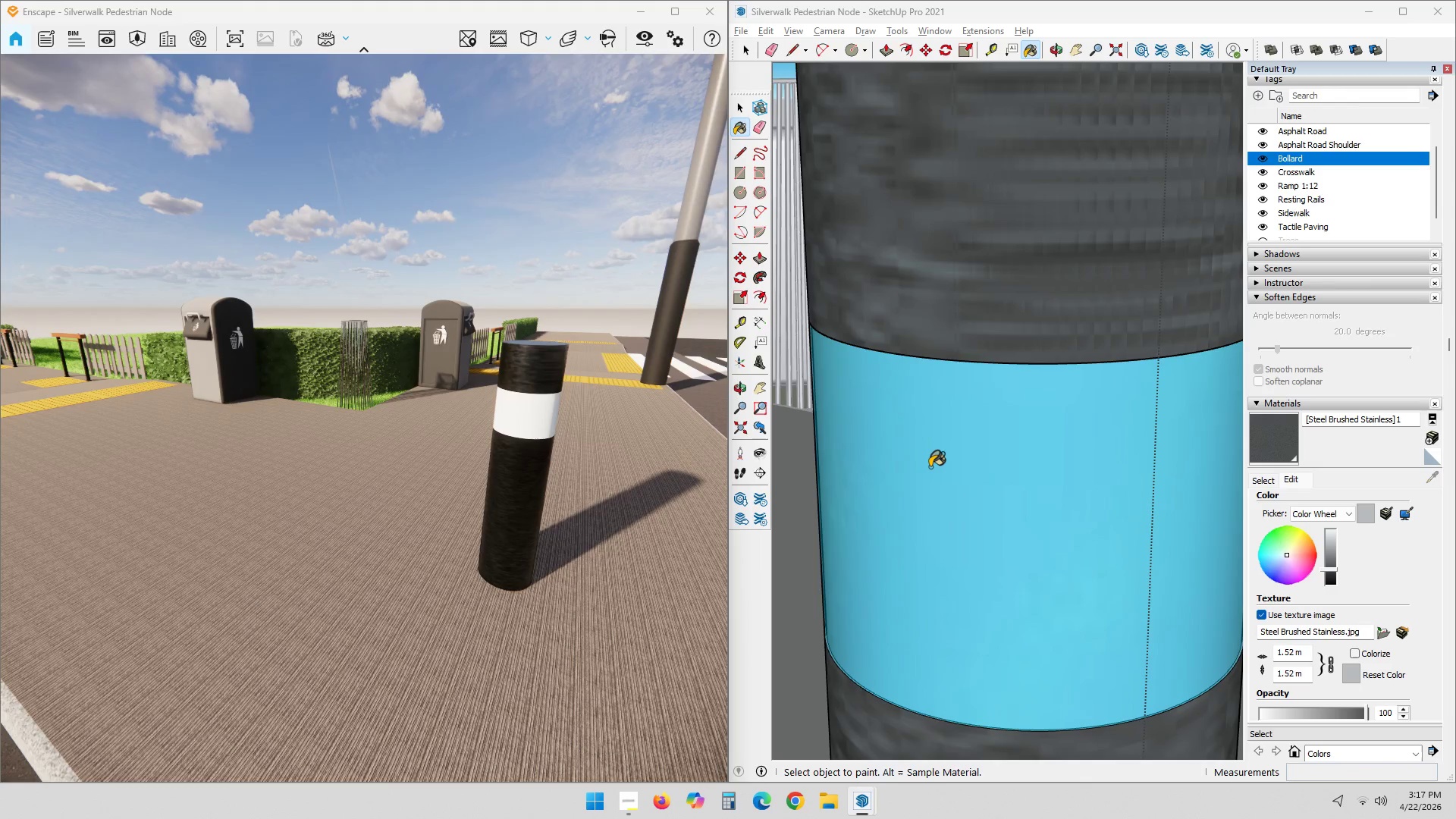 
scroll: coordinate [598, 572], scroll_direction: down, amount: 1.0
 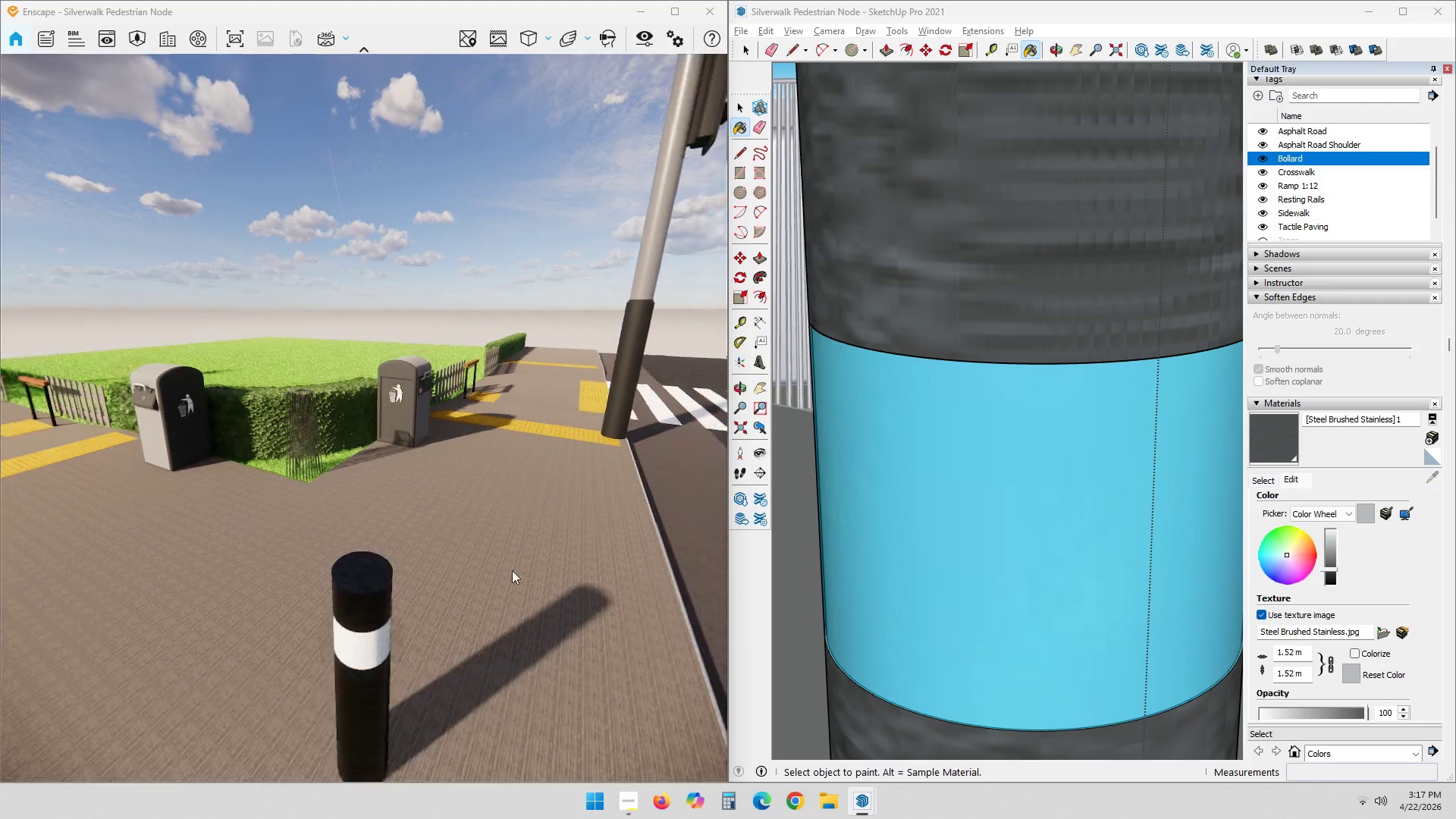 
key(Space)
 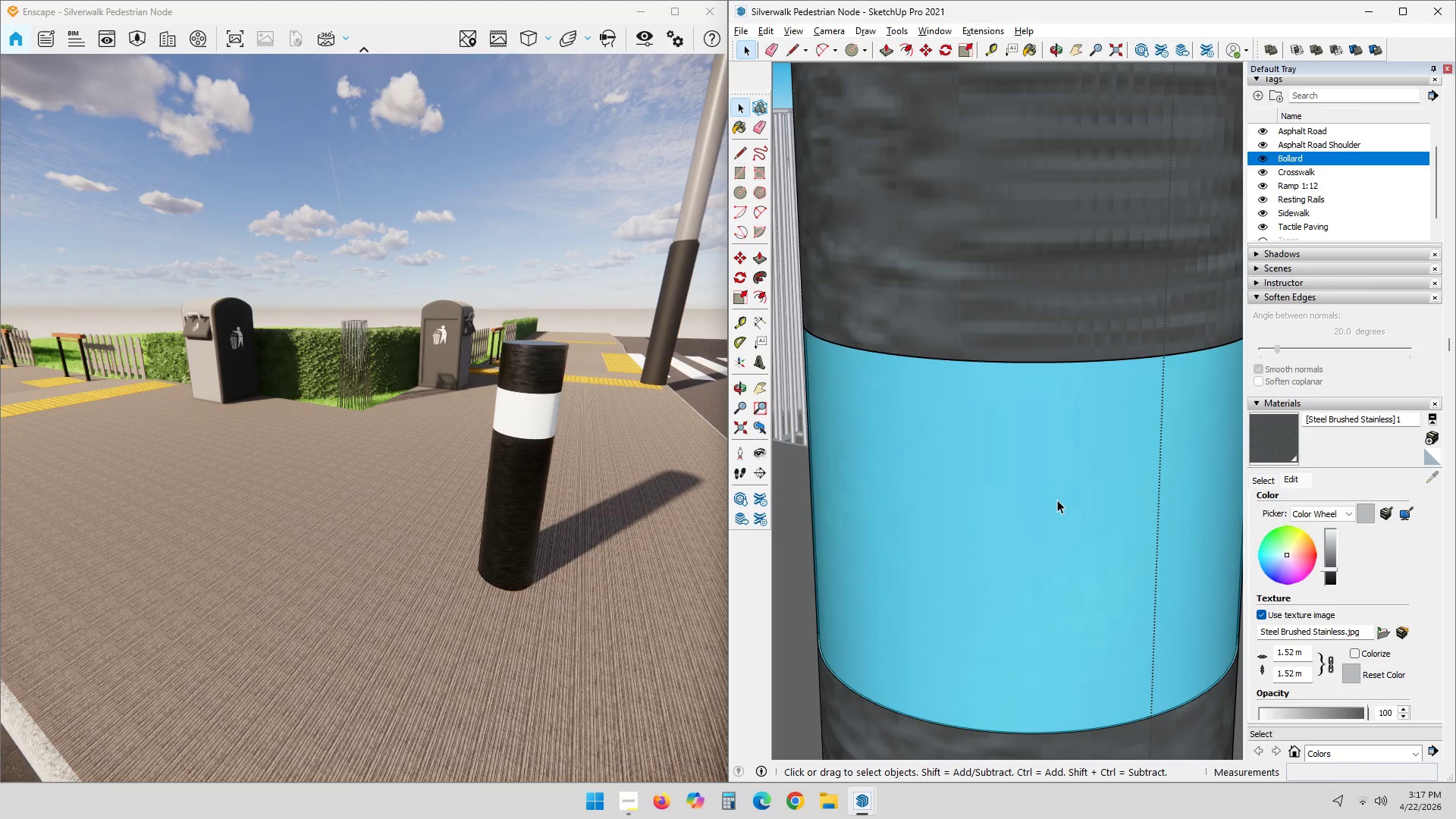 
left_click([1058, 498])
 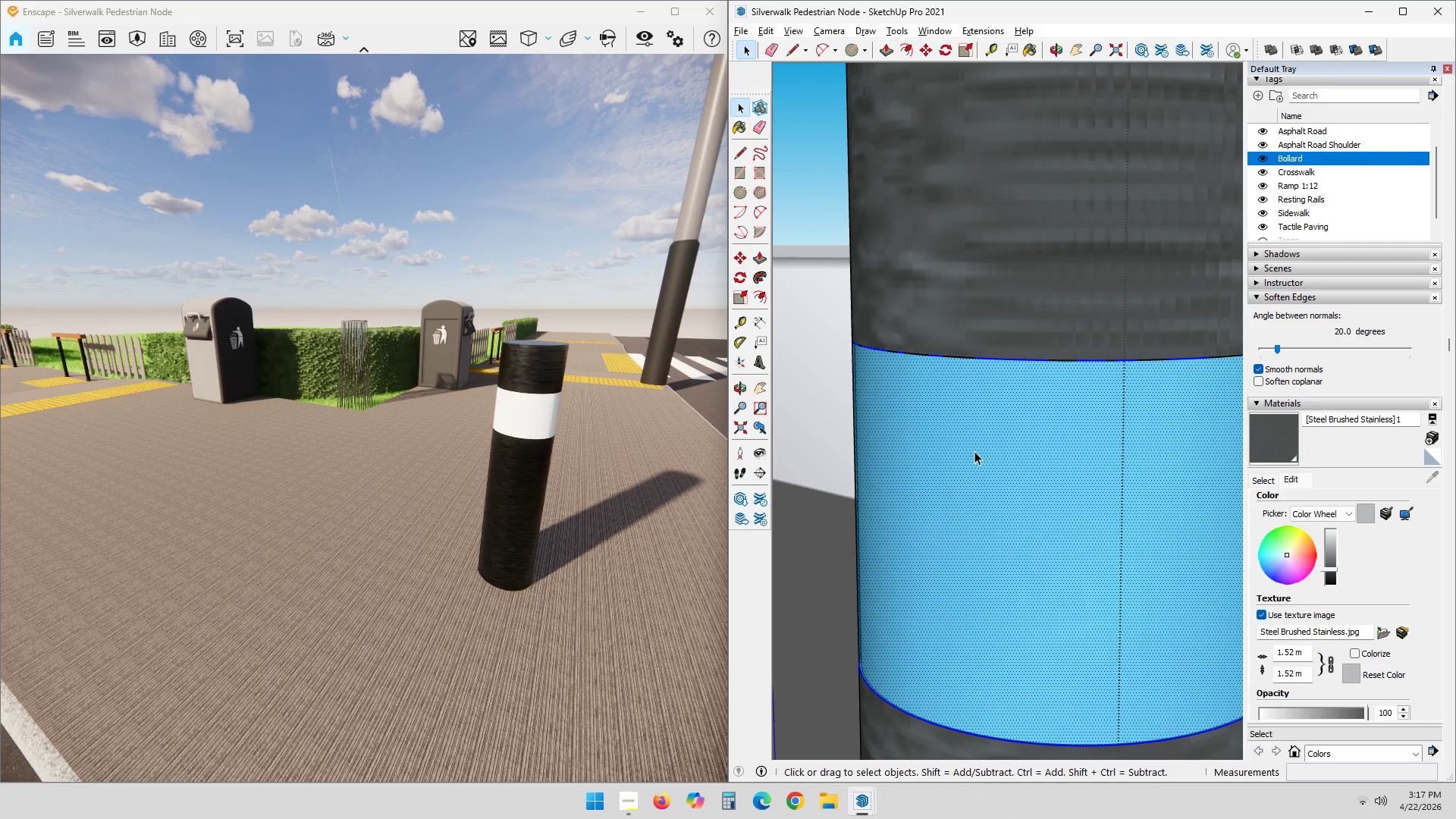 
double_click([1003, 462])
 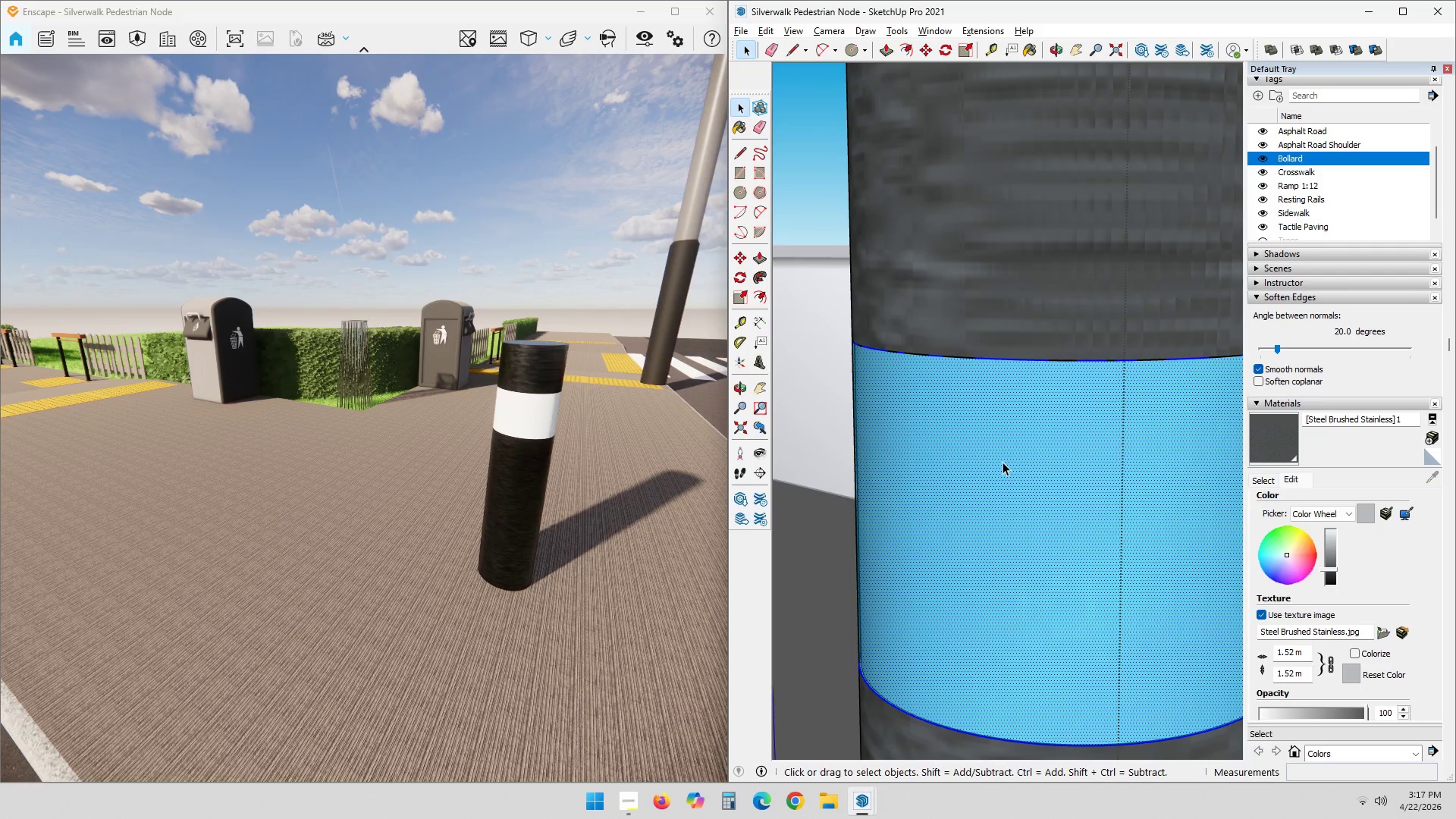 
triple_click([1003, 458])
 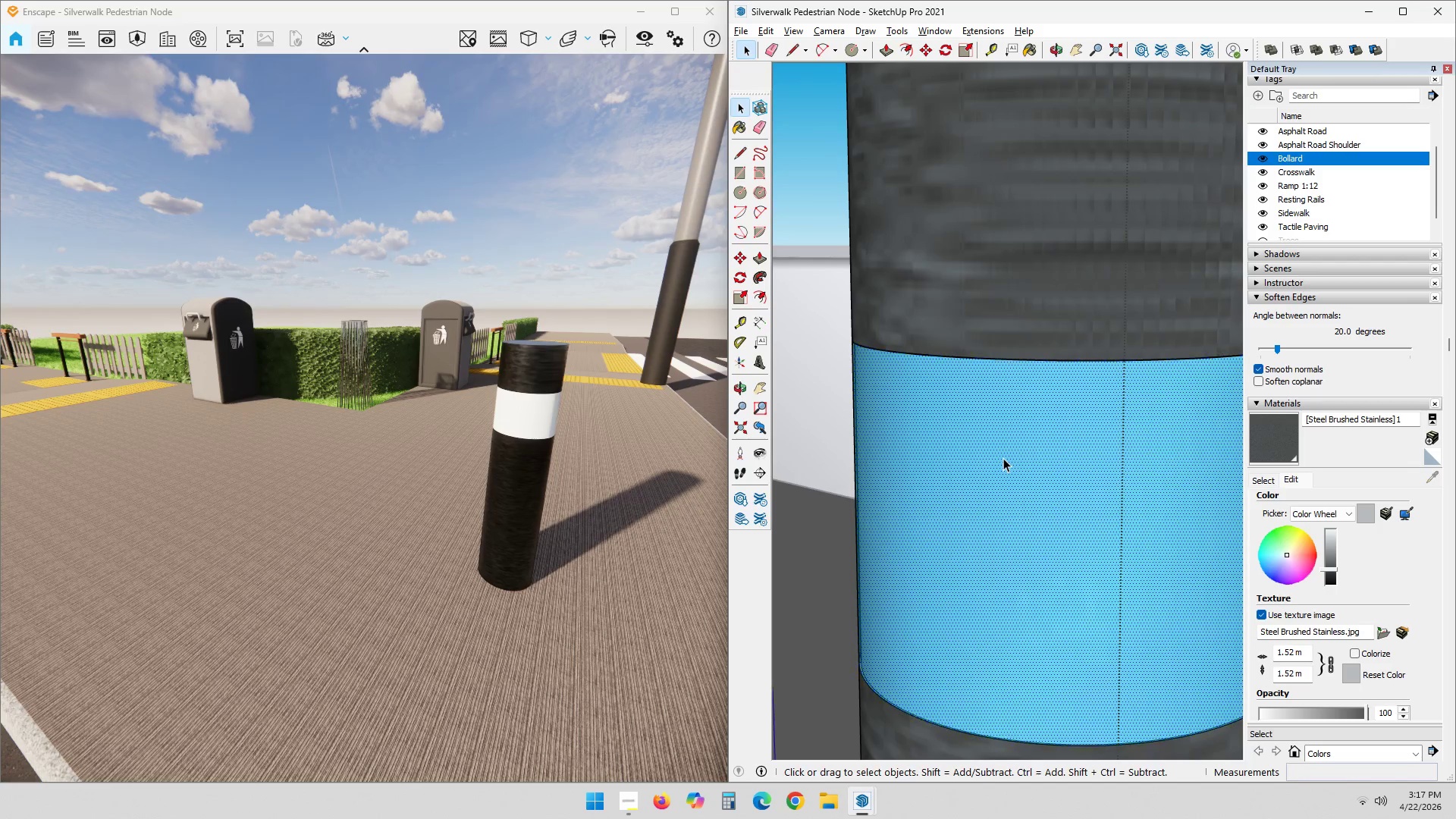 
triple_click([1003, 458])
 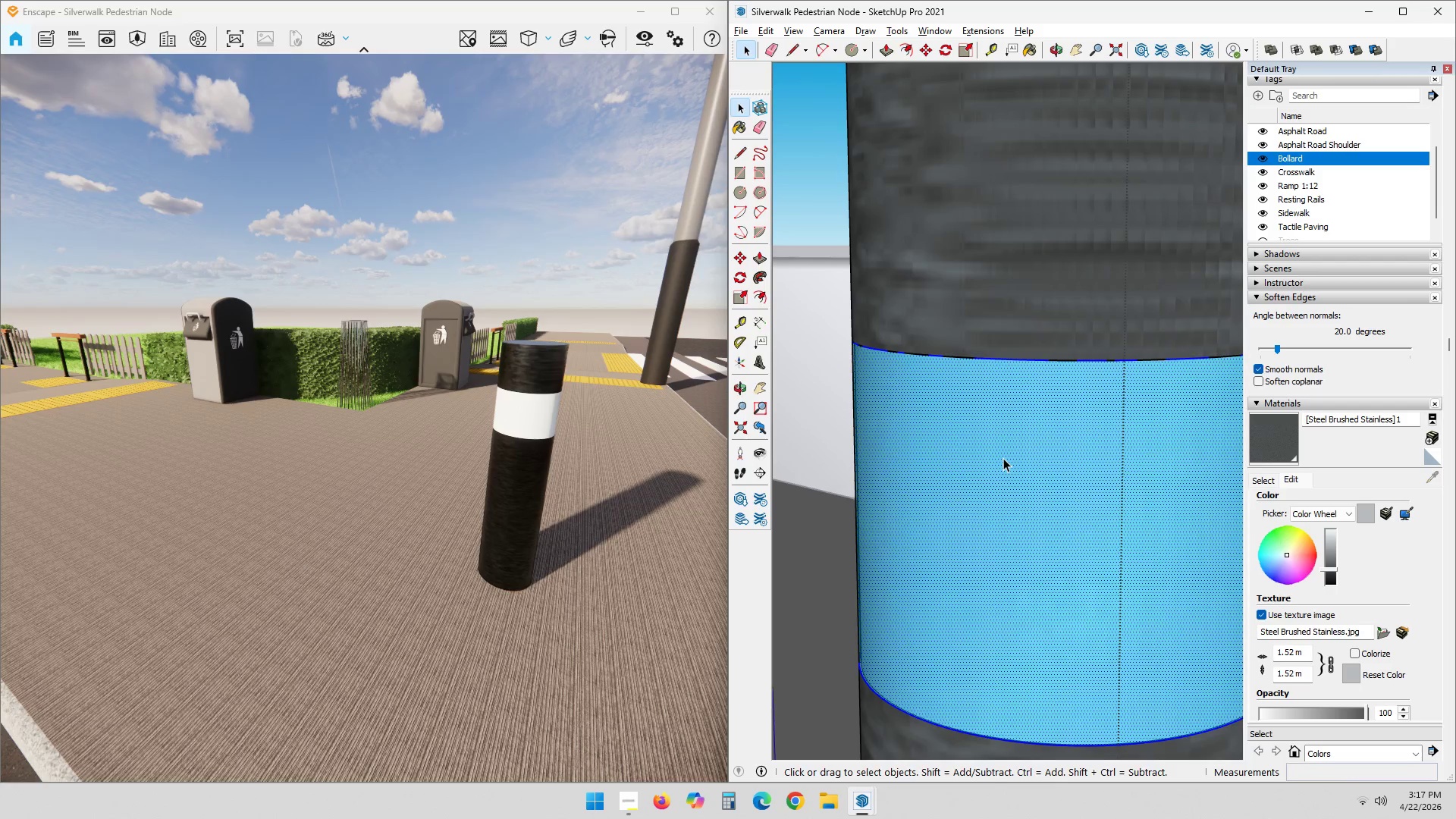 
triple_click([1003, 458])
 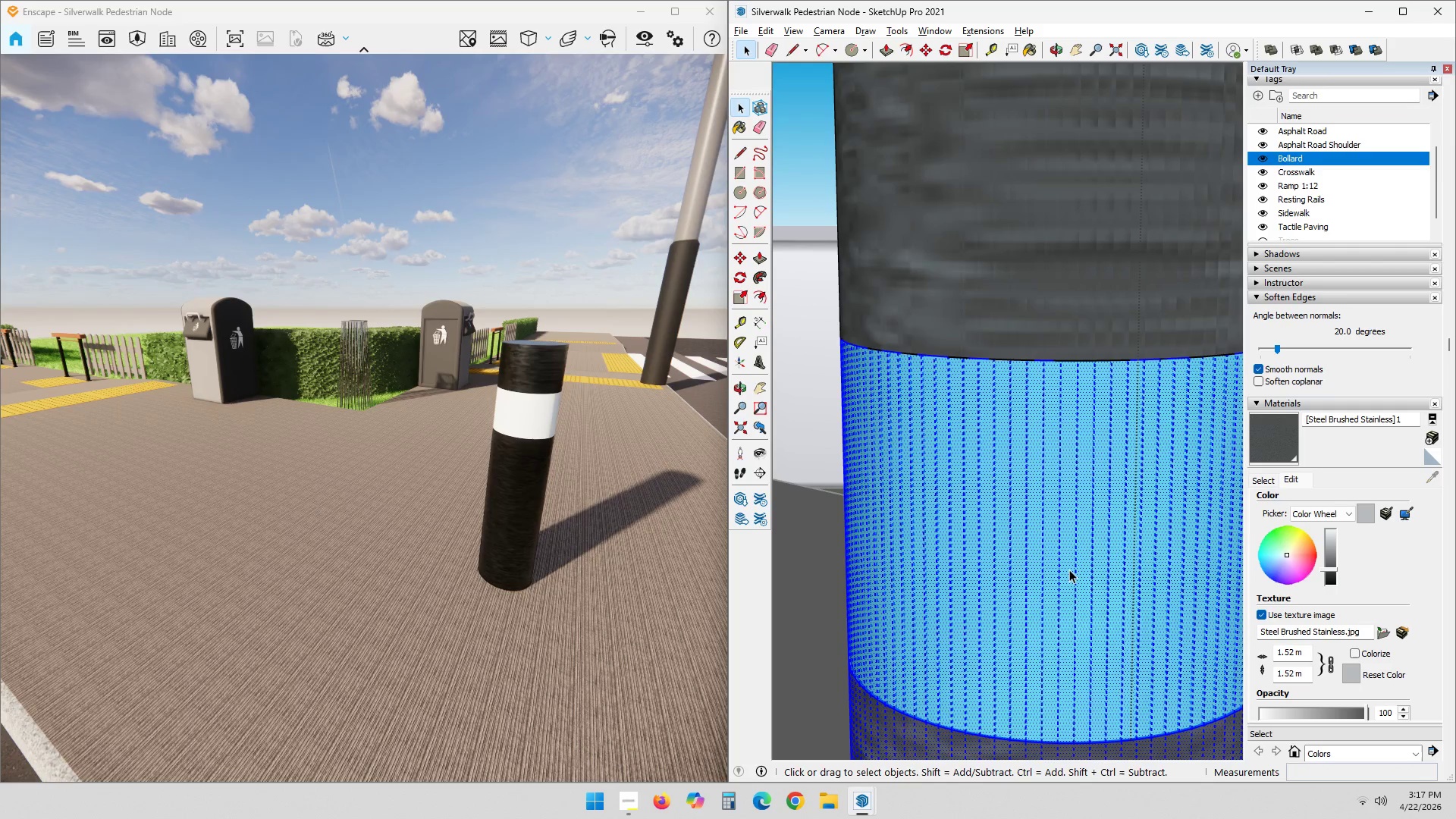 
key(Escape)
 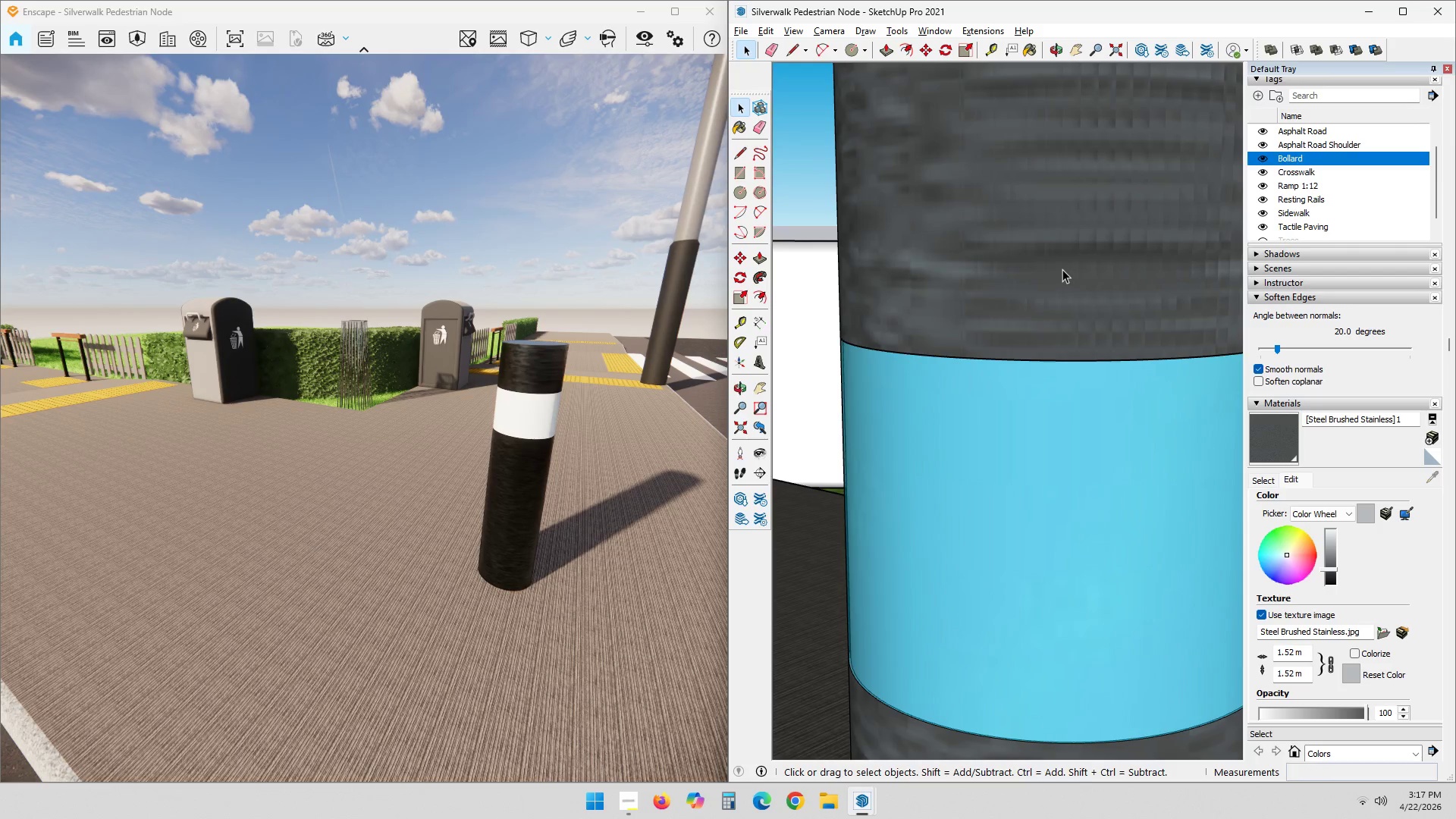 
left_click([1062, 269])
 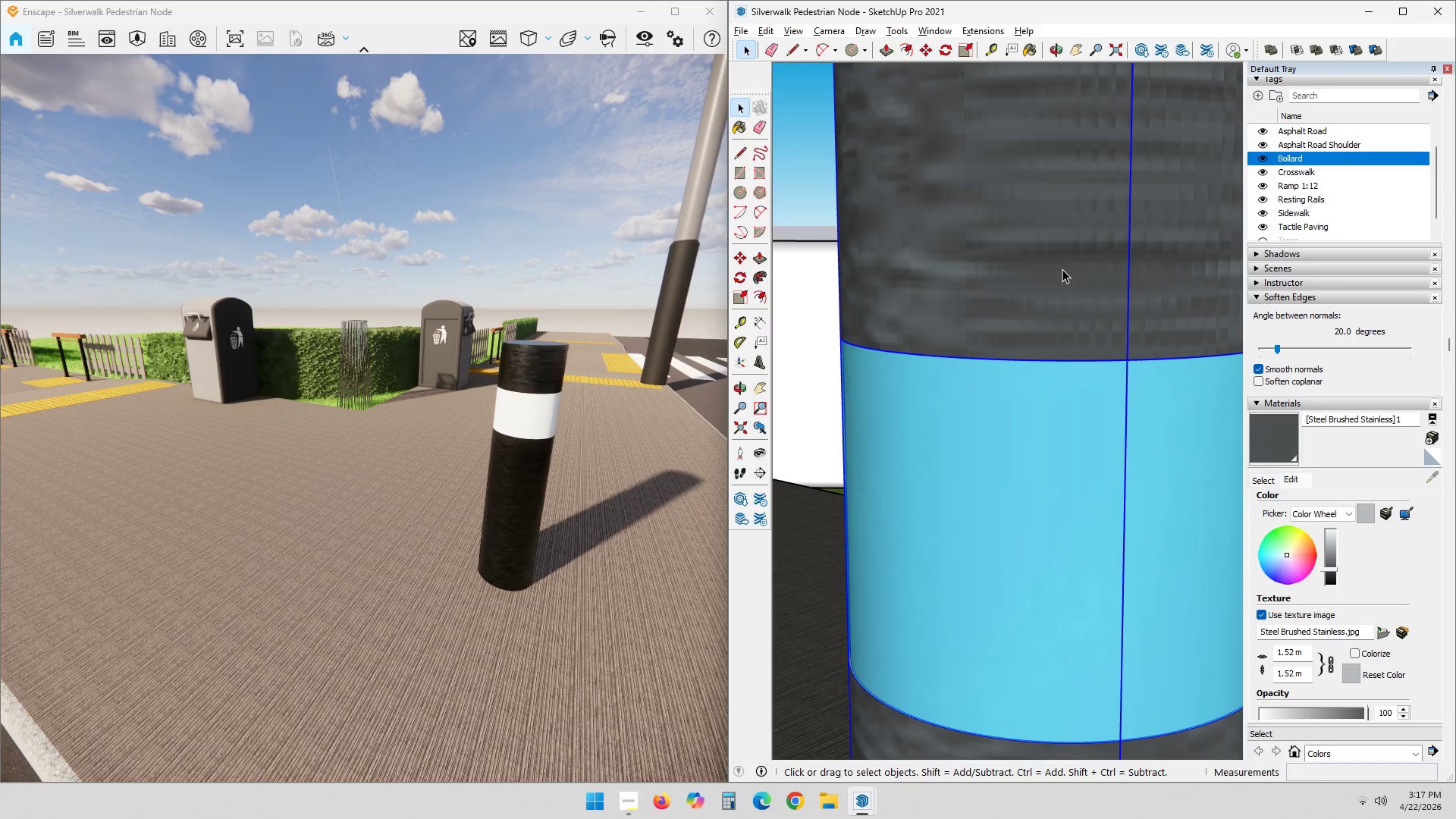 
right_click([1062, 269])
 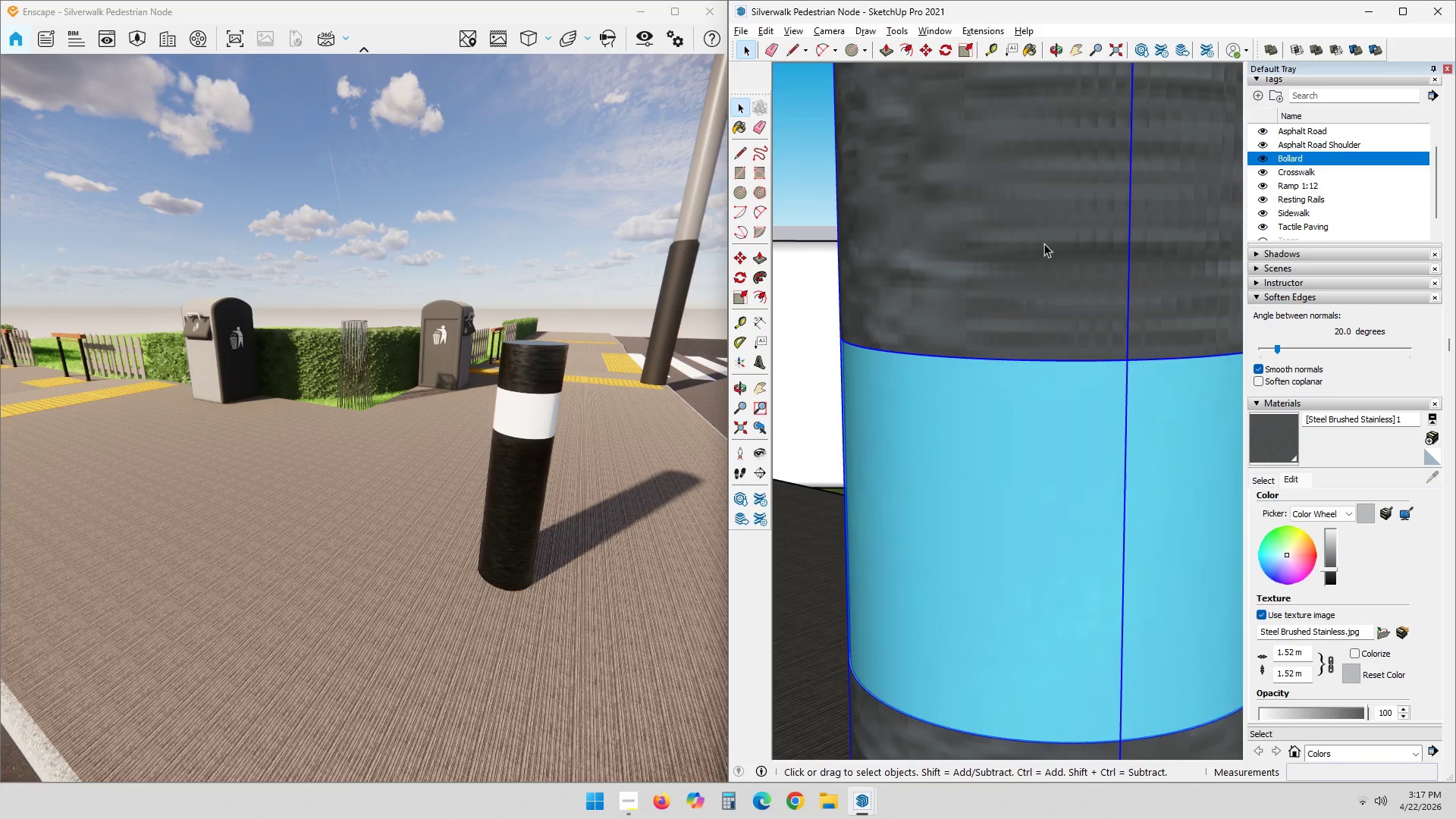 
double_click([1044, 243])
 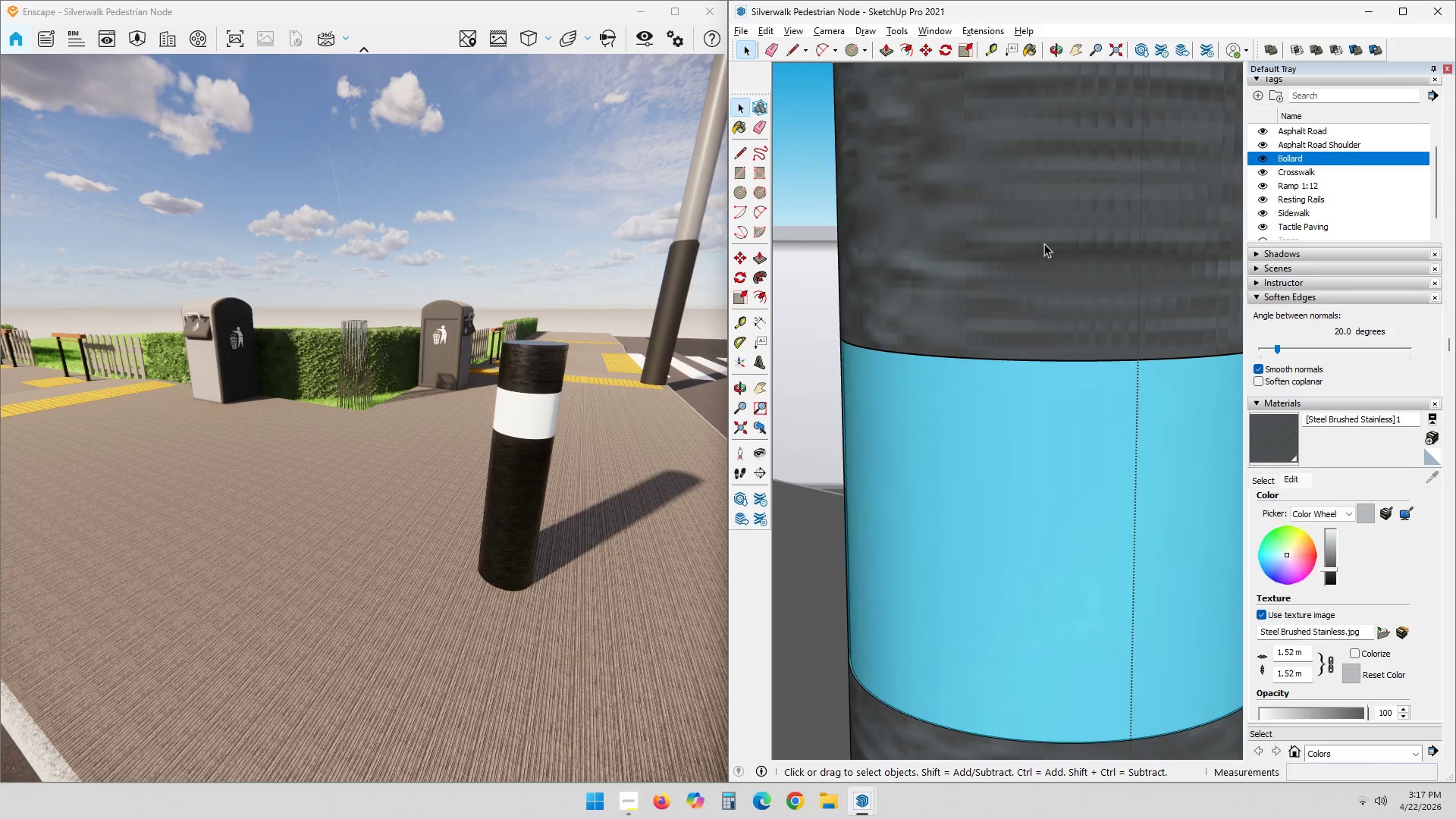 
left_click([1044, 243])
 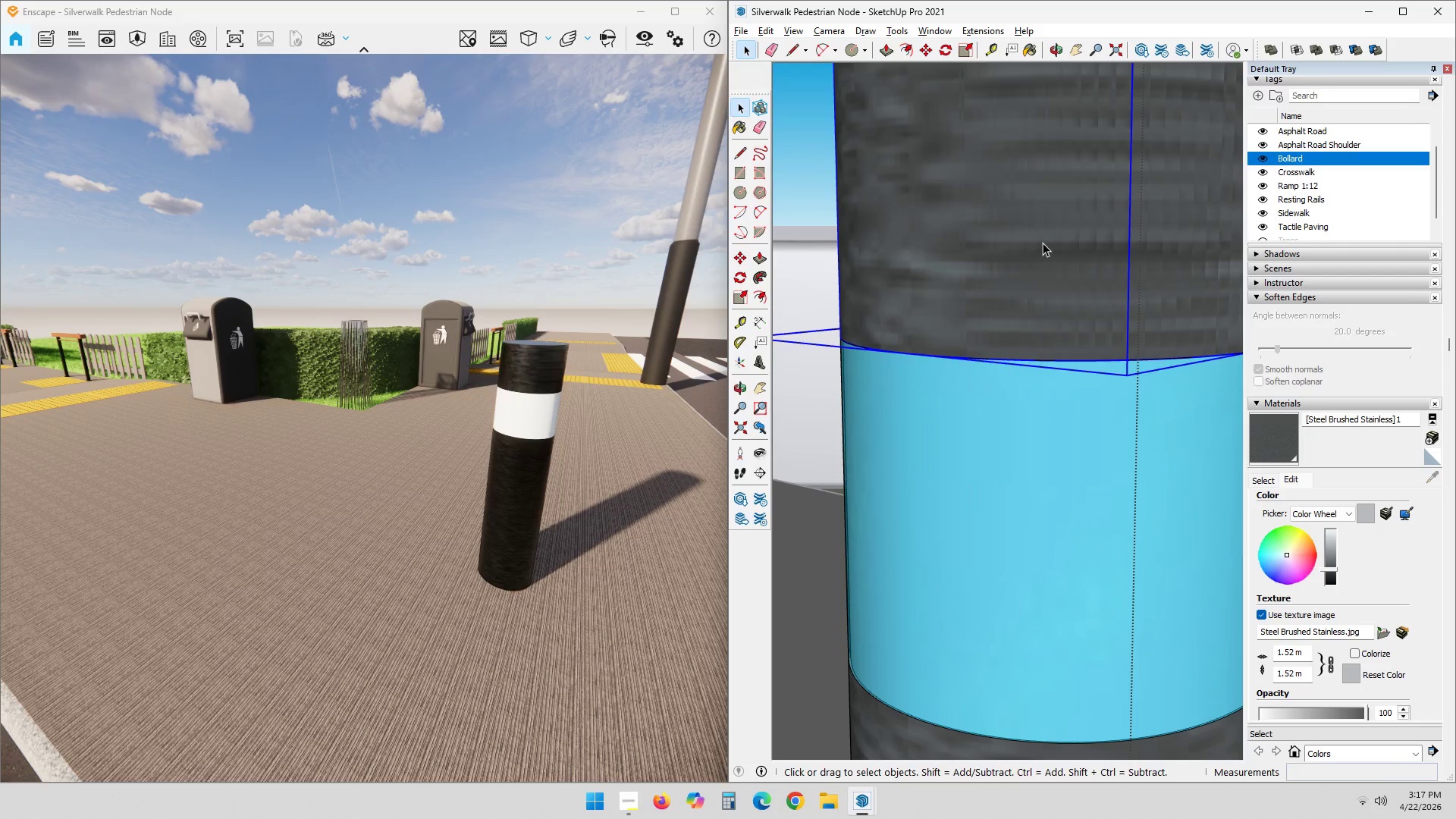 
right_click([1040, 240])
 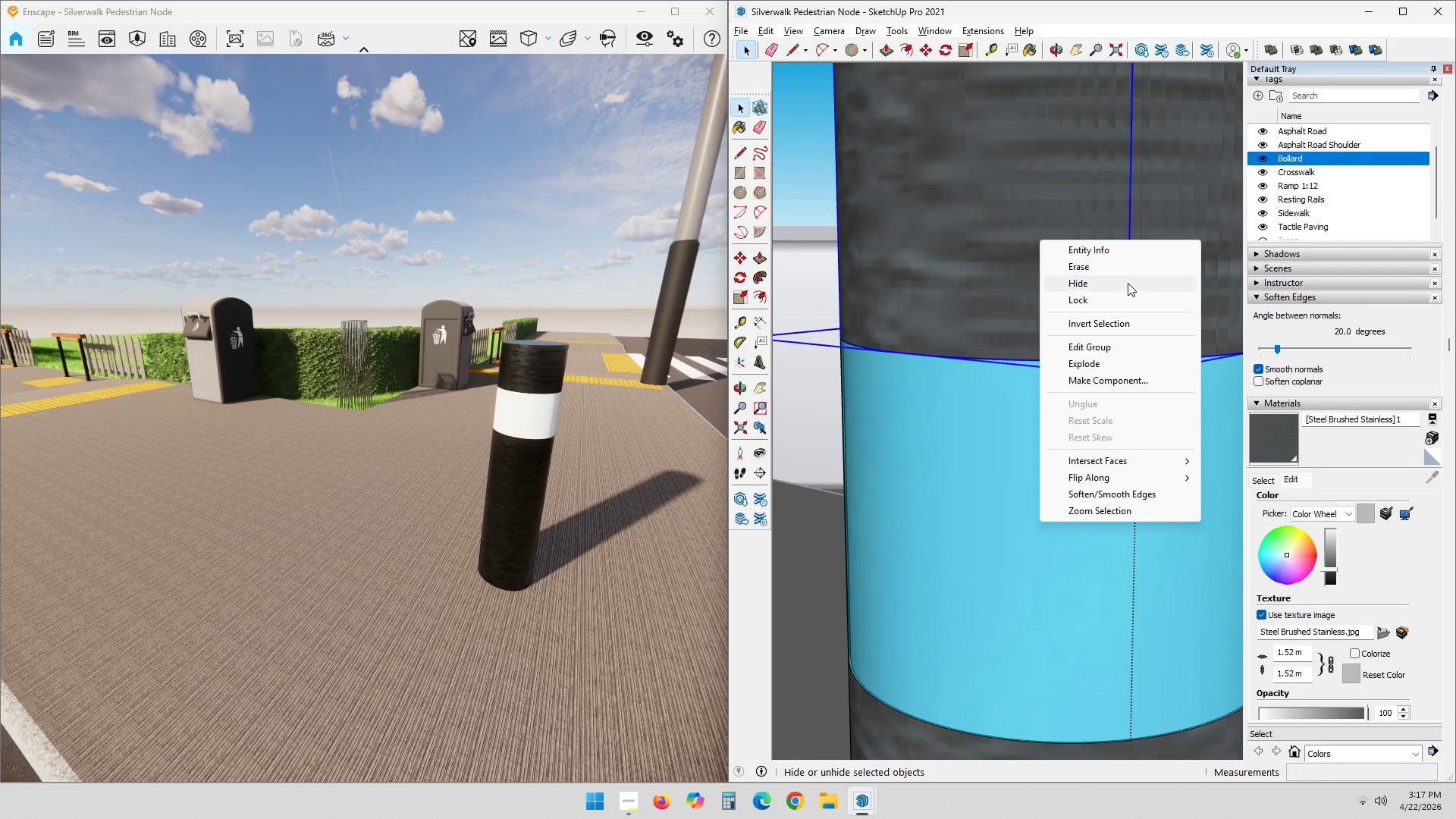 
left_click([1128, 284])
 